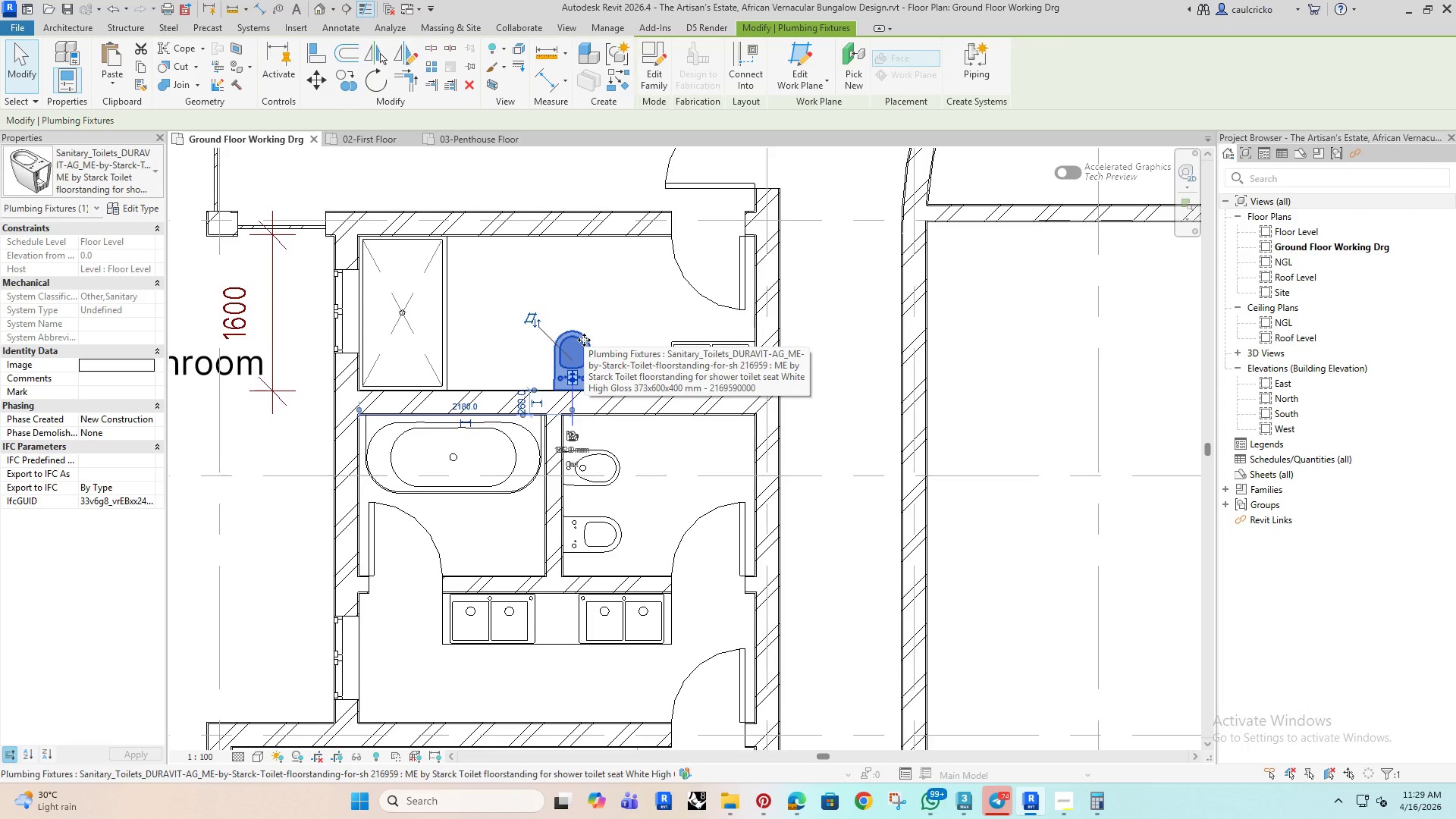 
key(ArrowRight)
 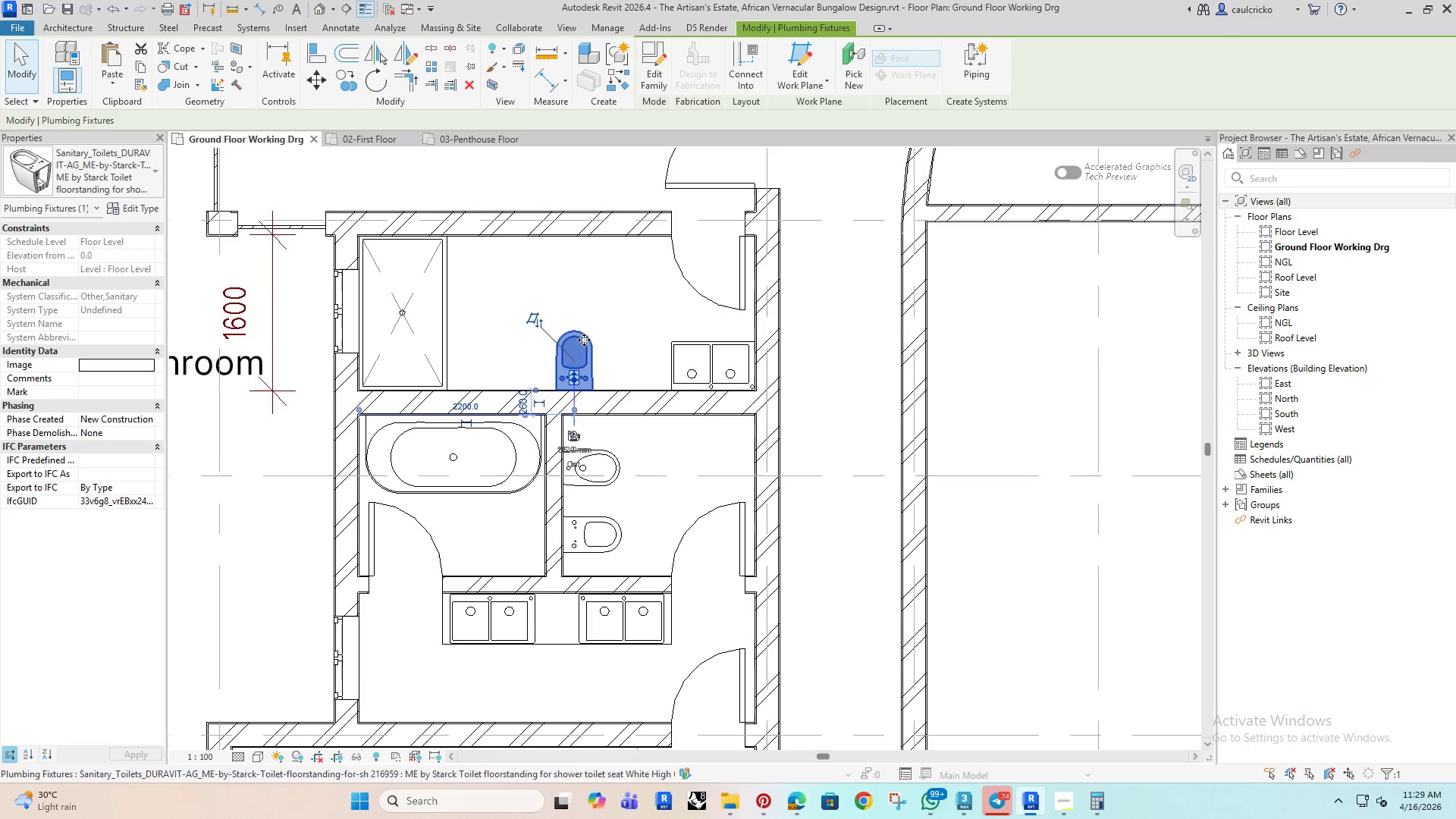 
key(ArrowRight)
 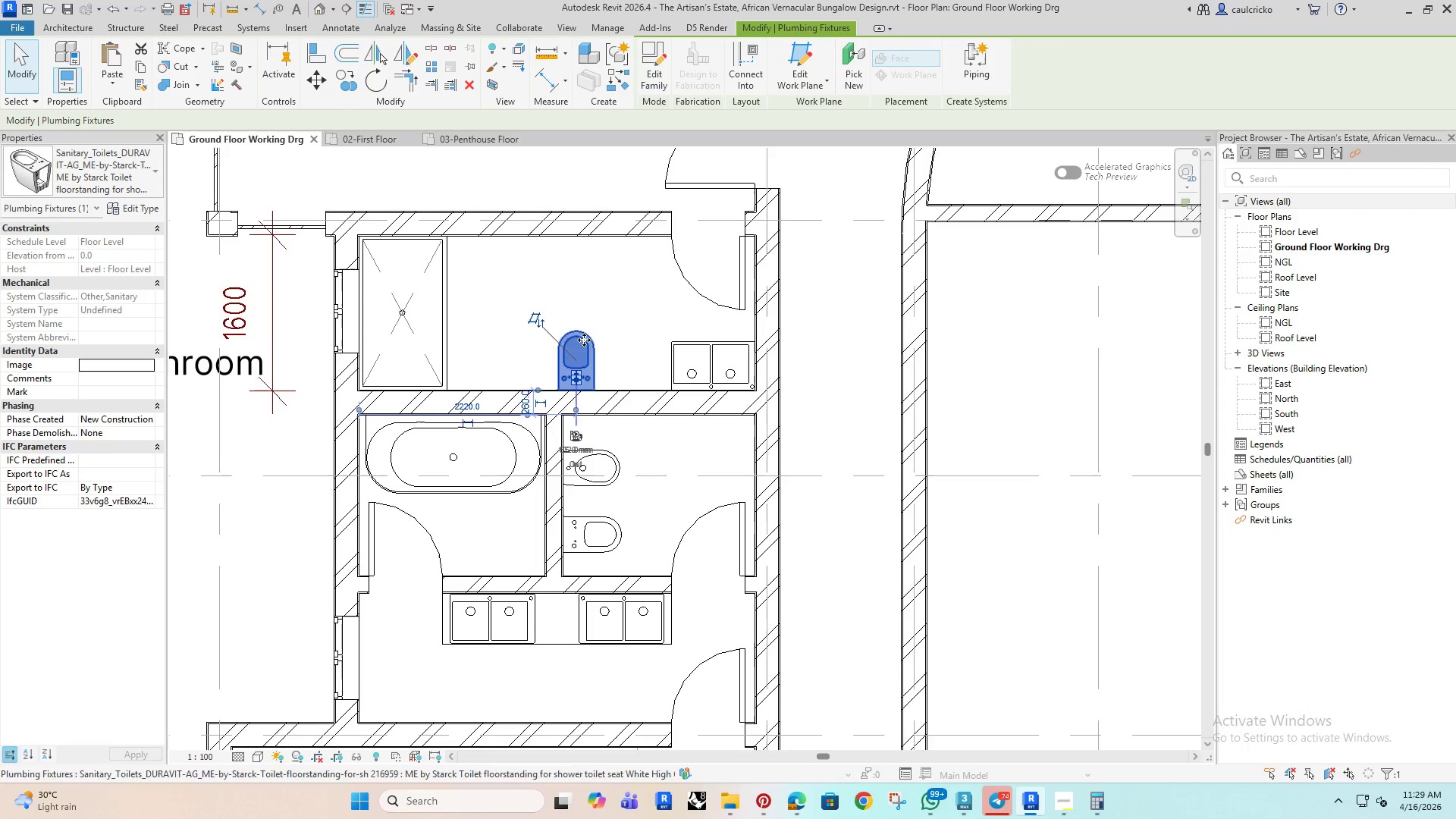 
key(ArrowRight)
 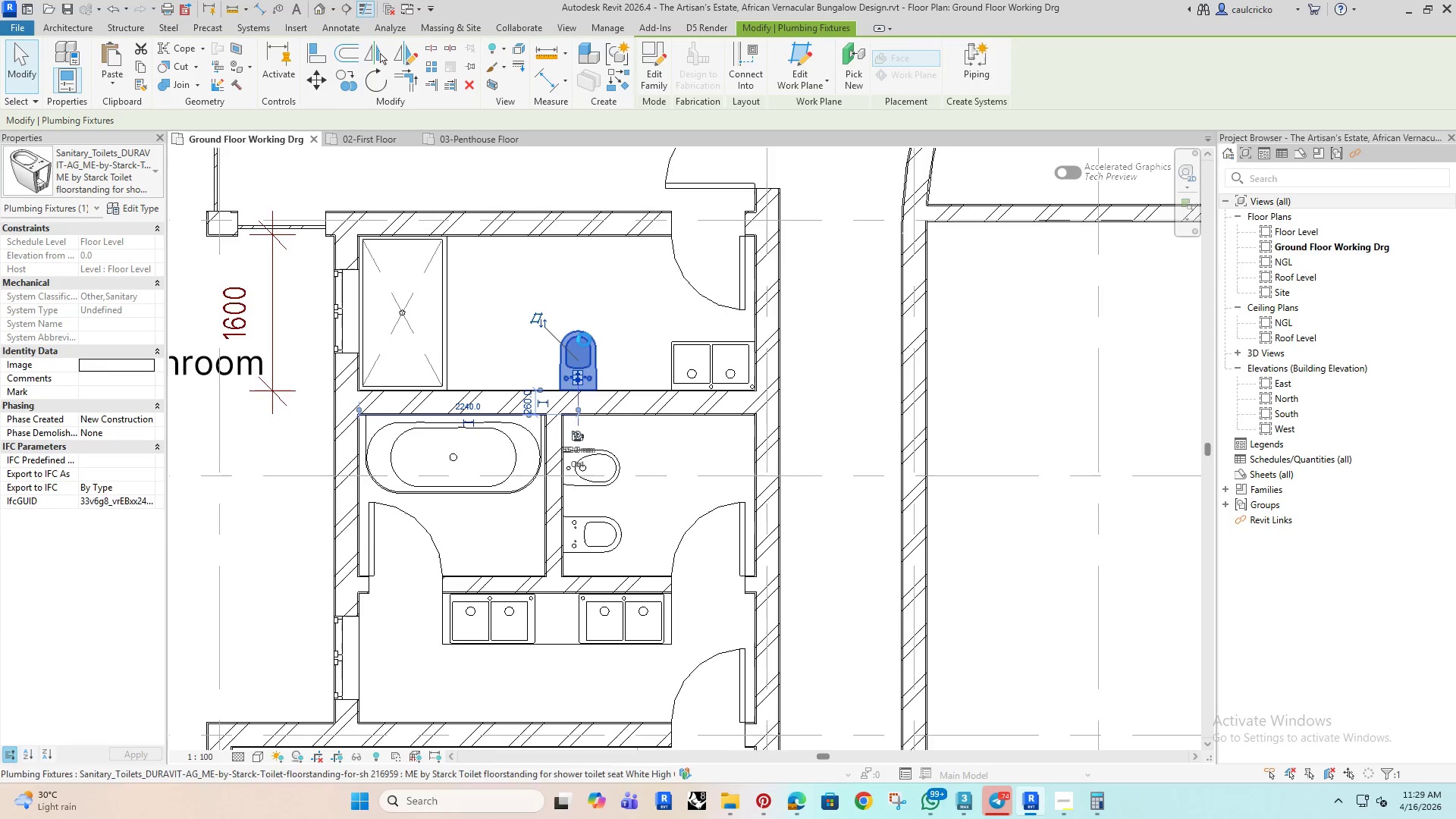 
key(ArrowRight)
 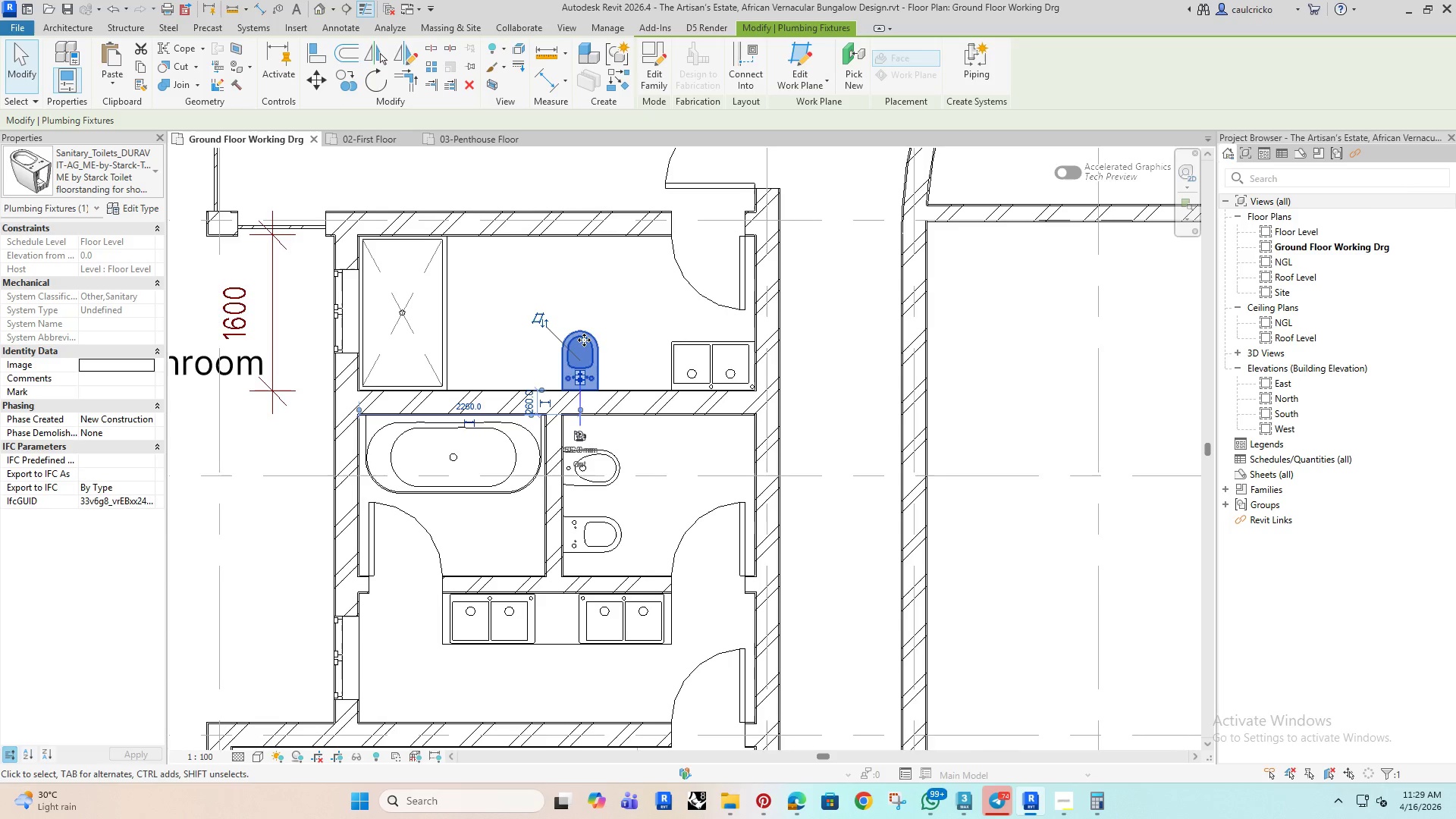 
key(ArrowRight)
 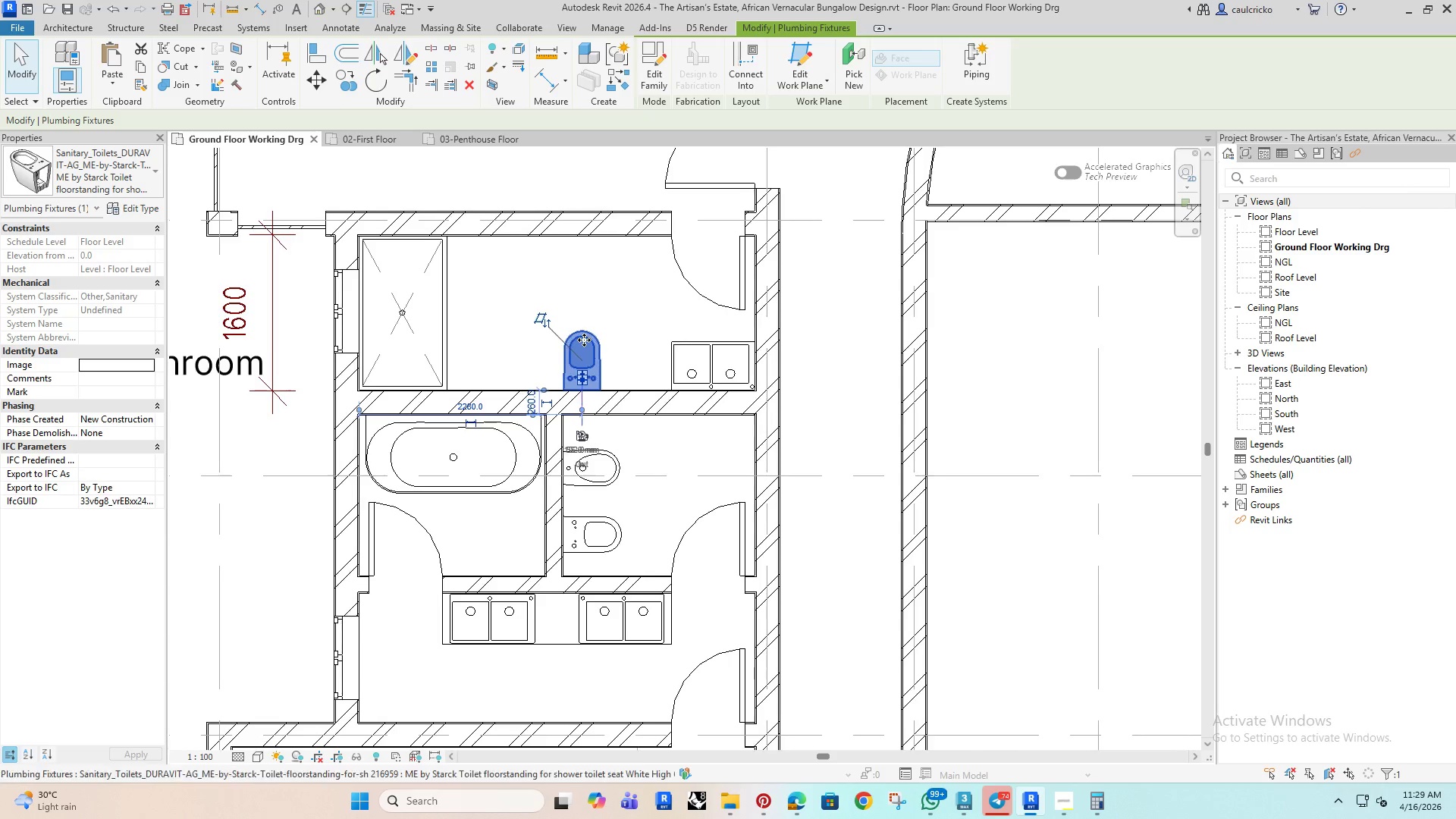 
key(ArrowRight)
 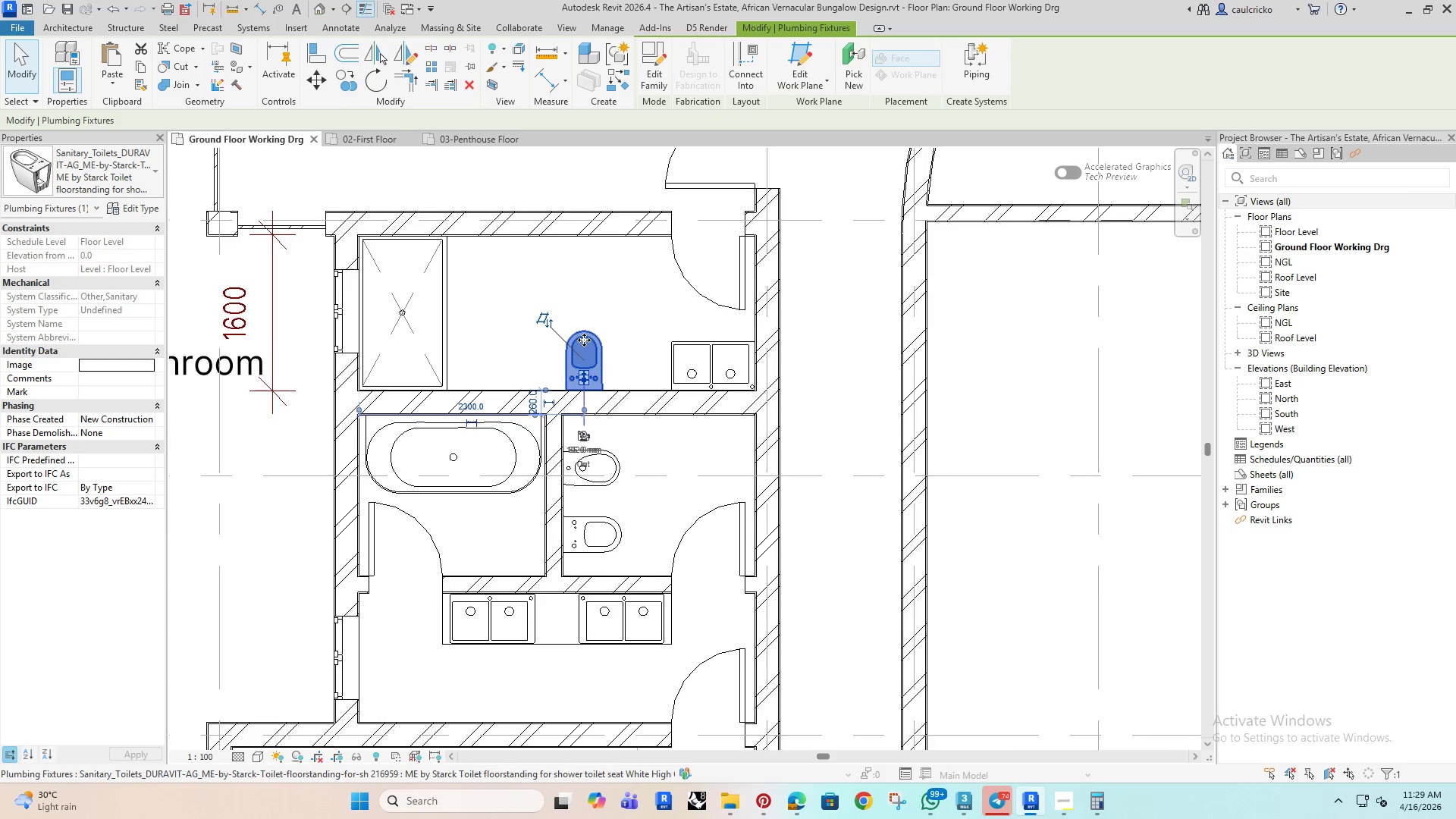 
key(ArrowRight)
 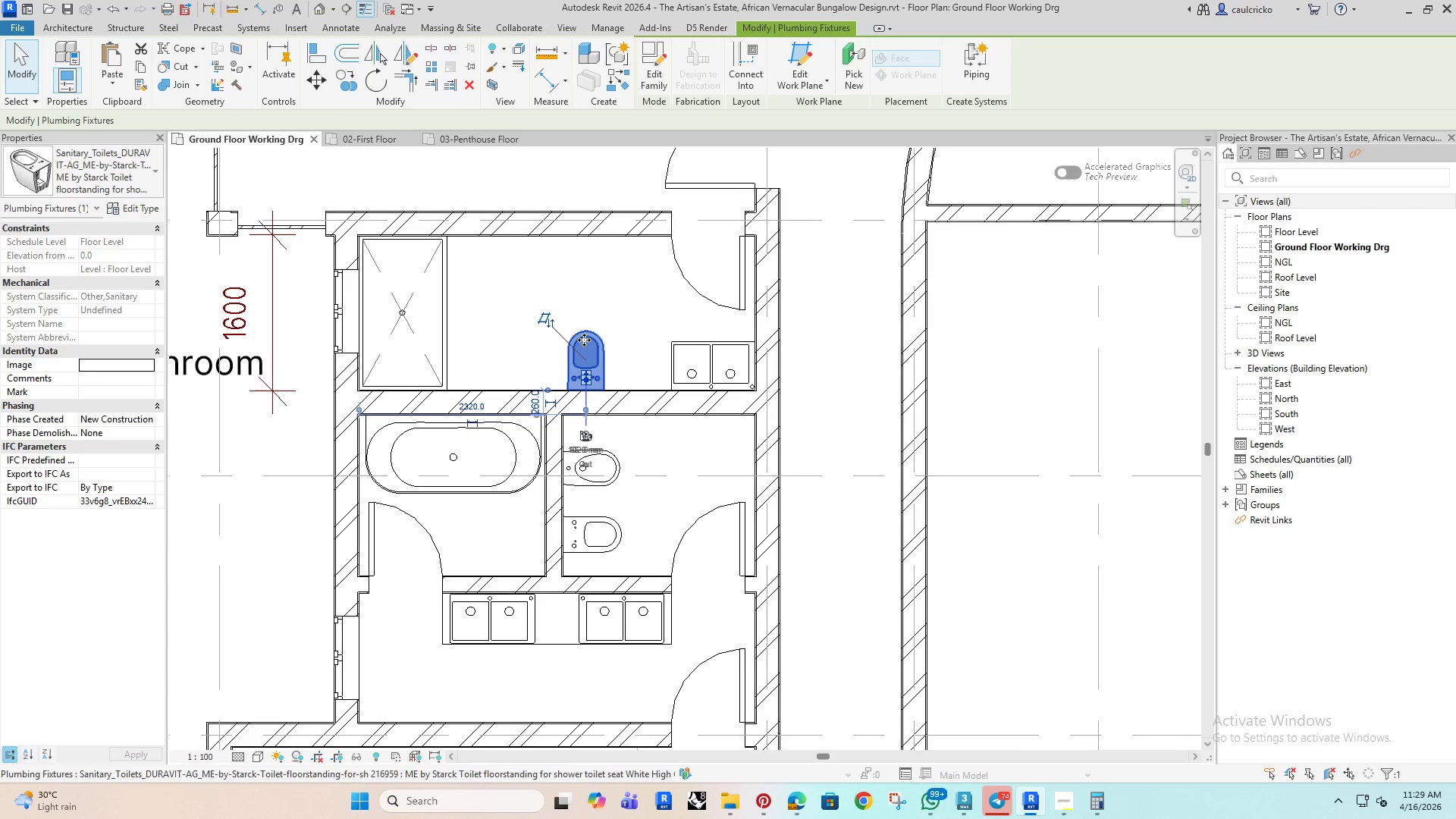 
key(ArrowRight)
 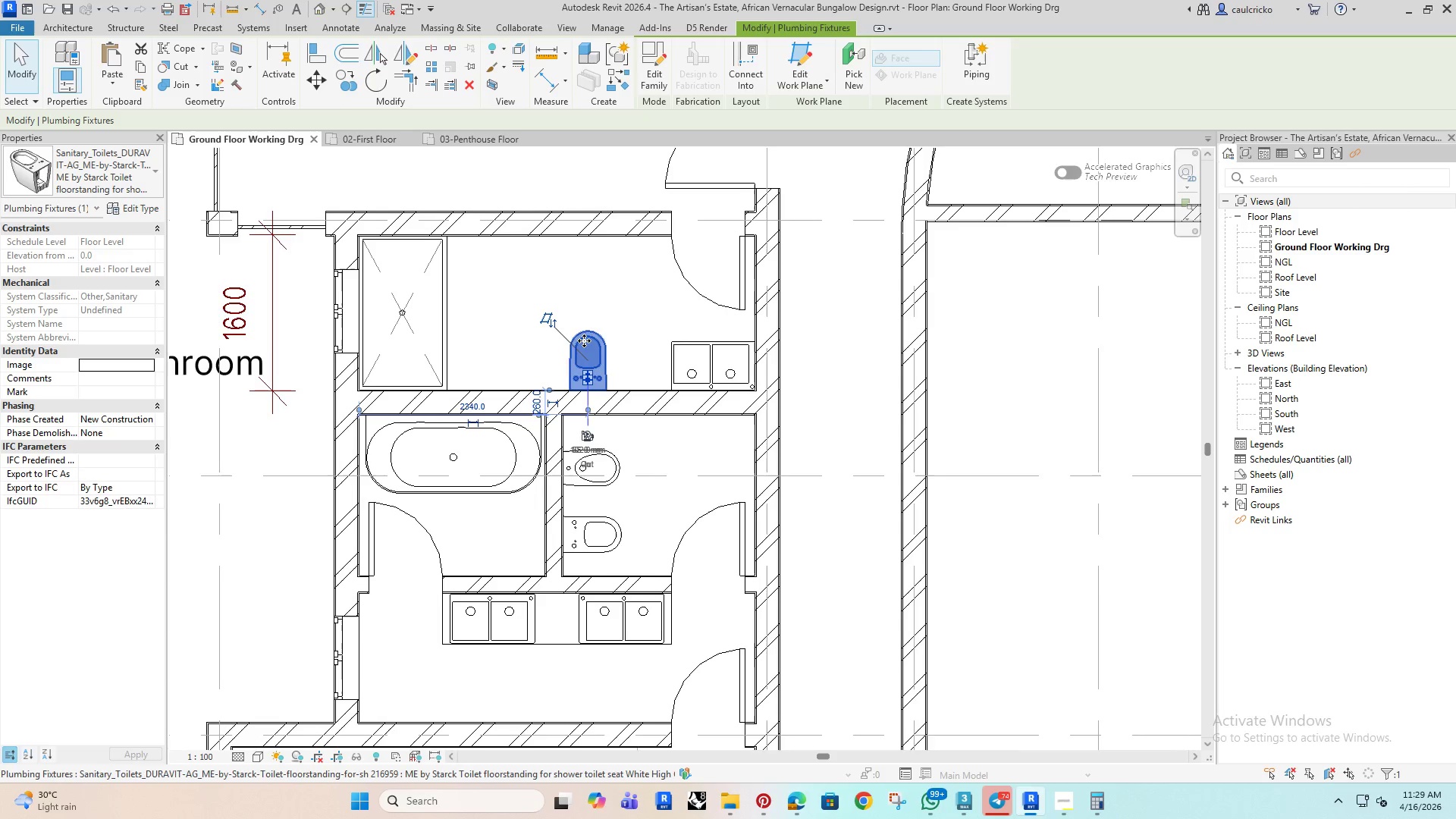 
key(ArrowLeft)
 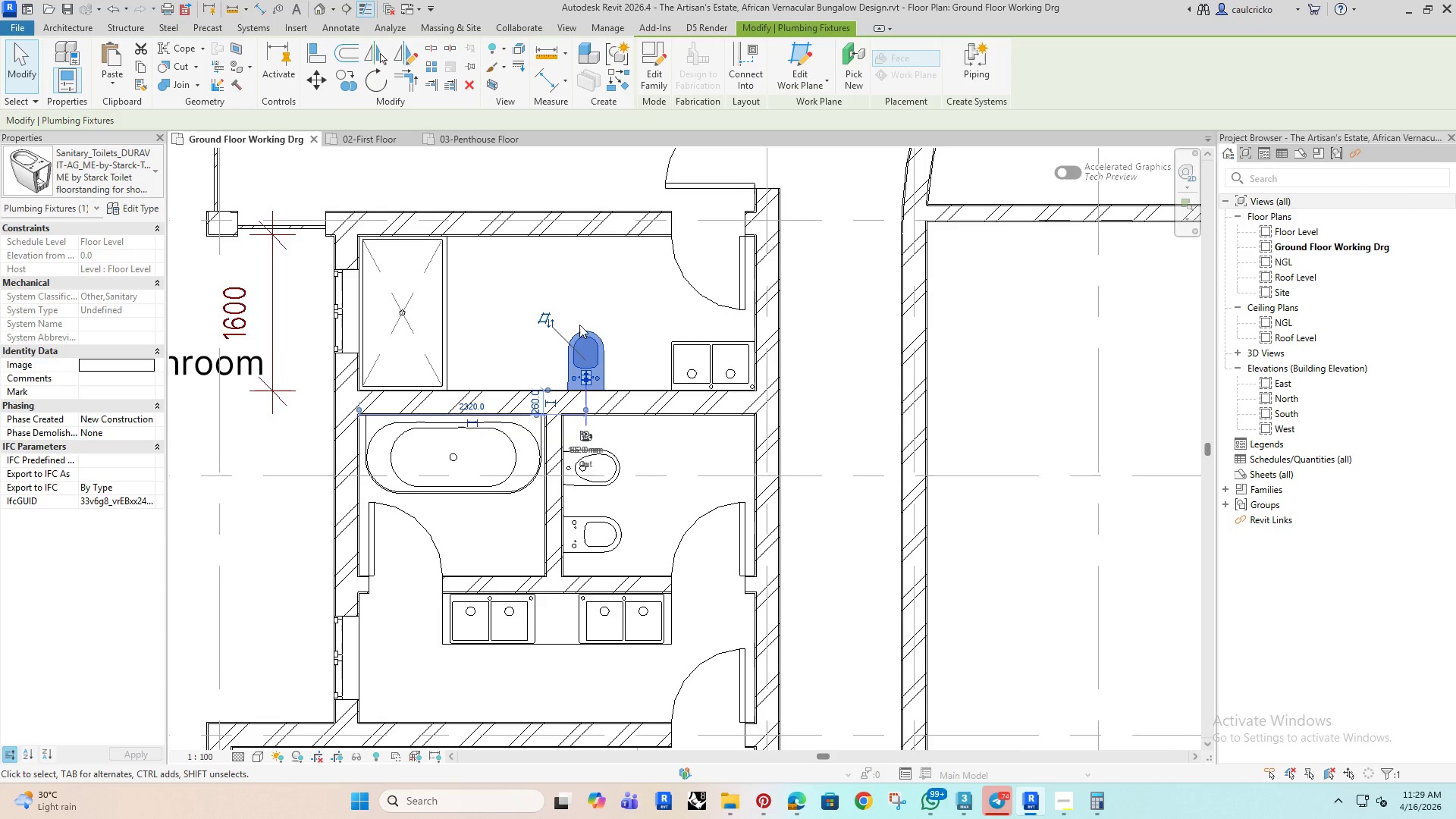 
key(ArrowLeft)
 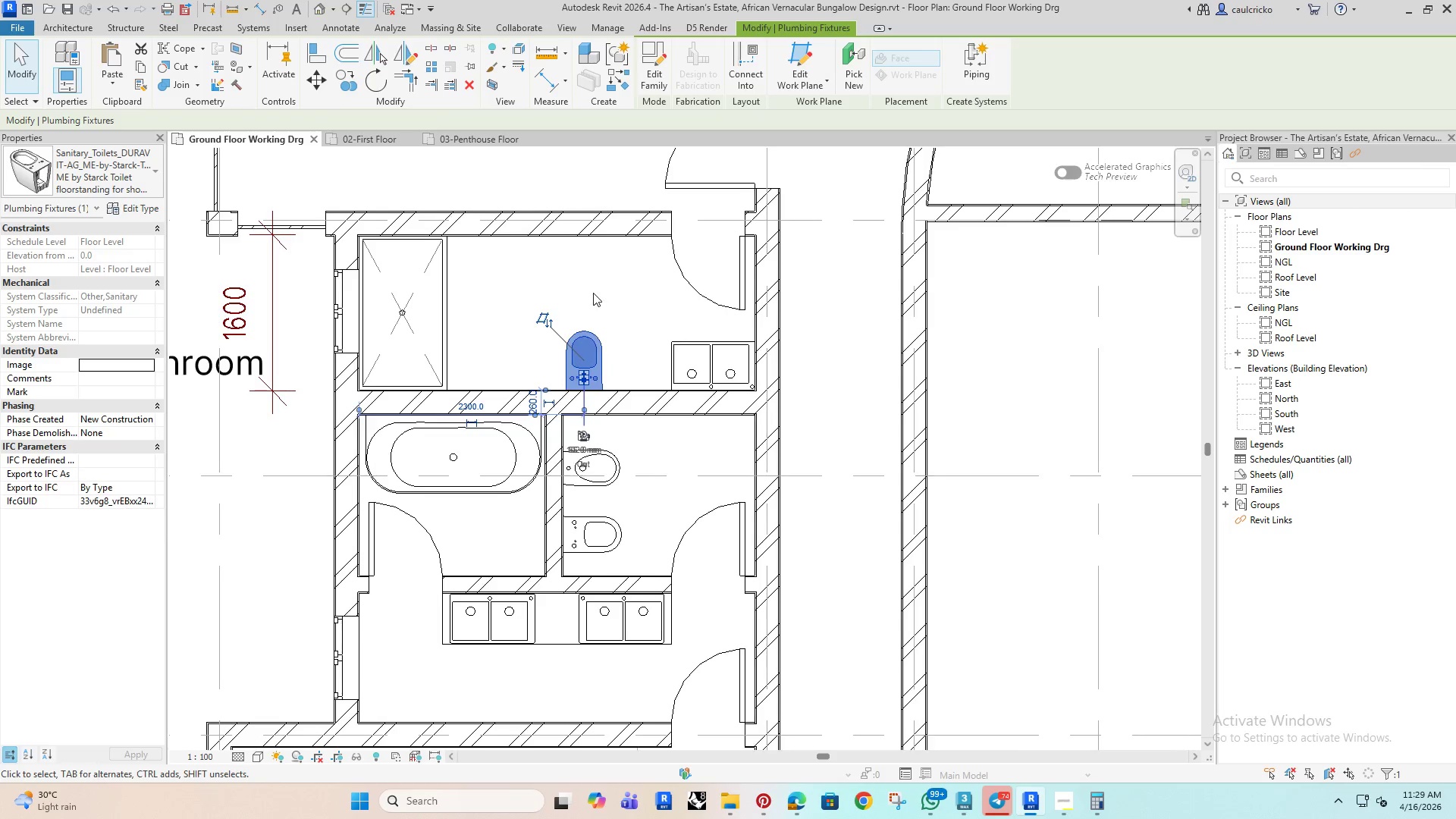 
left_click([593, 293])
 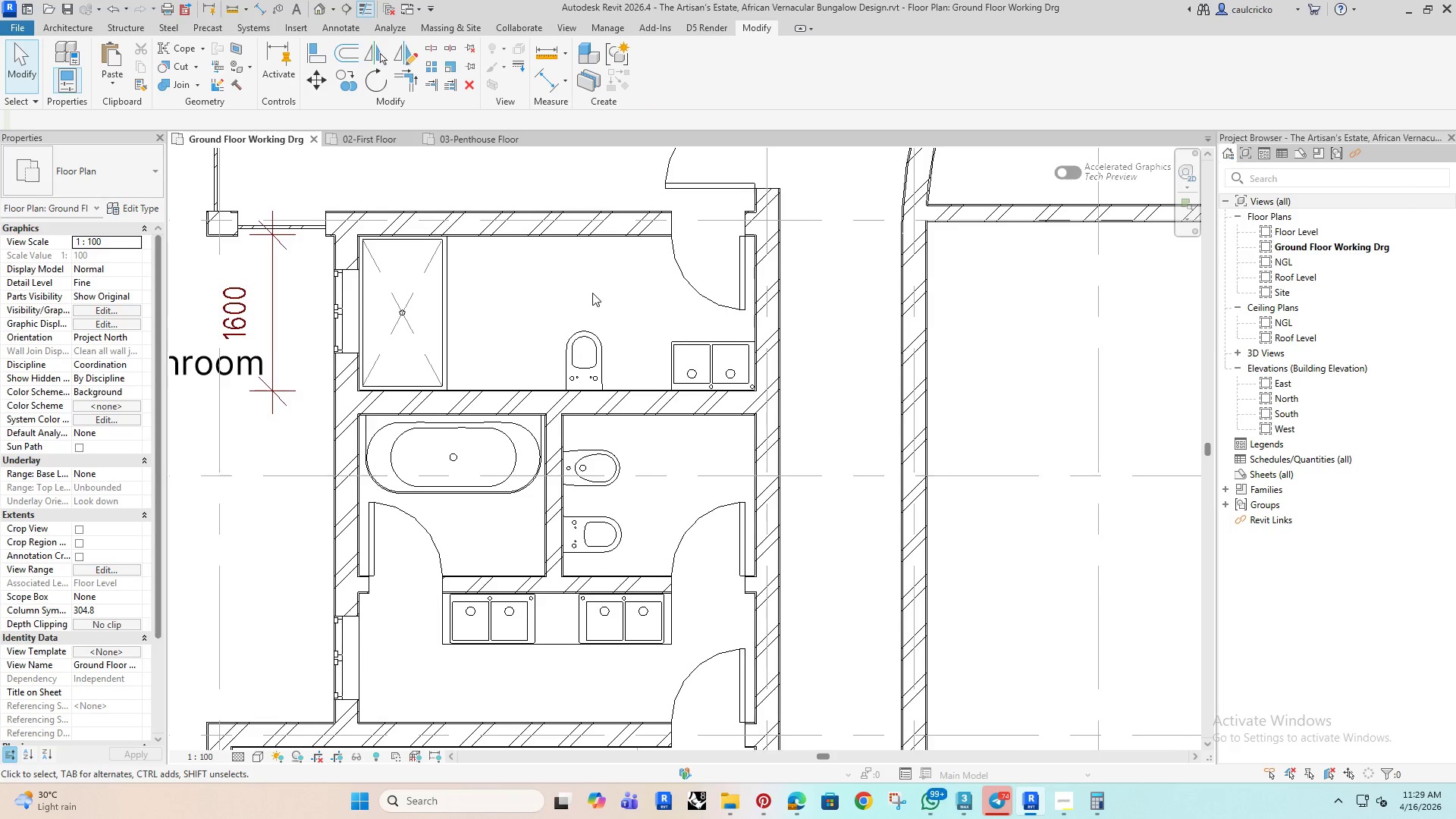 
scroll: coordinate [575, 338], scroll_direction: down, amount: 5.0
 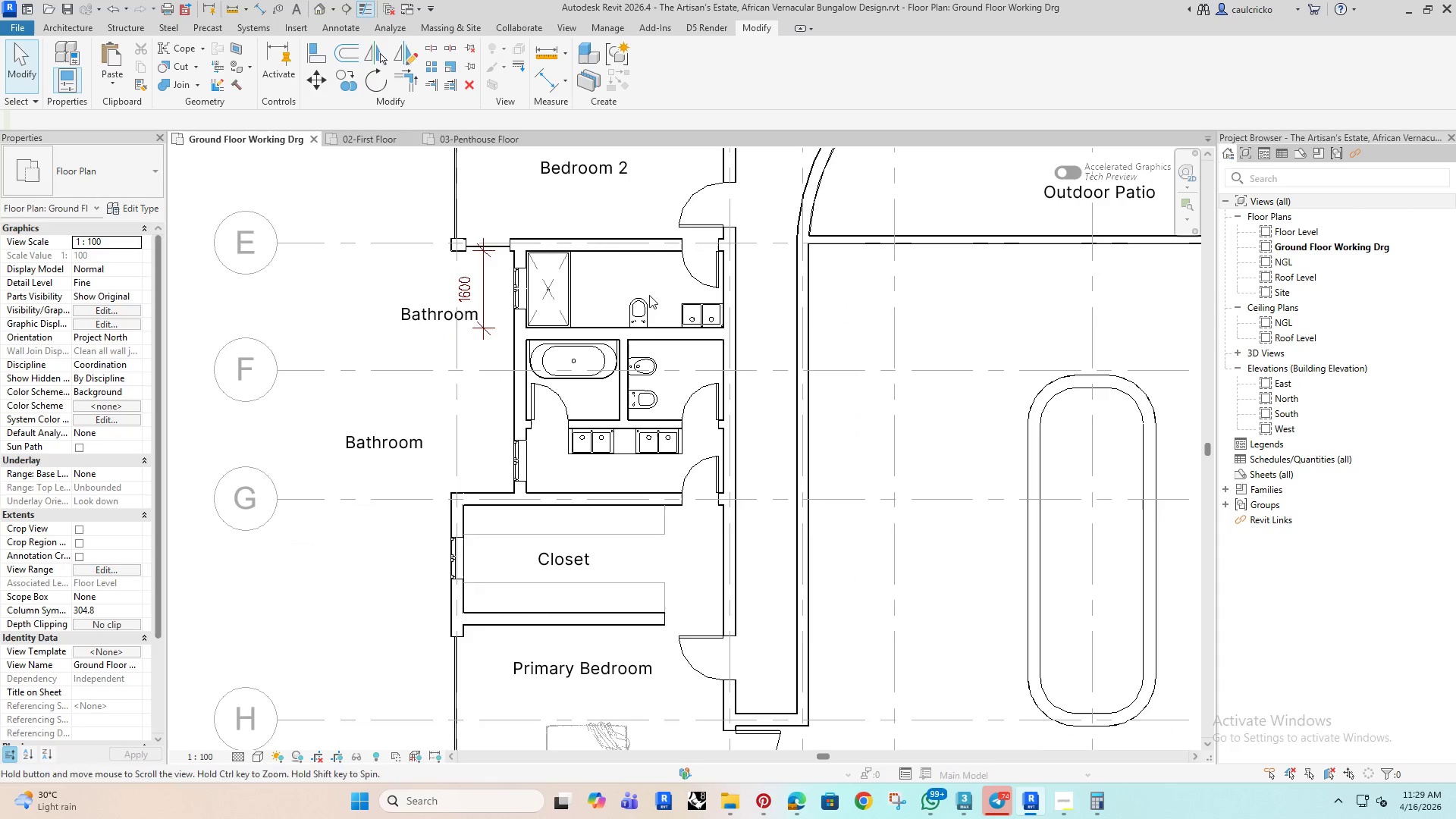 
mouse_move([634, 315])
 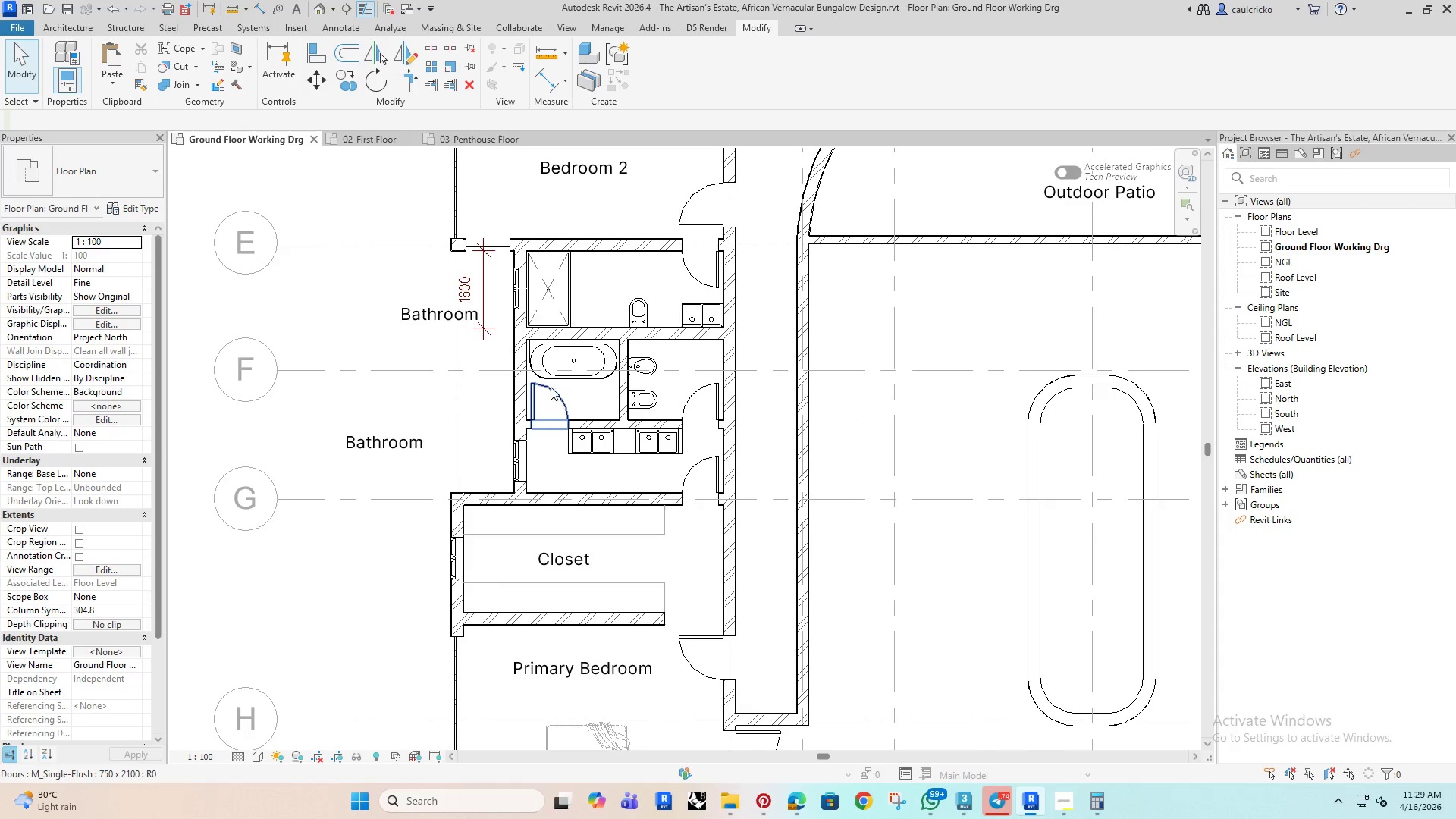 
scroll: coordinate [551, 385], scroll_direction: up, amount: 4.0
 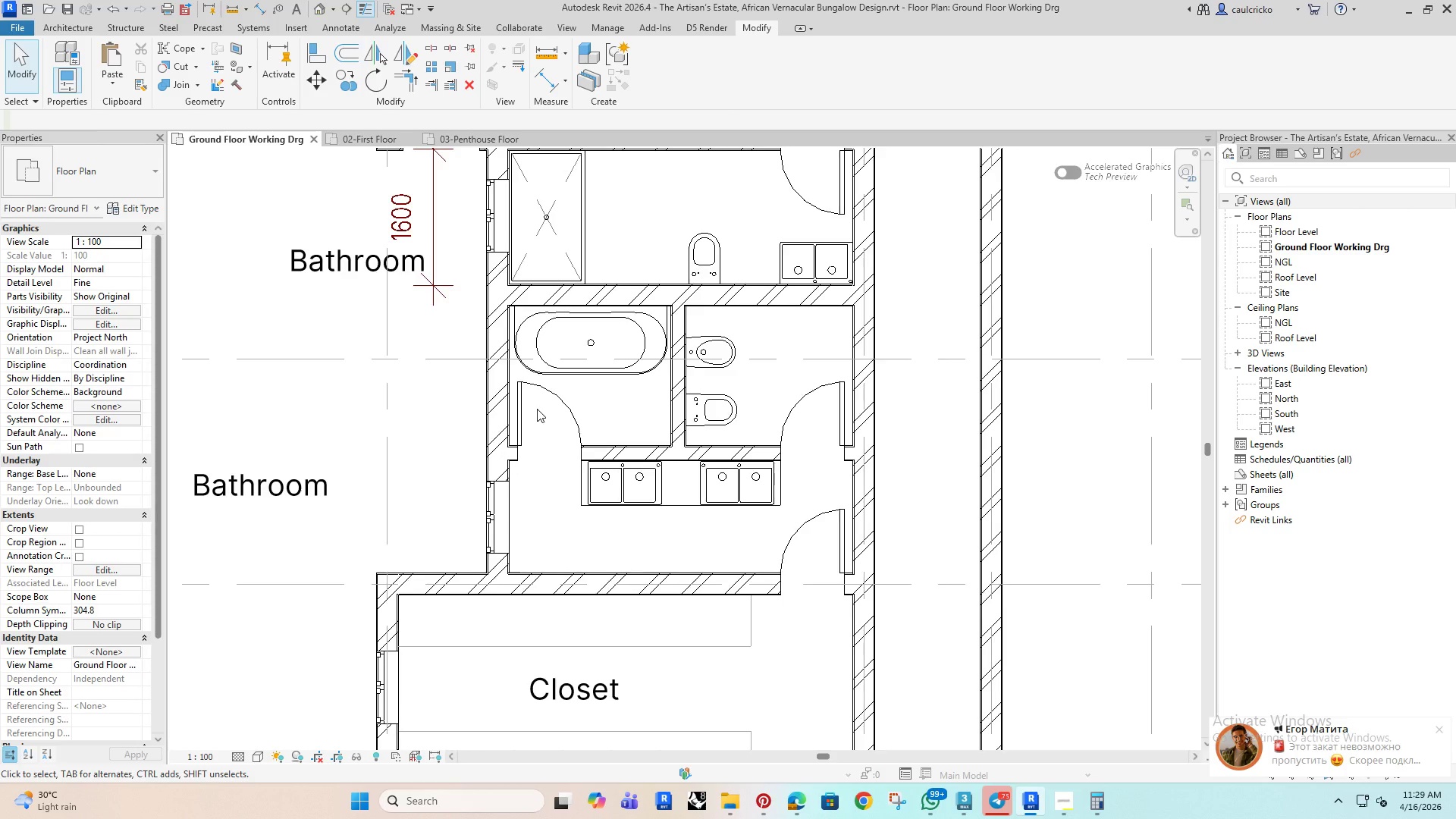 
wait(7.86)
 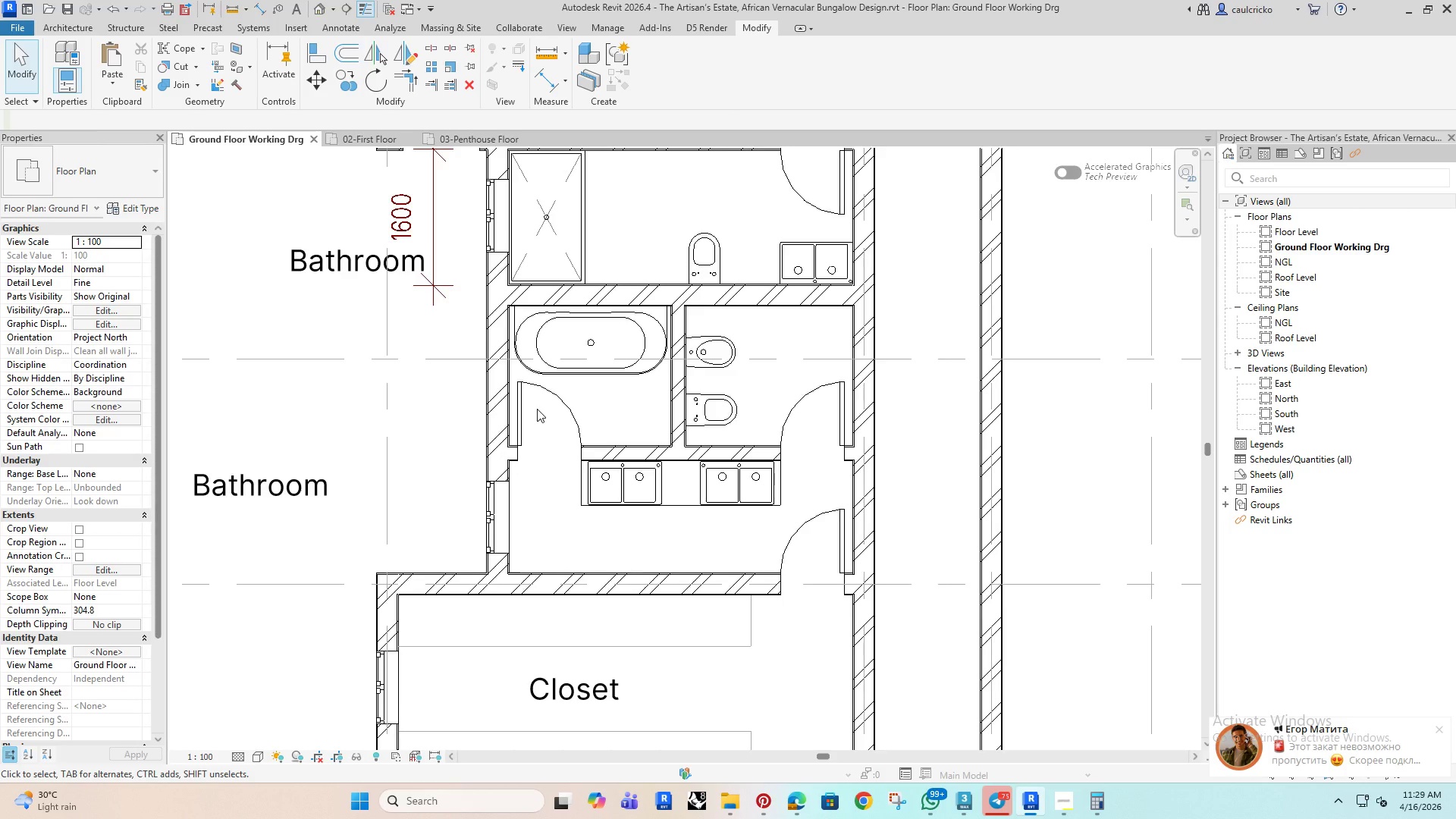 
scroll: coordinate [593, 439], scroll_direction: down, amount: 5.0
 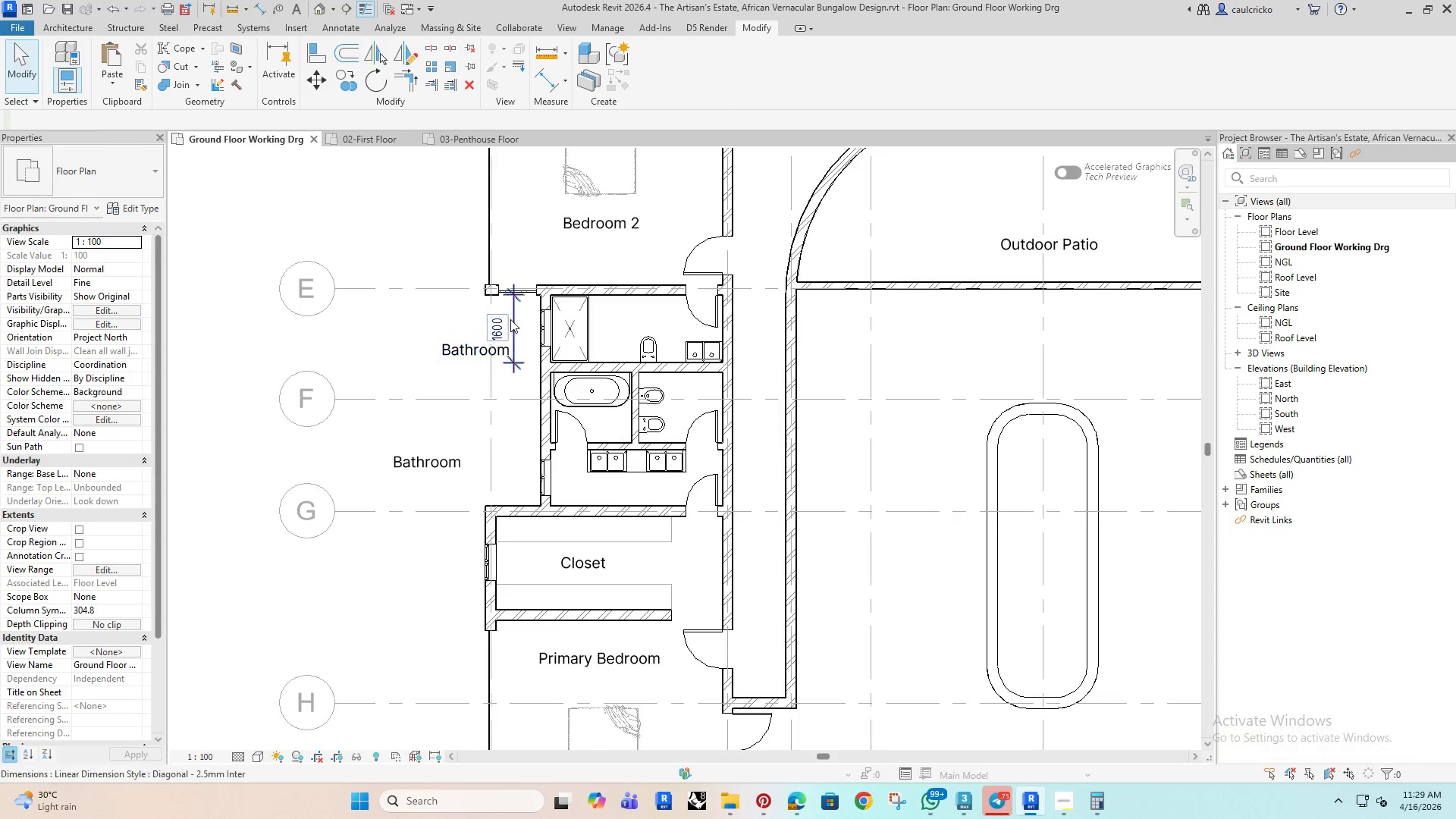 
left_click([513, 312])
 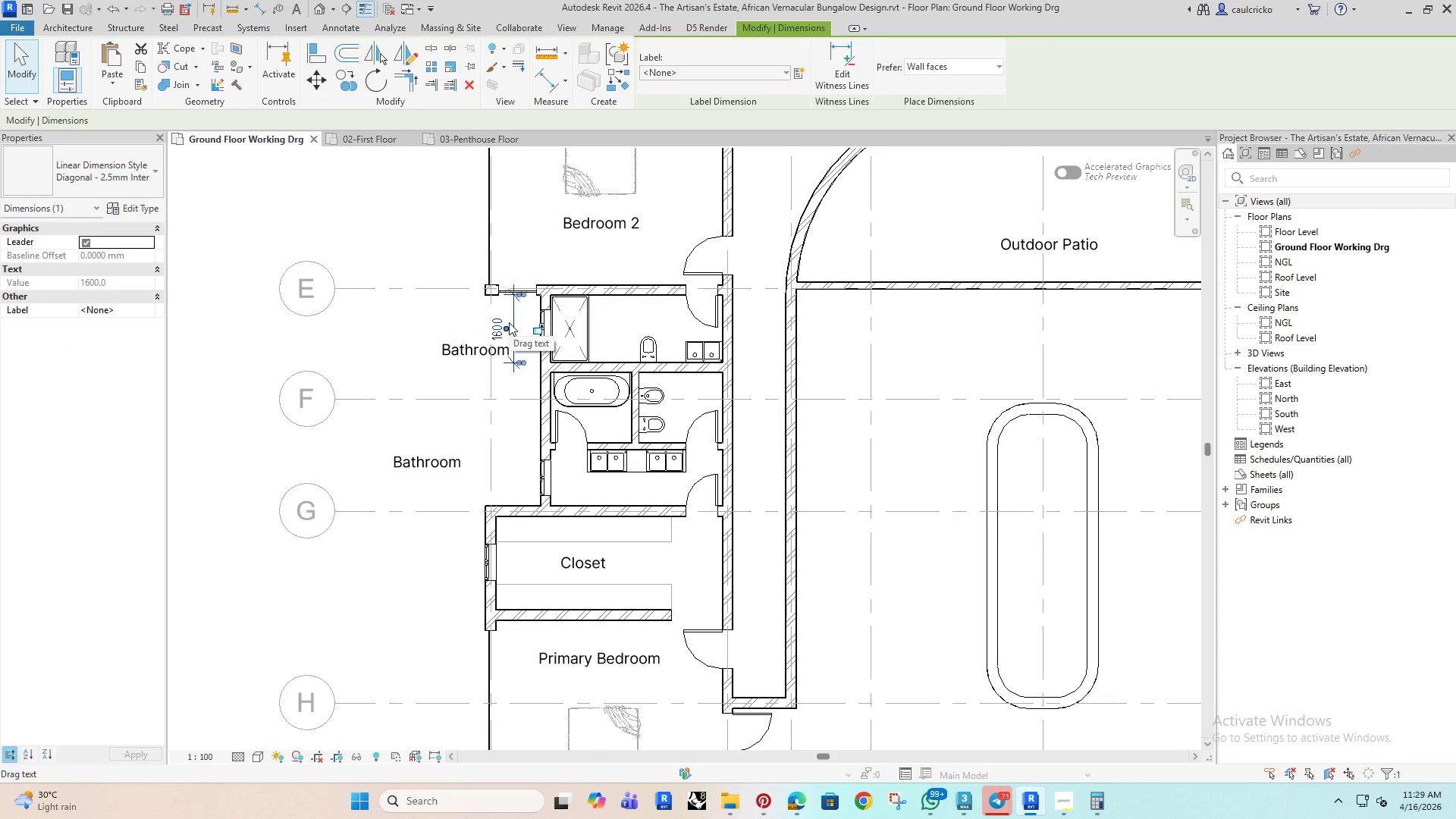 
wait(5.69)
 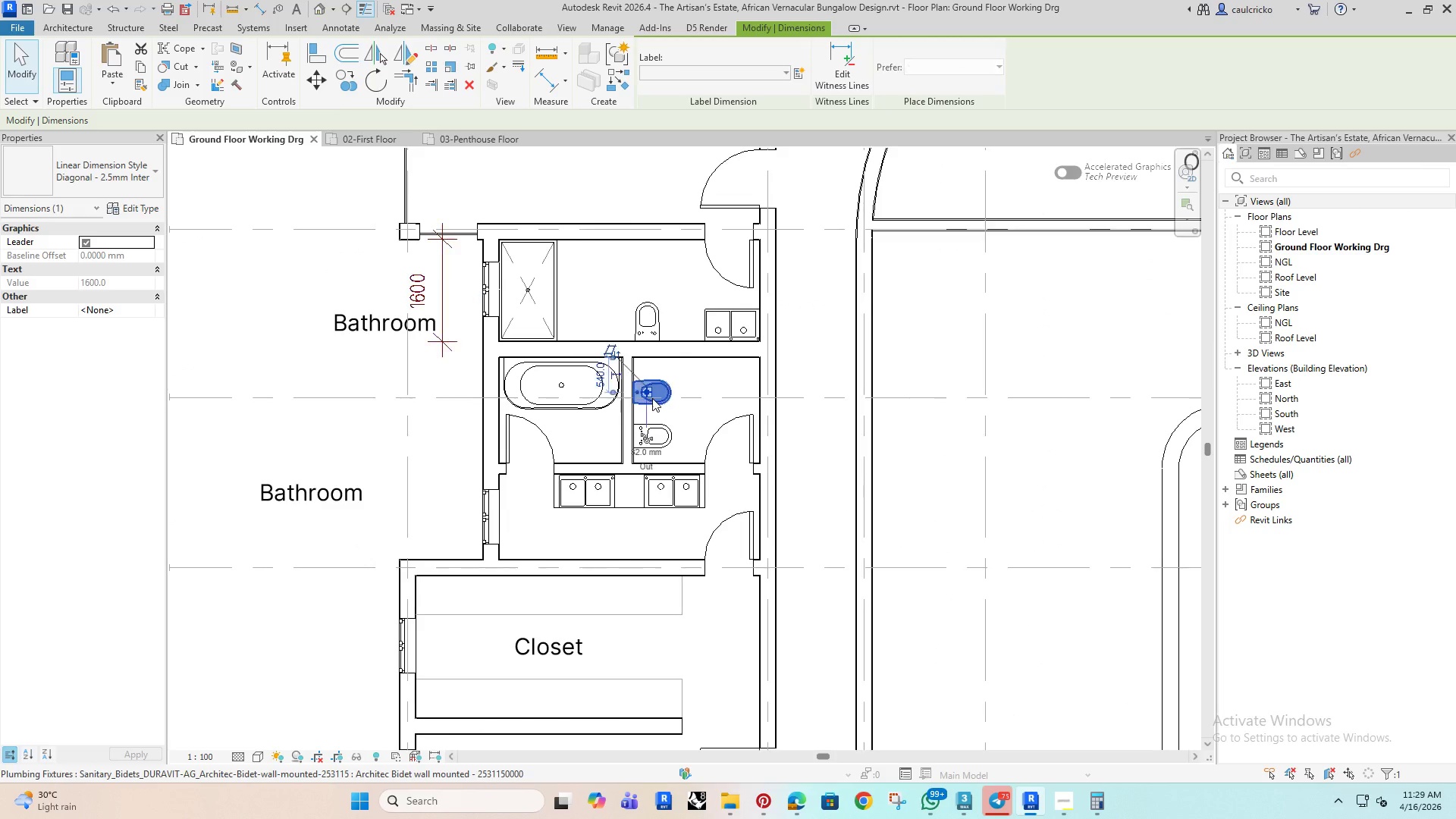 
left_click([652, 398])
 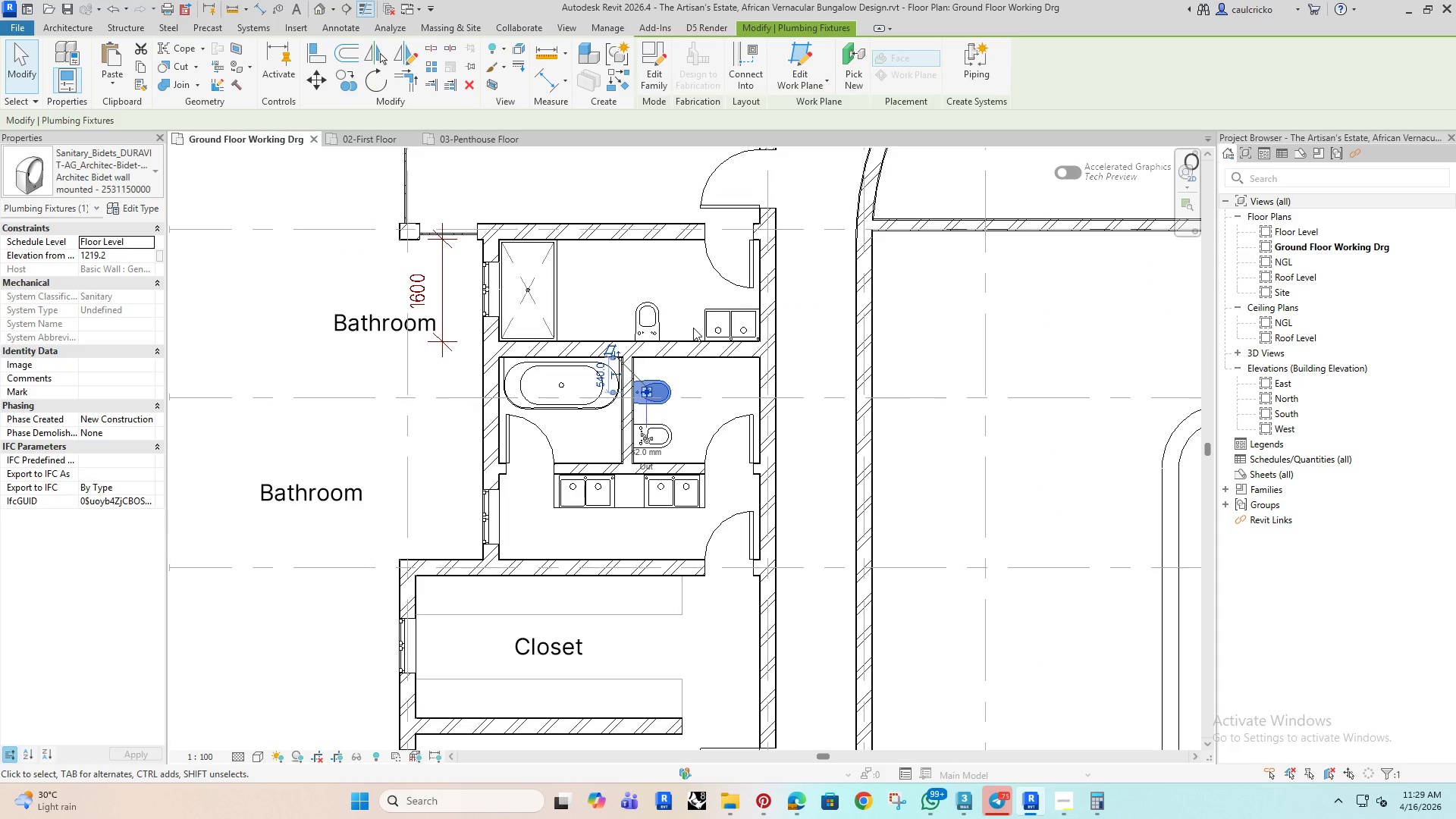 
scroll: coordinate [651, 402], scroll_direction: up, amount: 3.0
 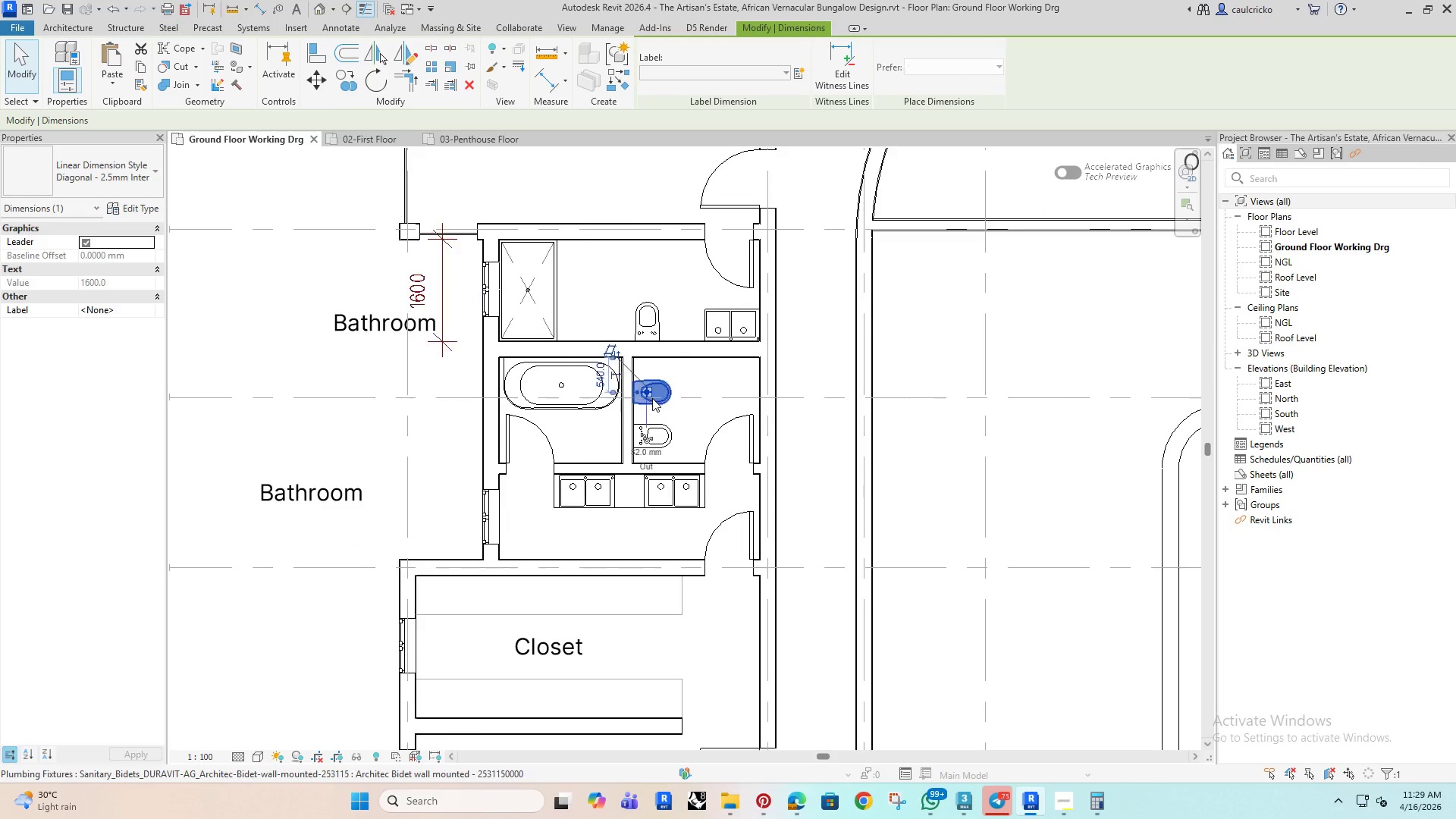 
type(co)
 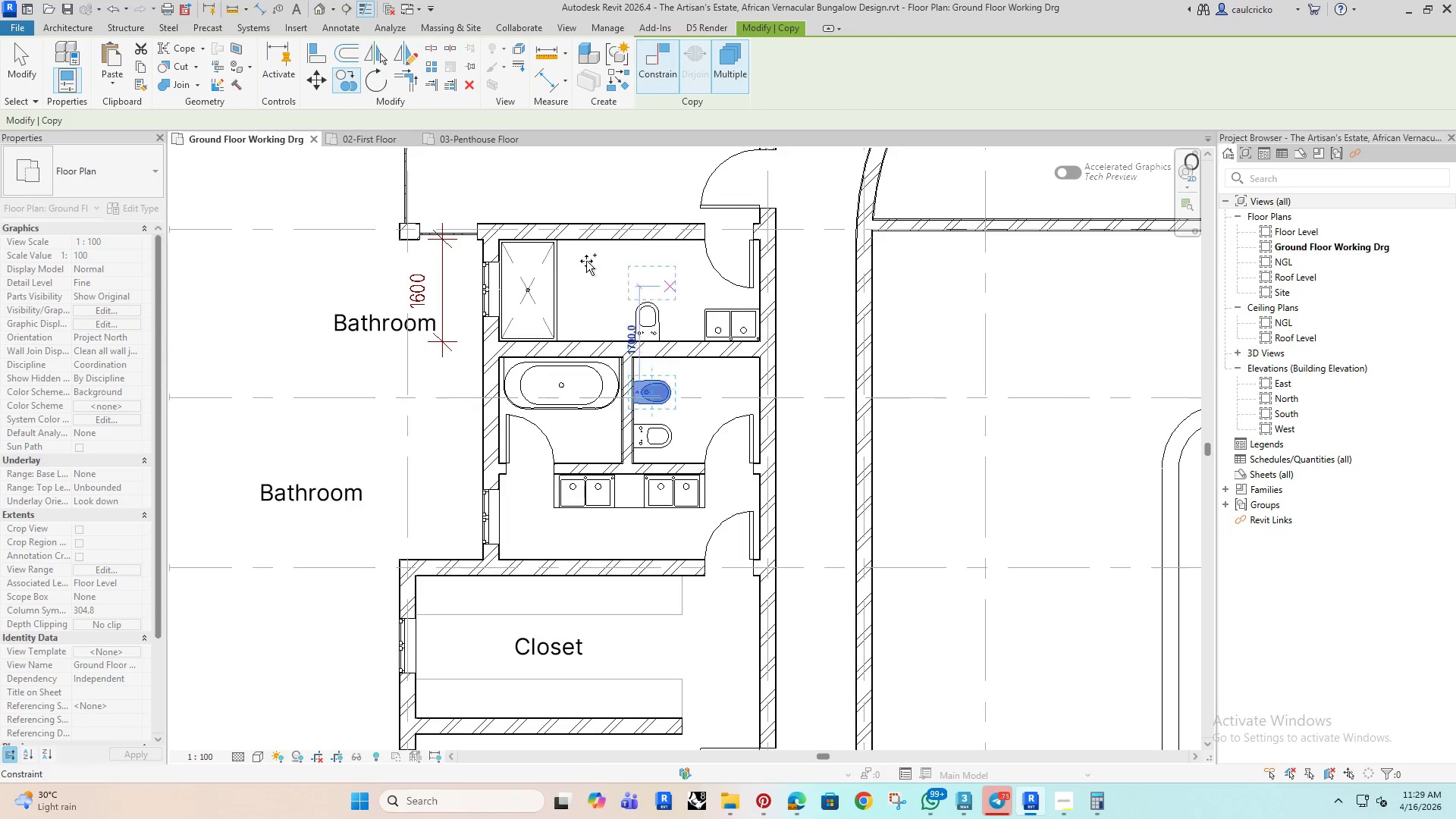 
left_click([632, 276])
 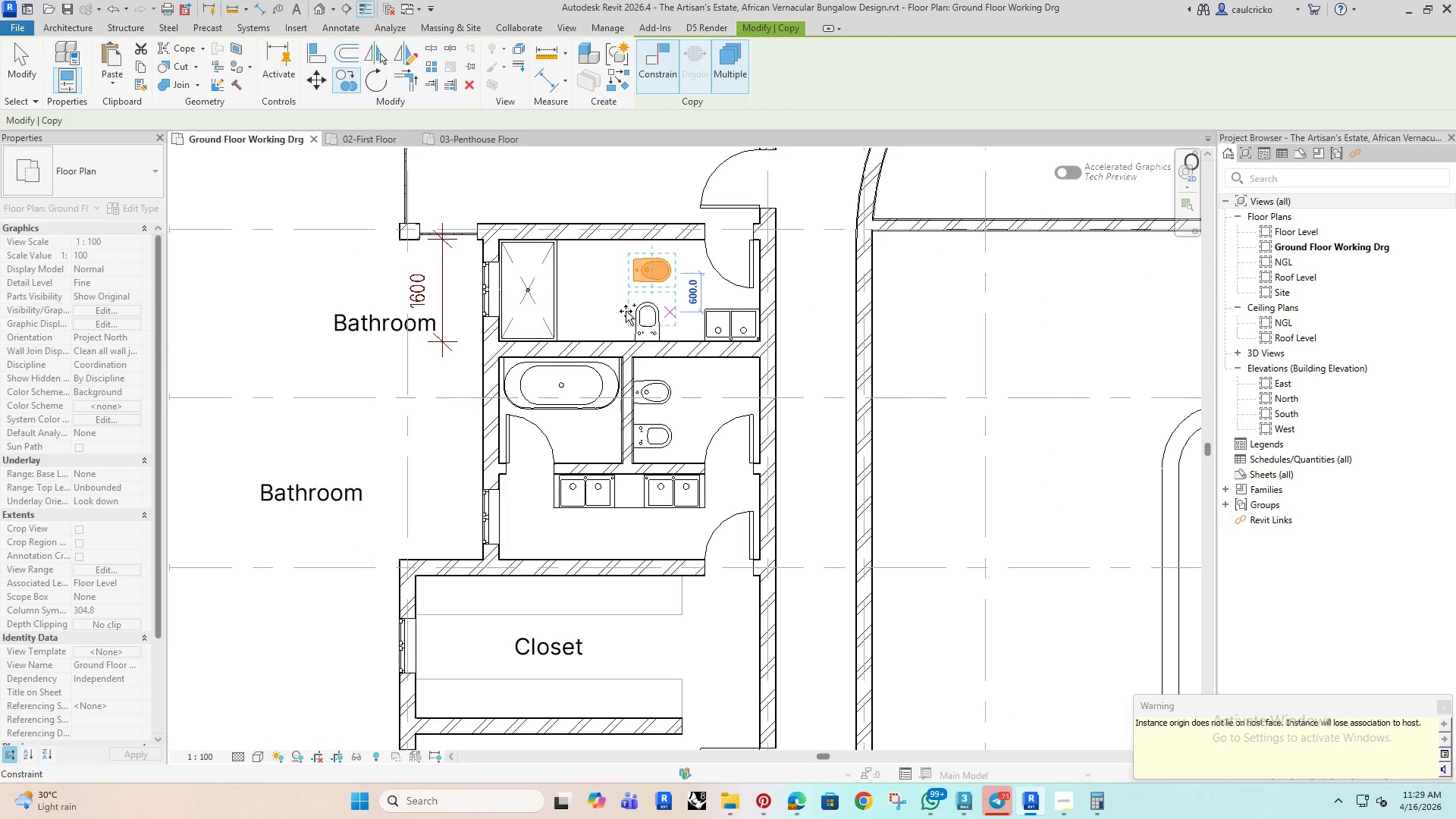 
key(Escape)
 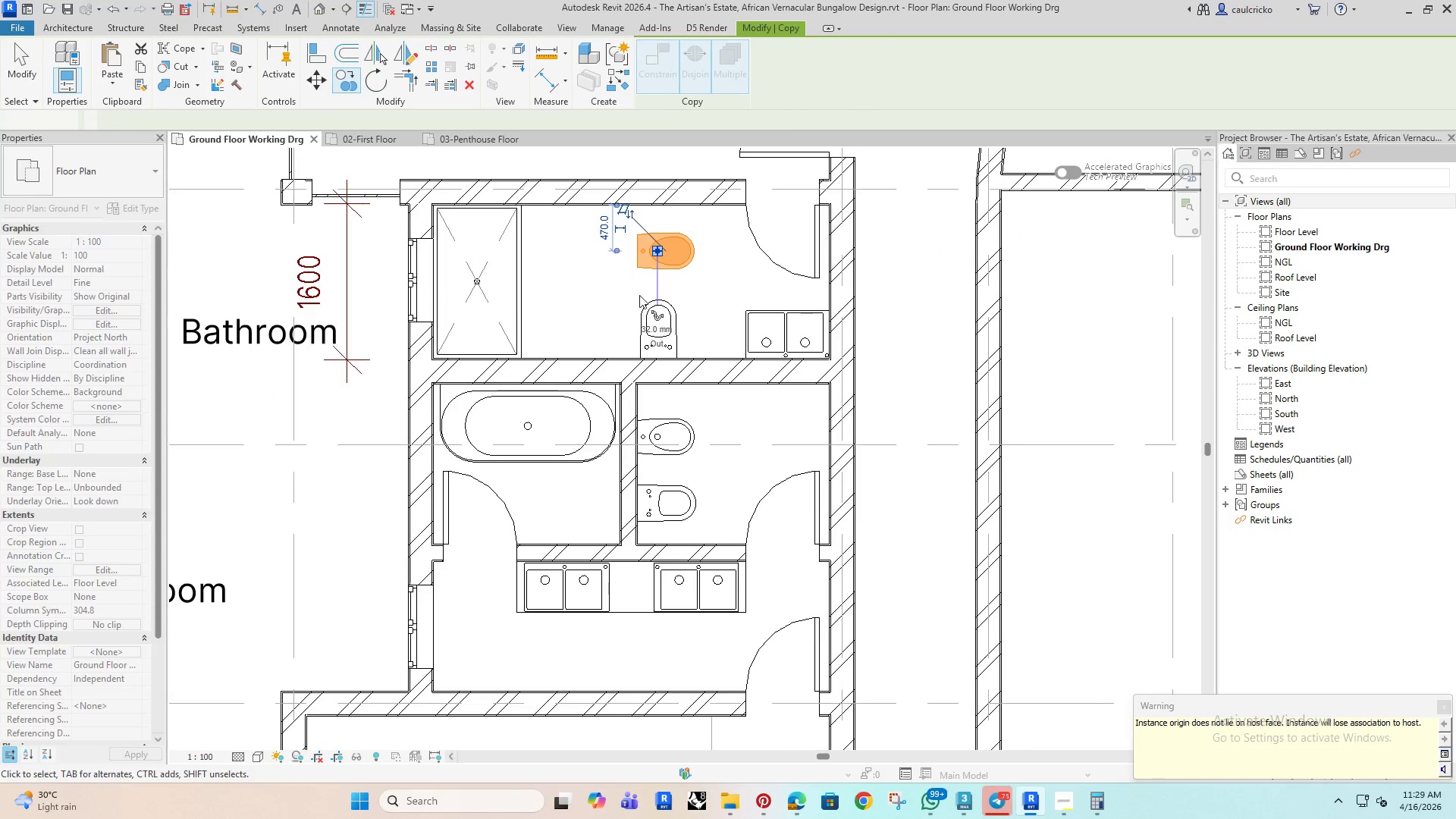 
scroll: coordinate [626, 306], scroll_direction: up, amount: 3.0
 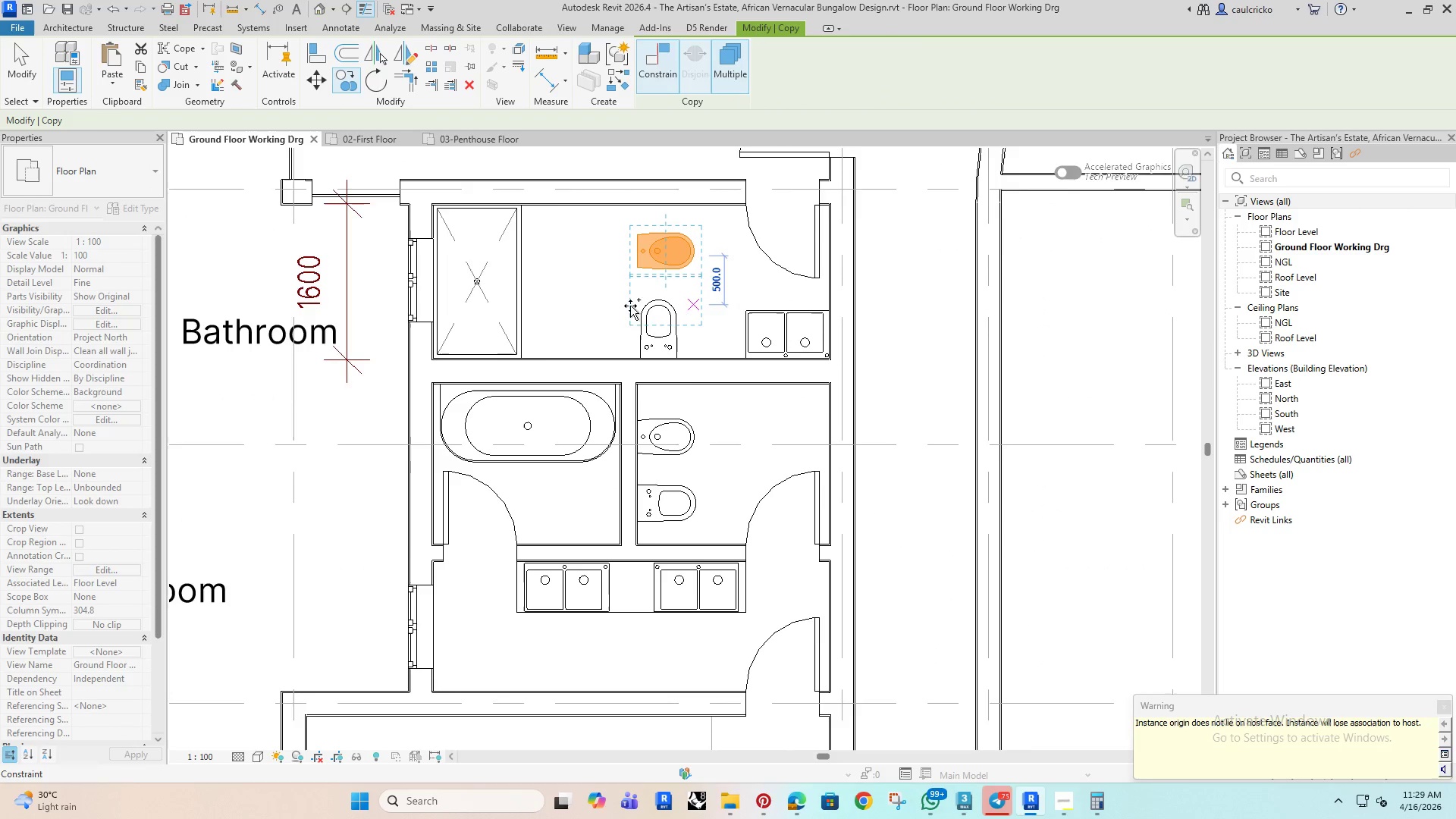 
key(Escape)
 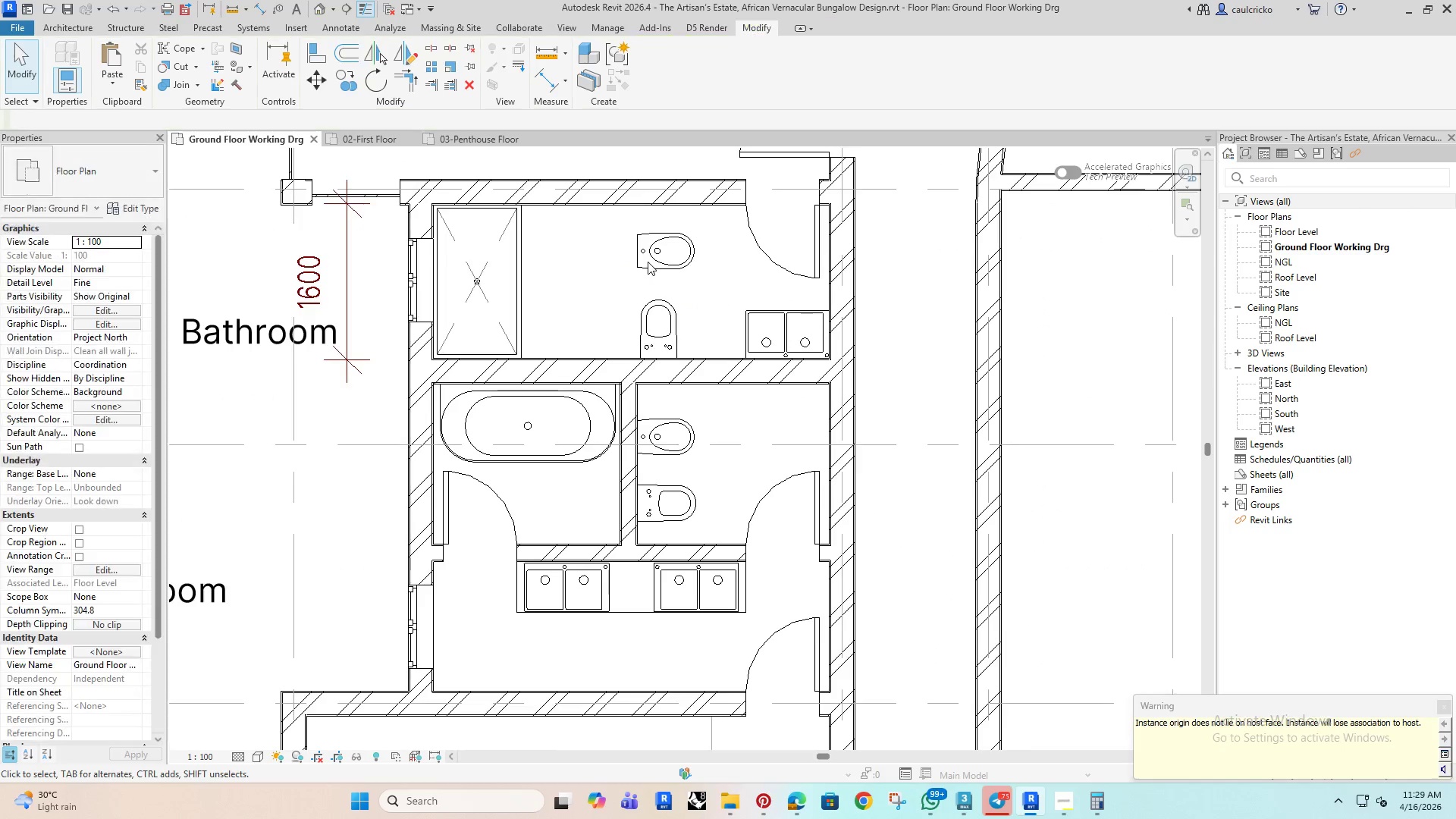 
left_click([648, 262])
 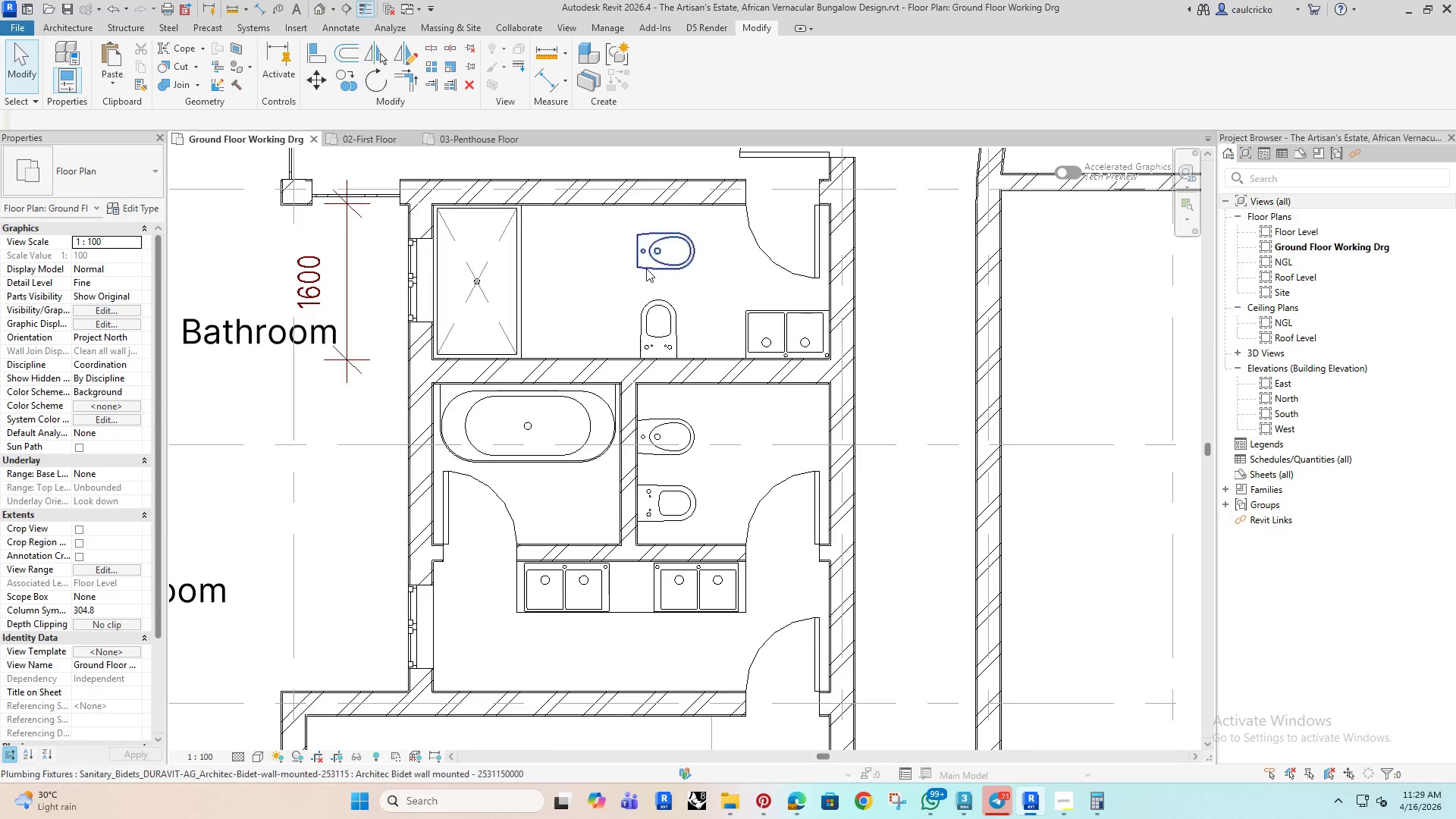 
left_click([646, 268])
 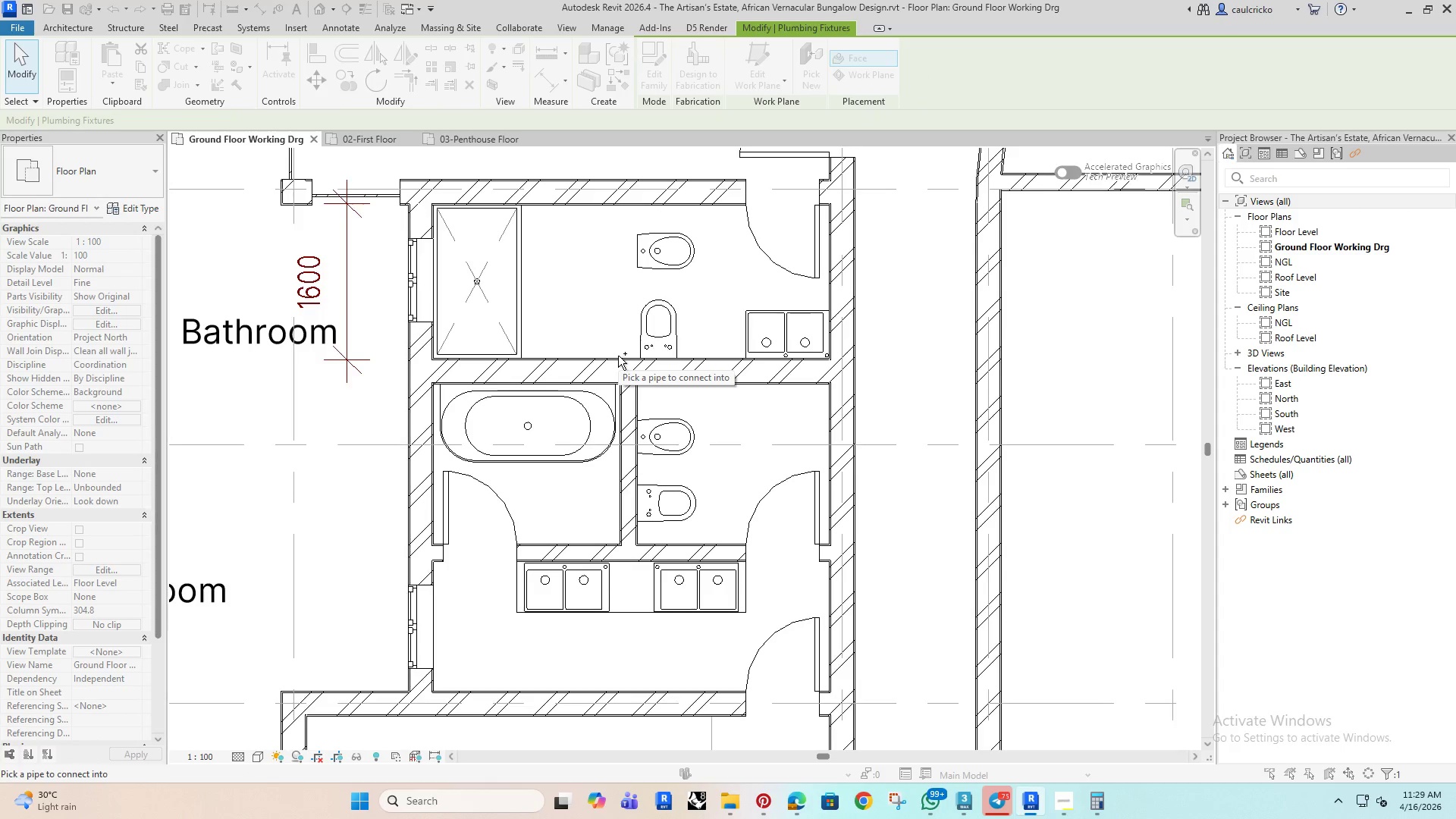 
key(Escape)
 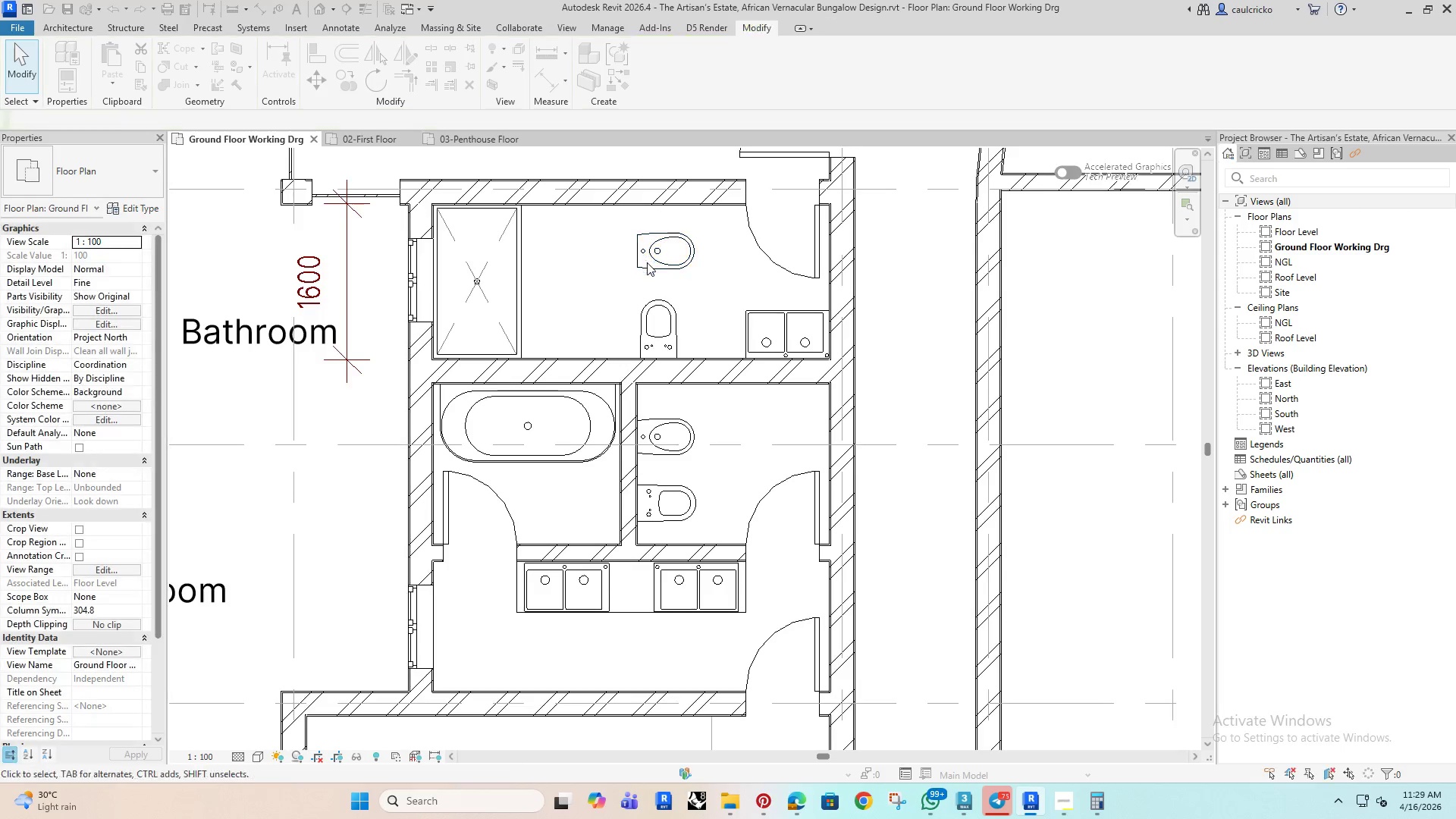 
key(Escape)
 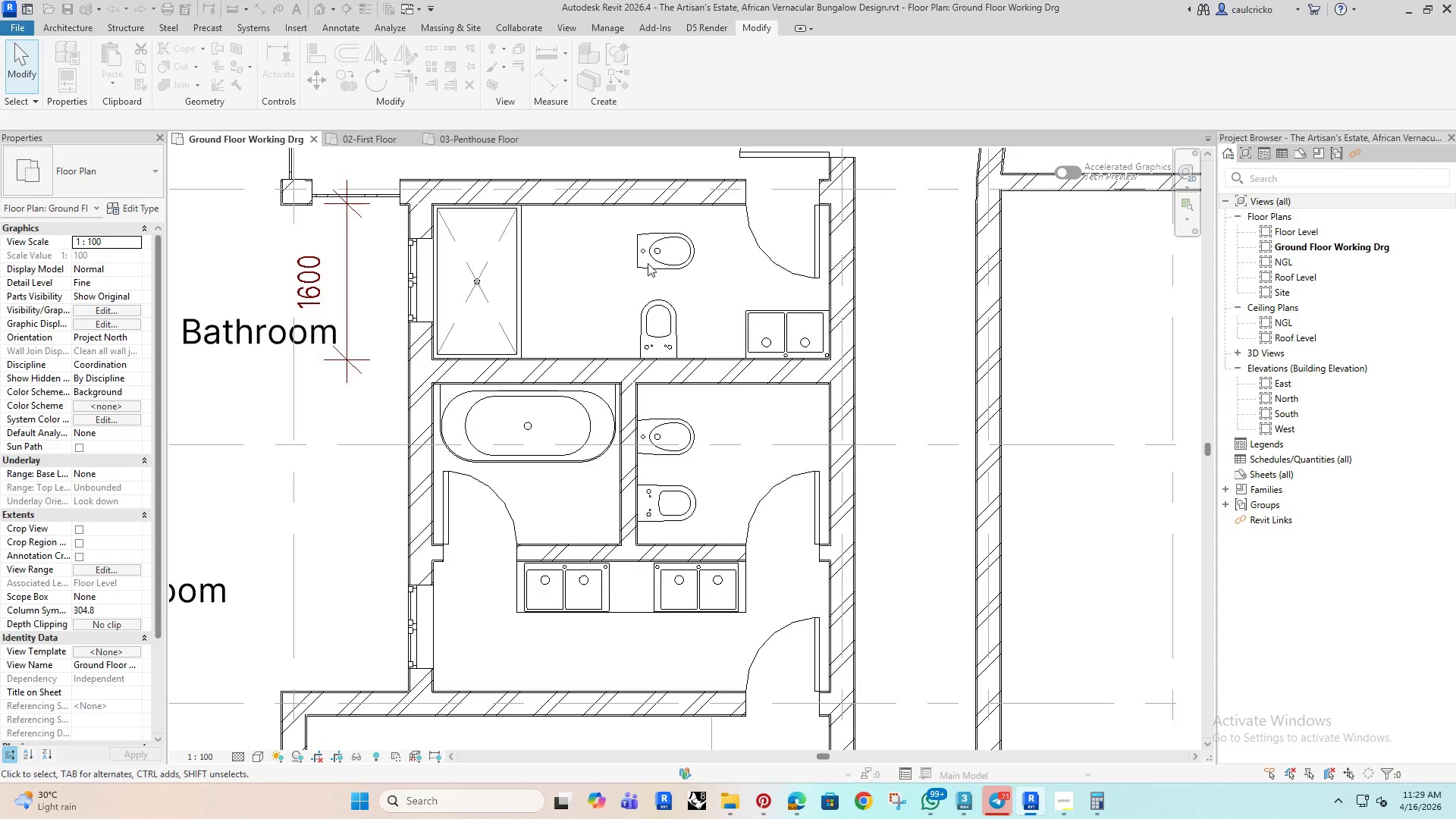 
left_click([648, 263])
 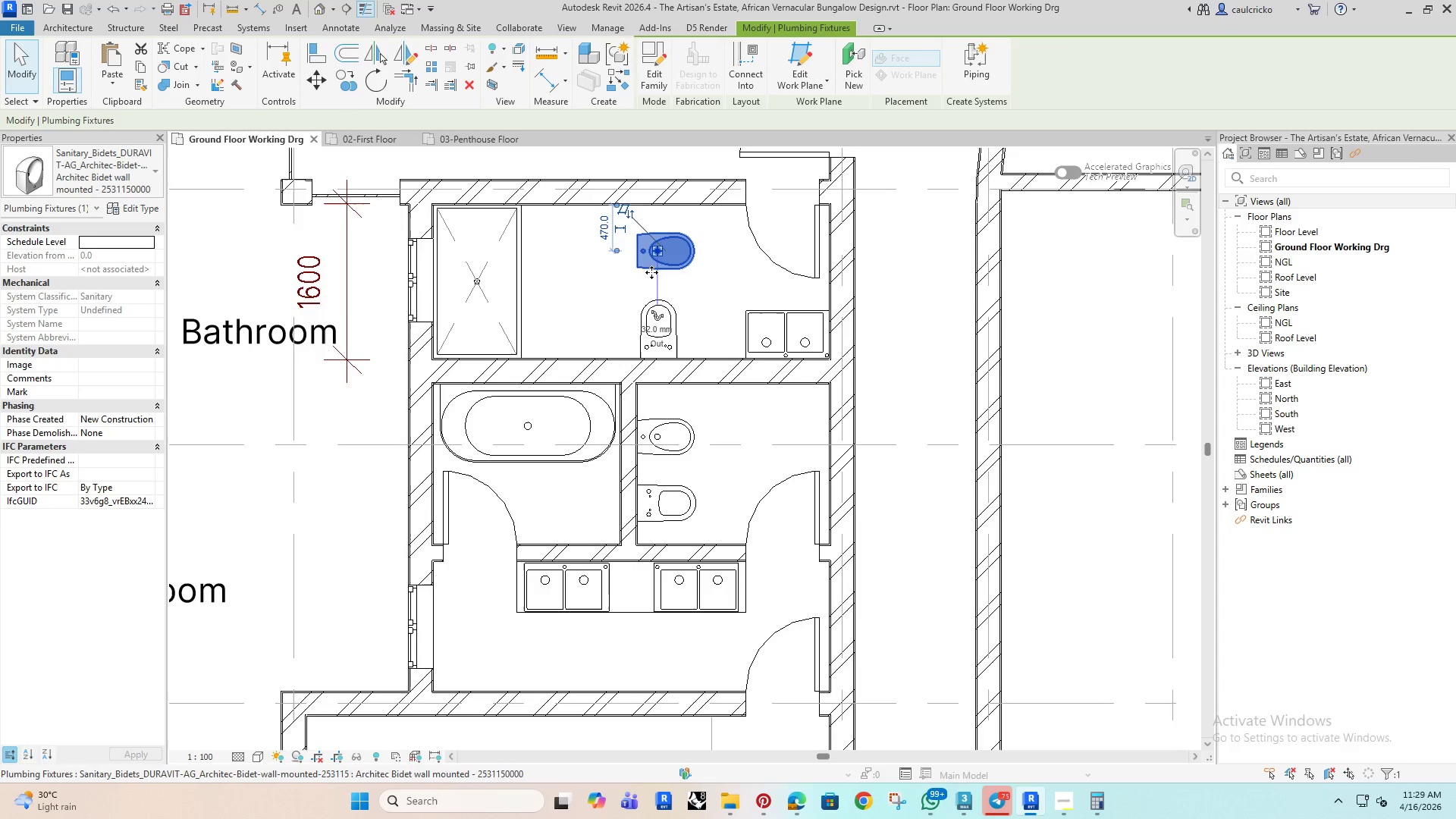 
key(Space)
 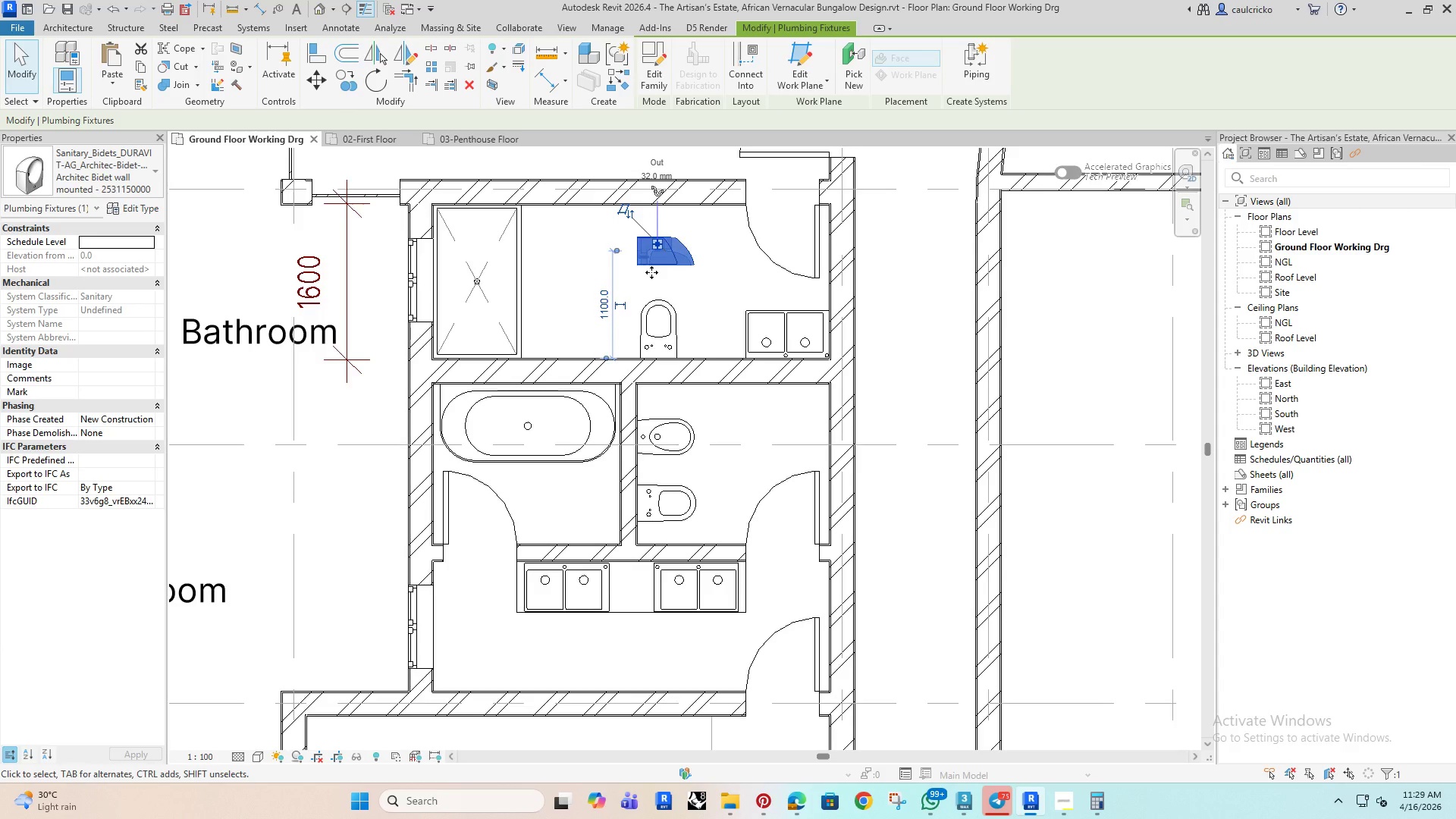 
key(Space)
 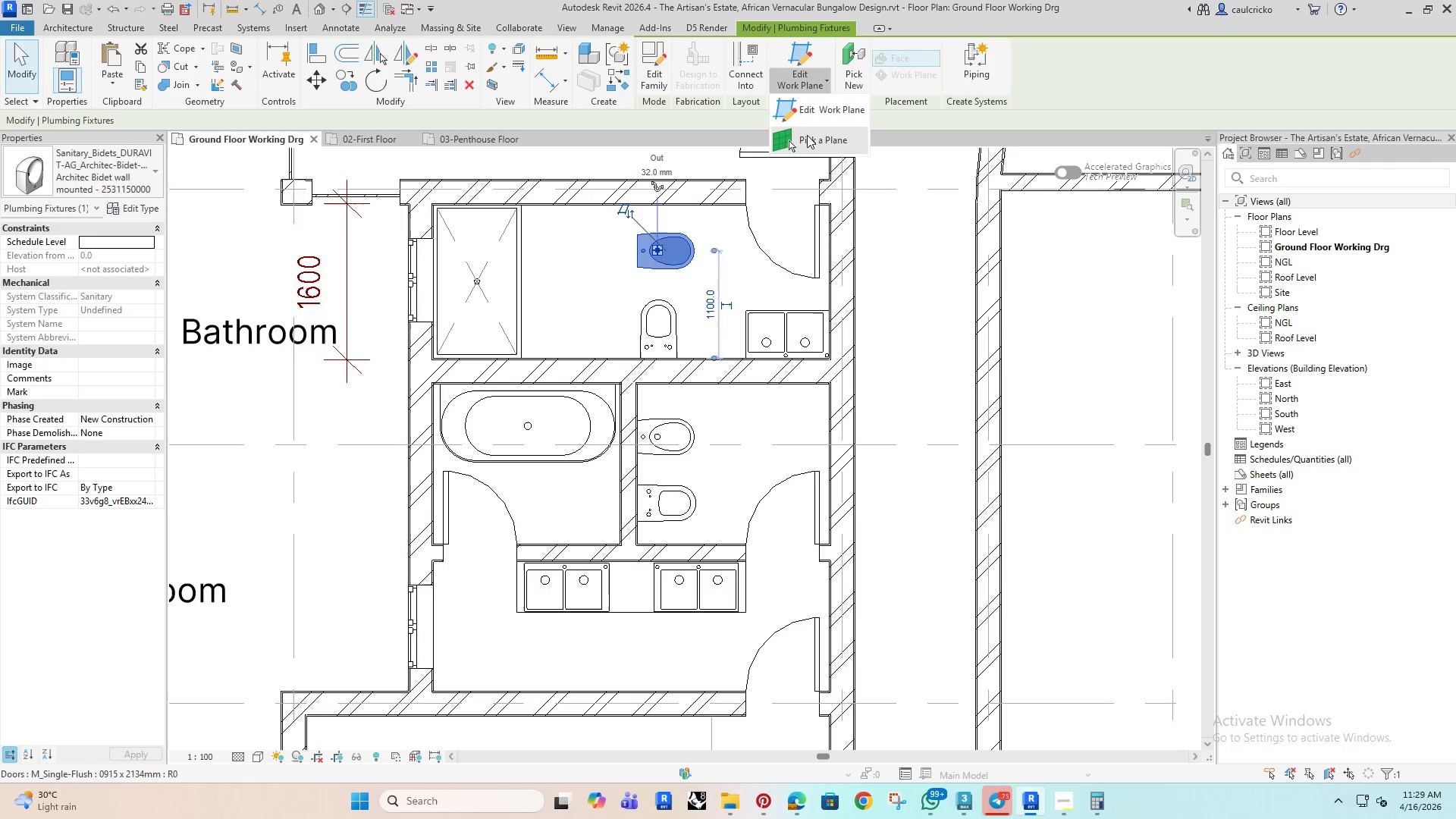 
left_click([807, 110])
 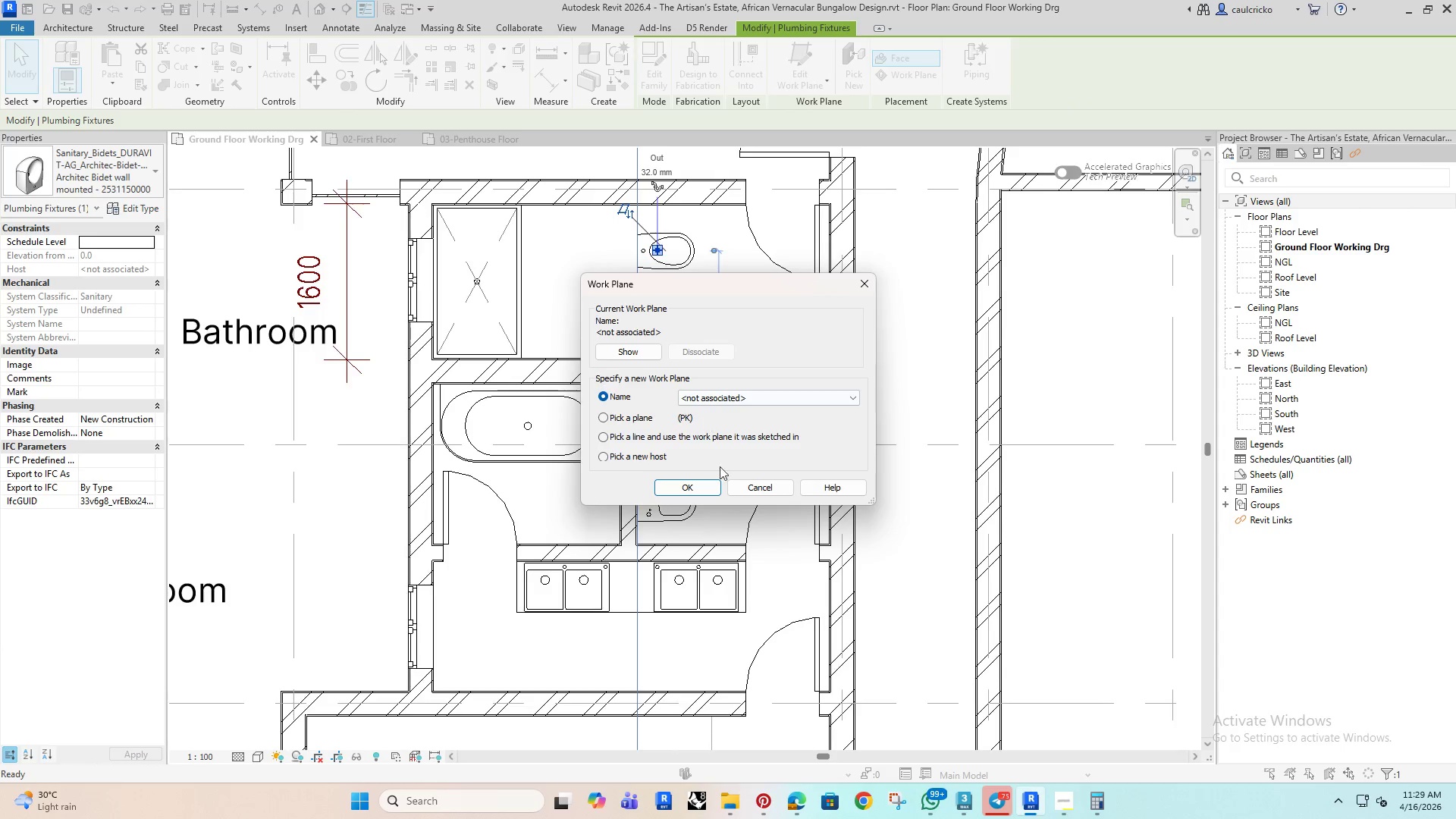 
left_click([752, 485])
 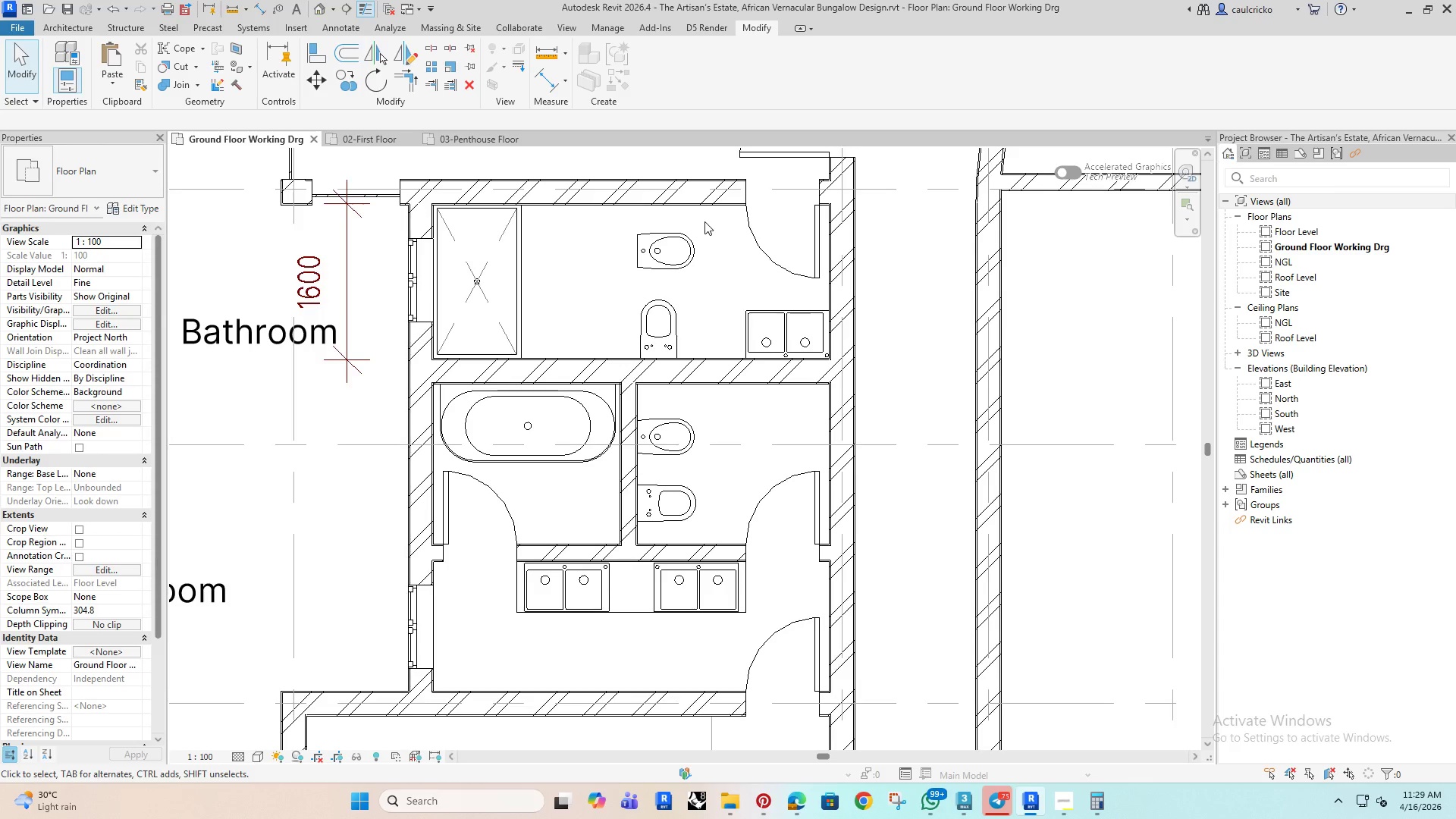 
left_click([691, 244])
 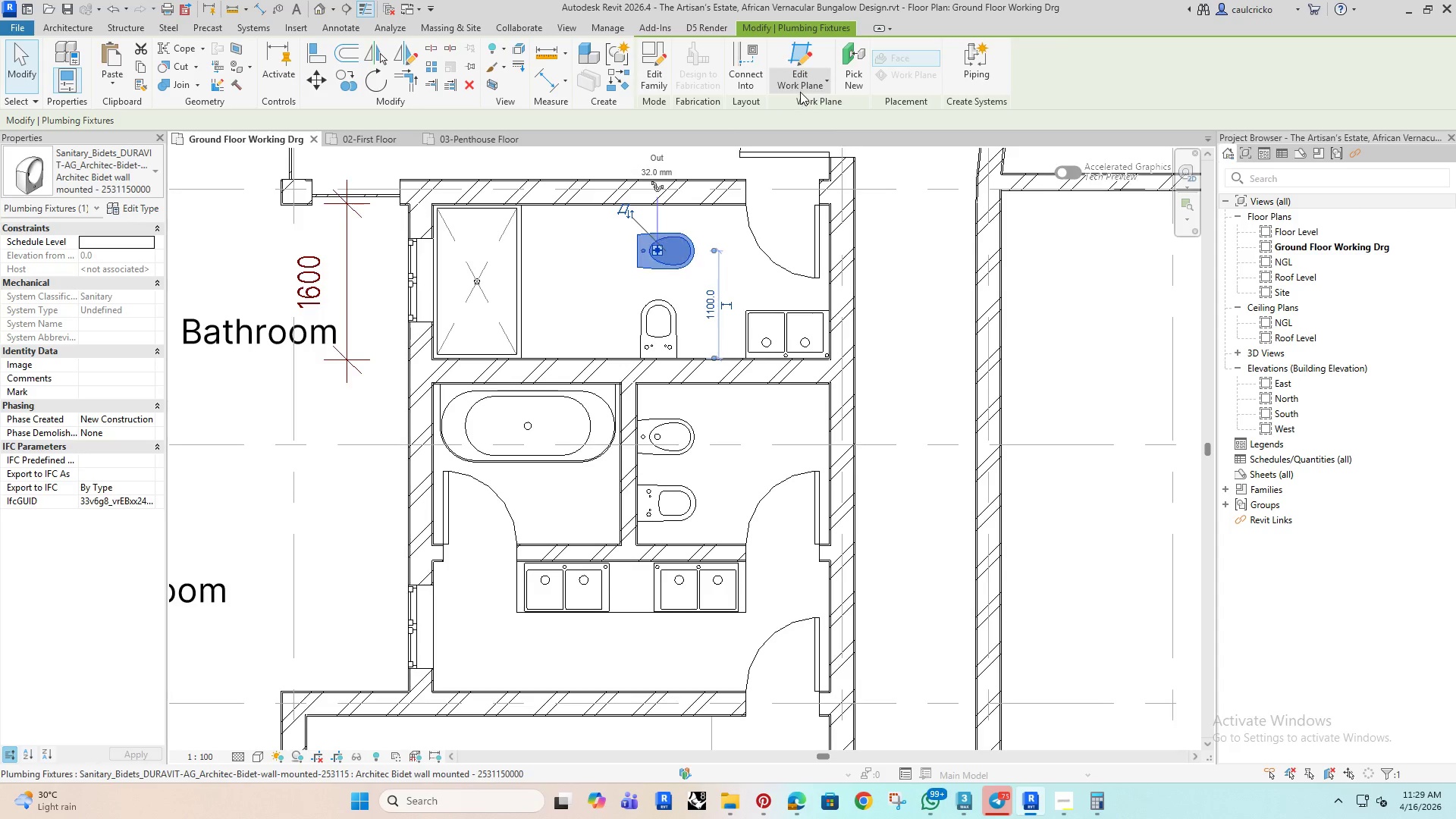 
double_click([814, 140])
 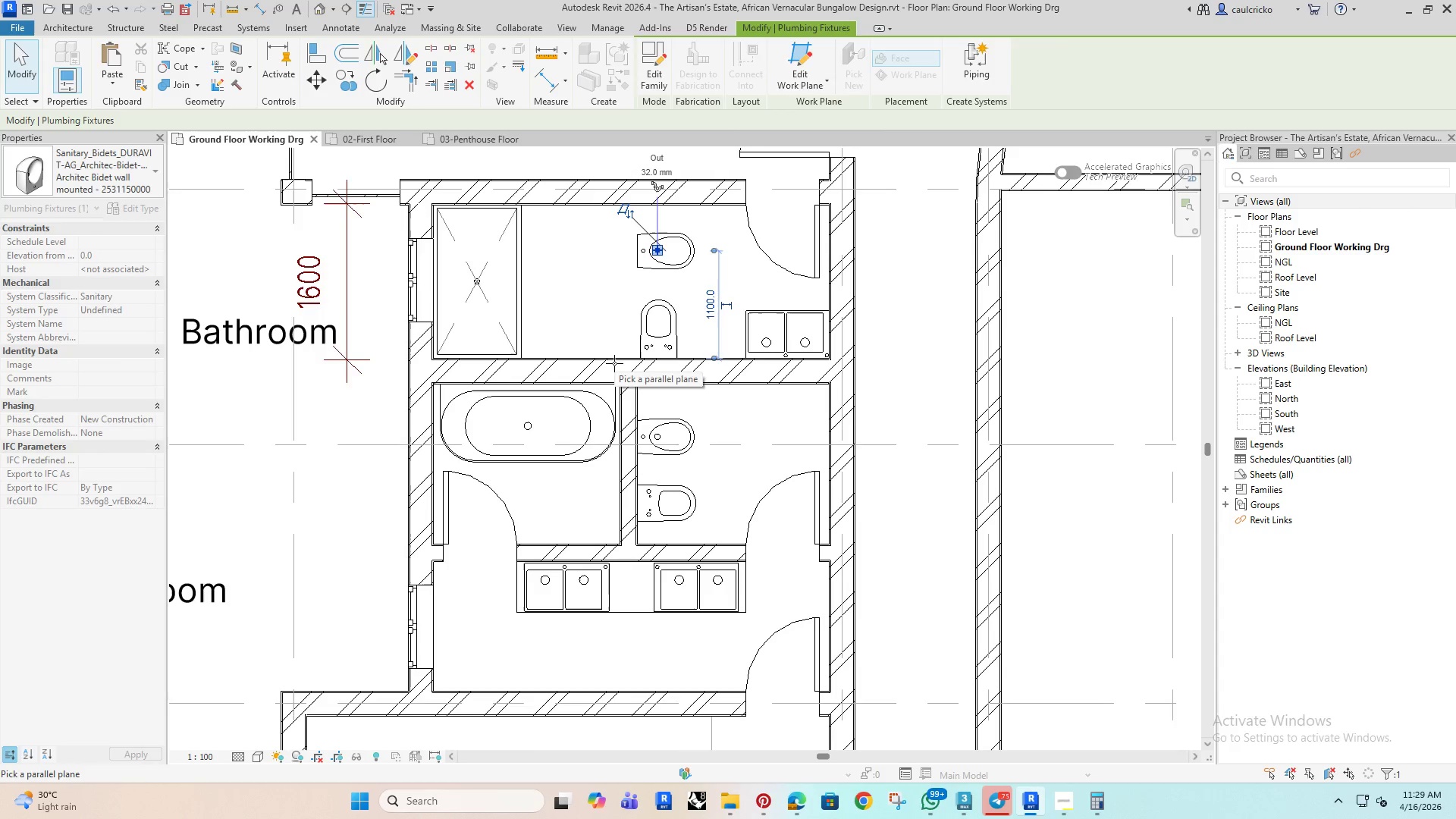 
scroll: coordinate [608, 334], scroll_direction: up, amount: 3.0
 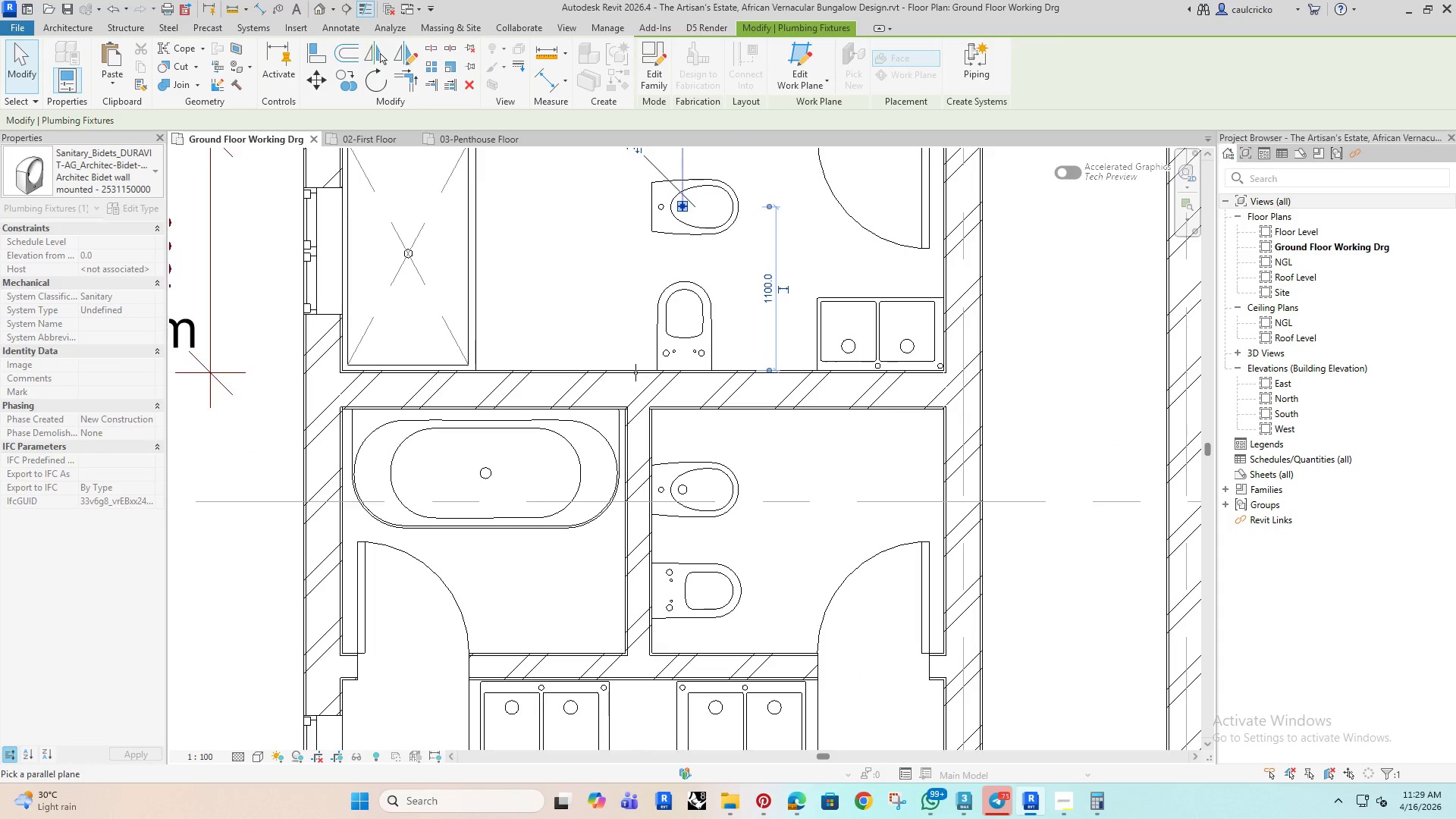 
left_click([635, 371])
 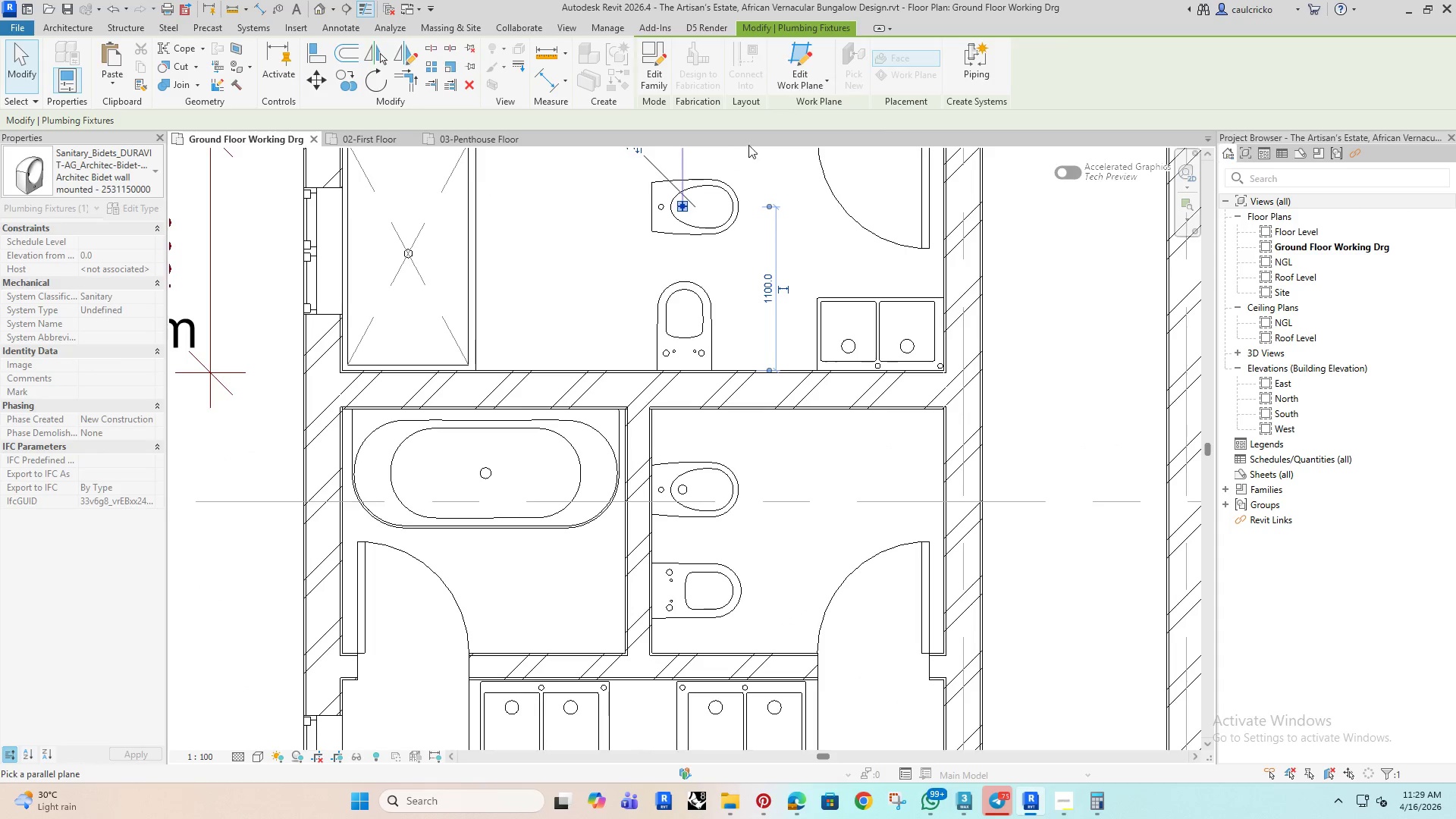 
key(Escape)
 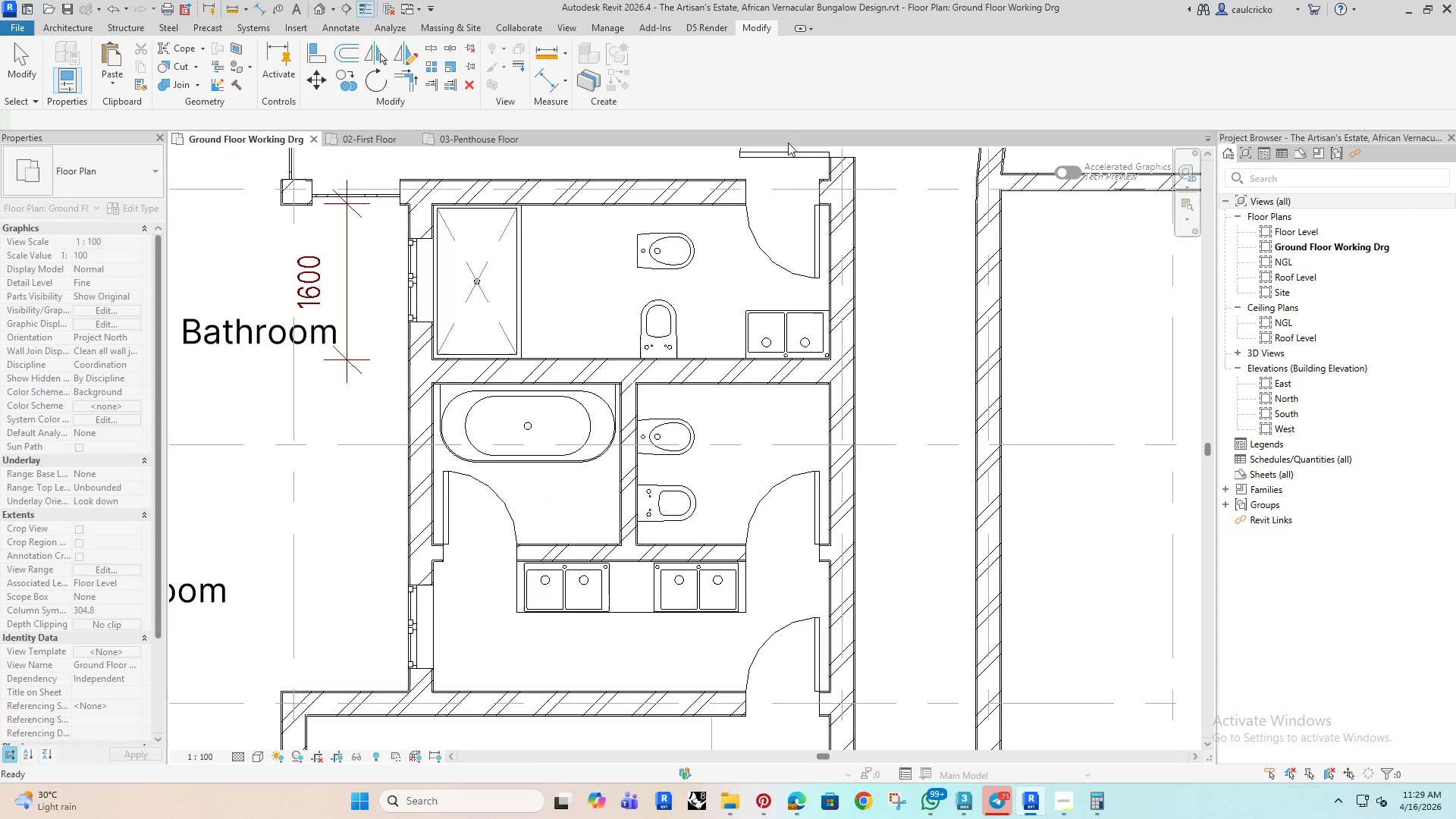 
key(Escape)
 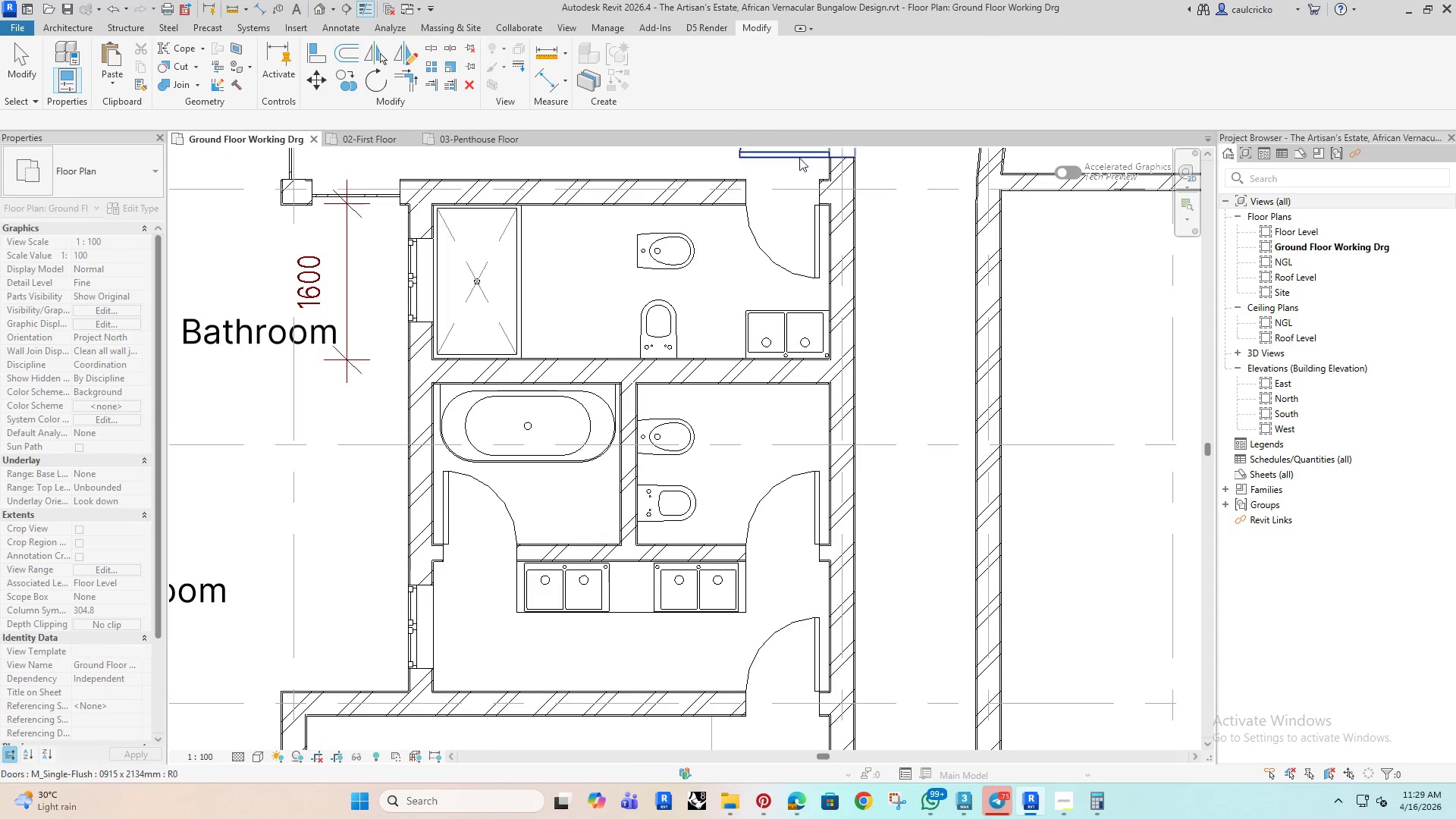 
key(Escape)
 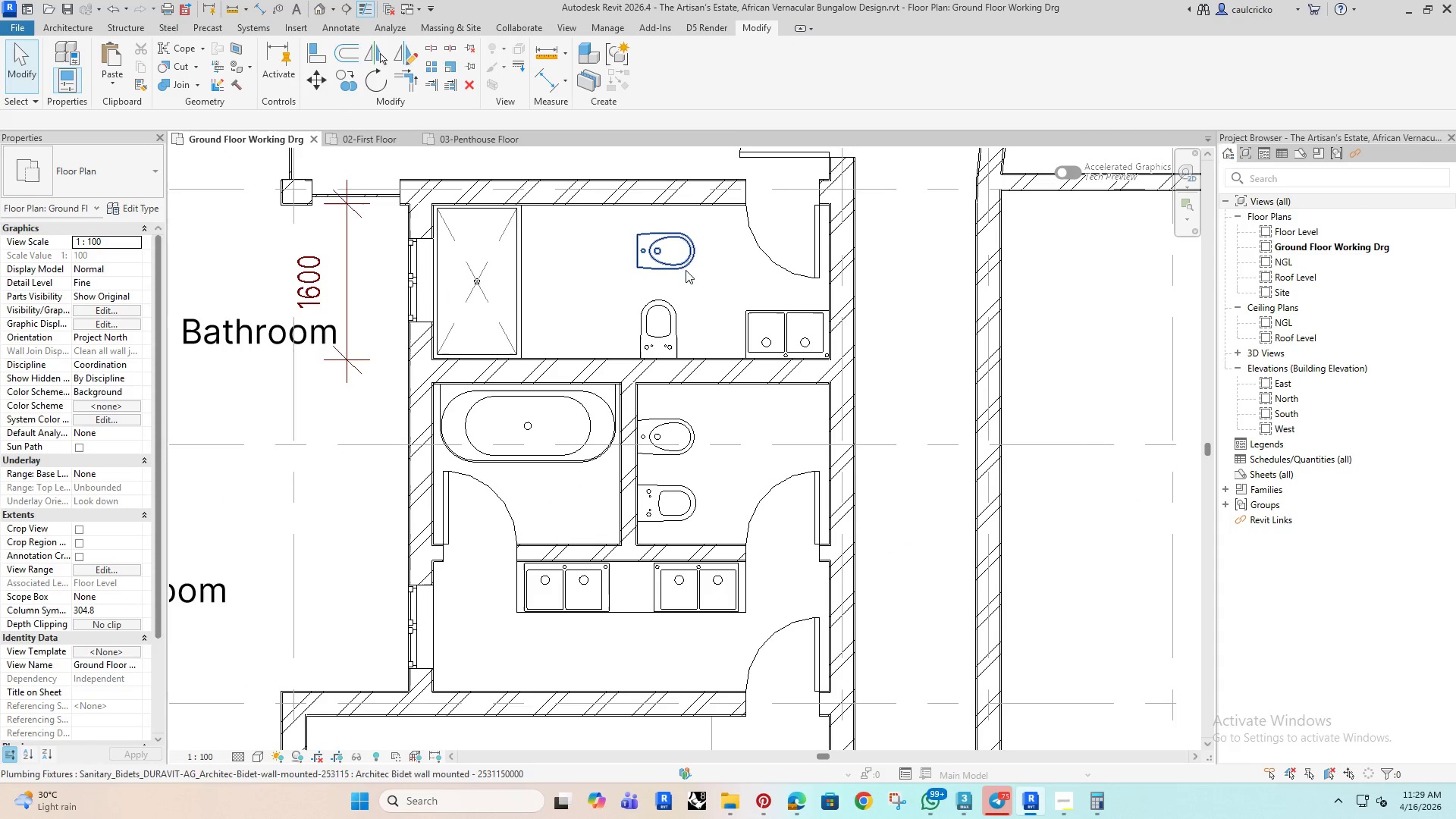 
left_click([687, 266])
 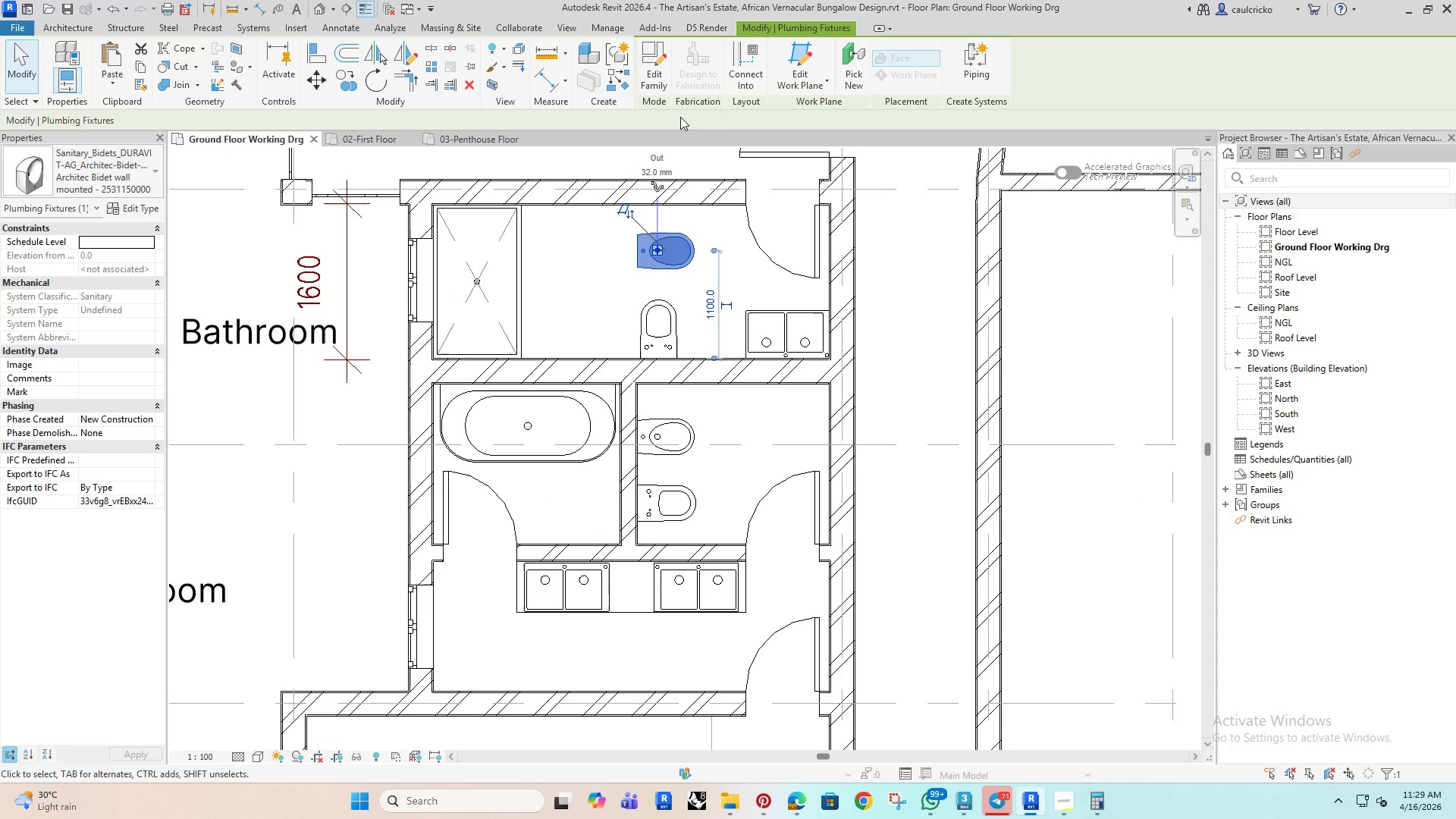 
left_click([797, 78])
 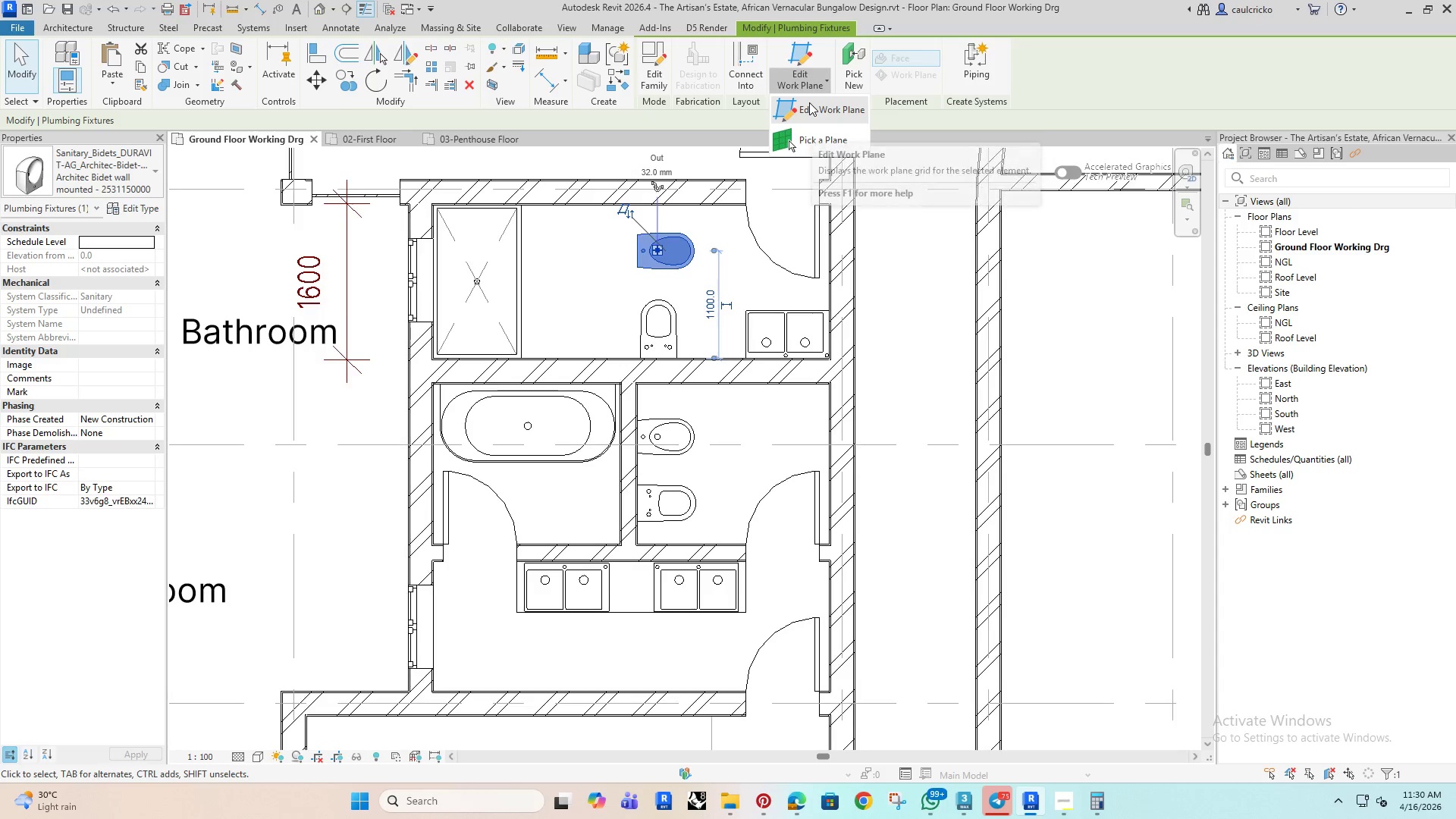 
left_click([851, 61])
 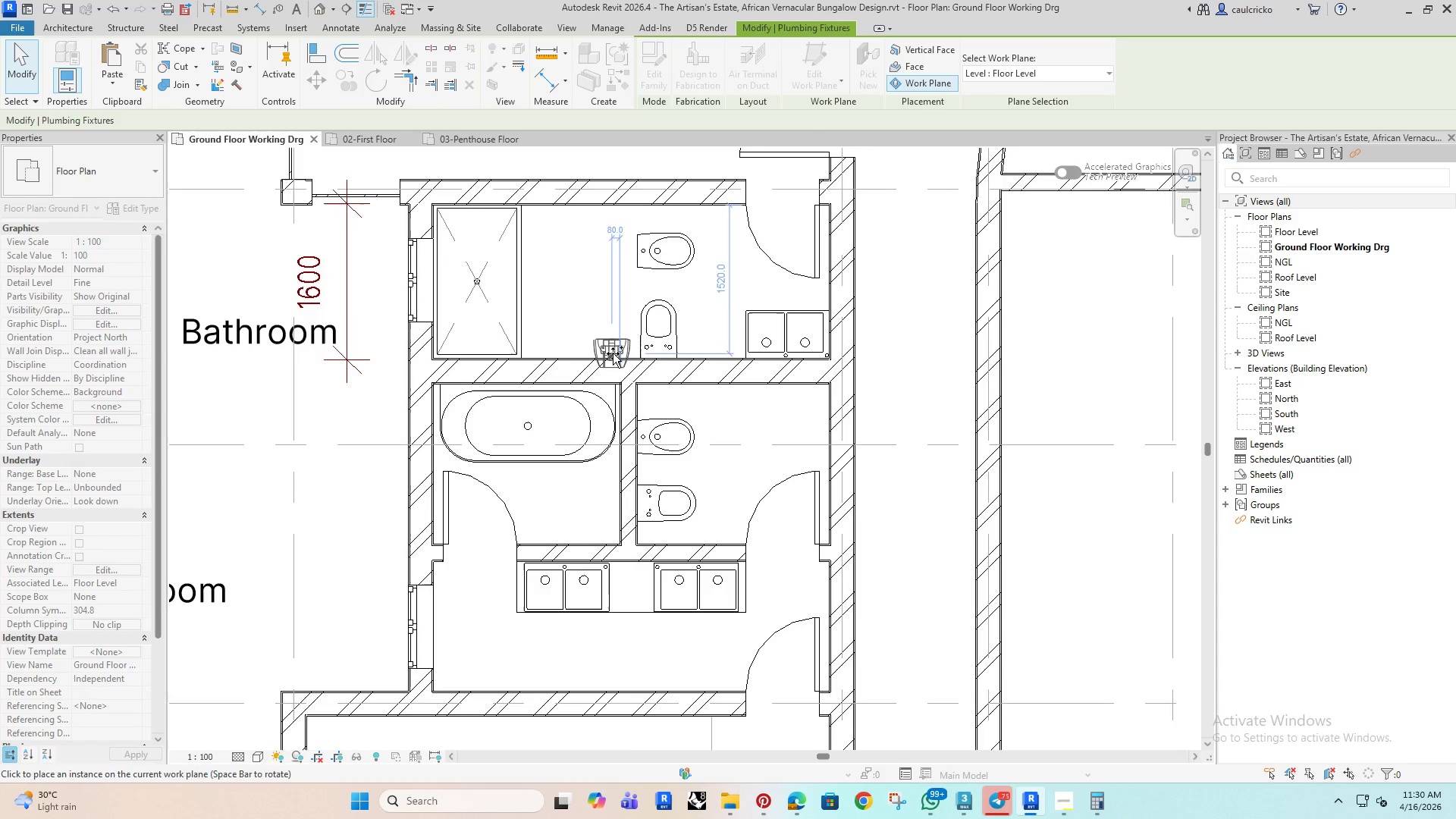 
left_click([902, 49])
 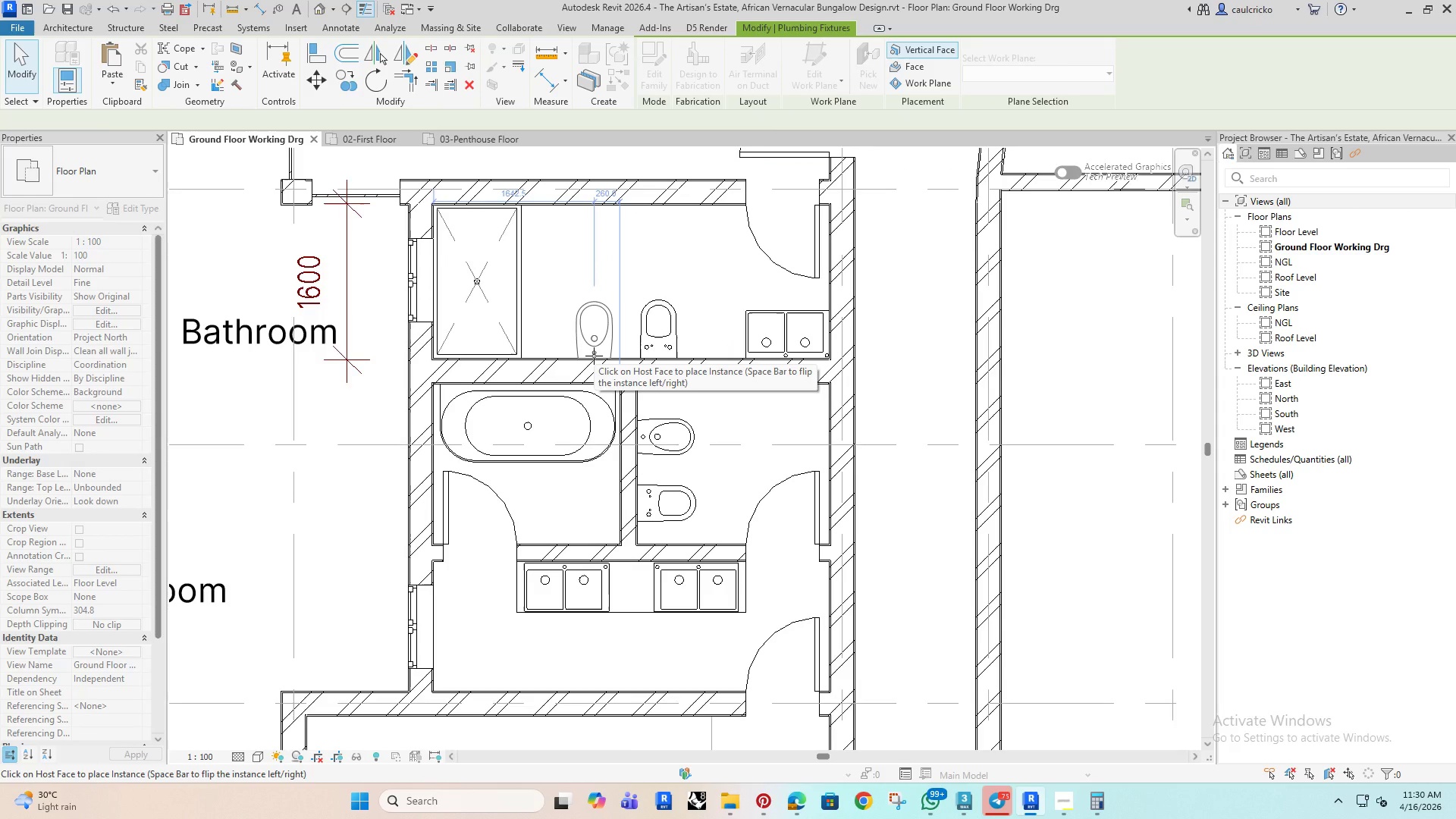 
left_click([594, 356])
 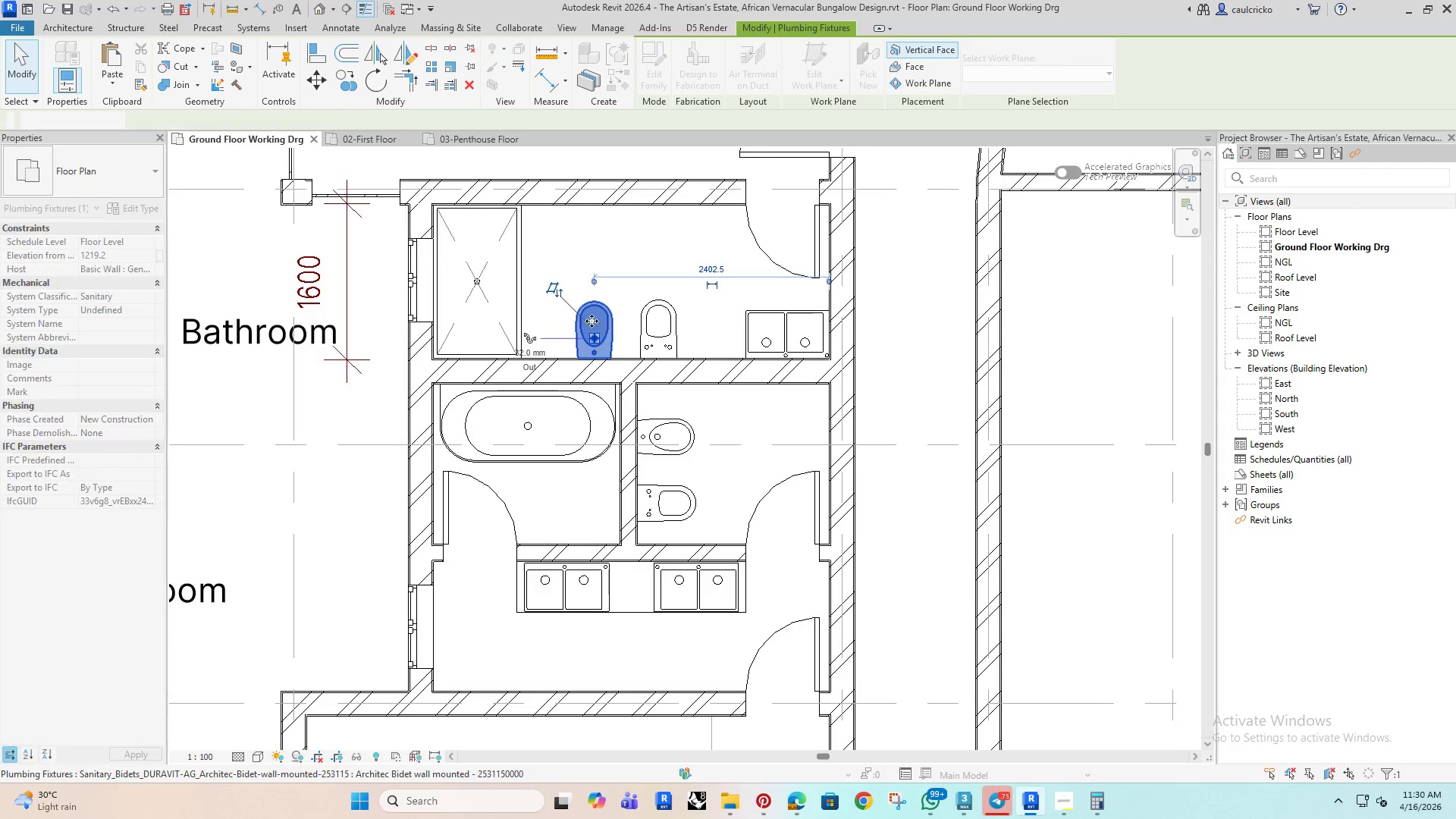 
scroll: coordinate [541, 336], scroll_direction: down, amount: 9.0
 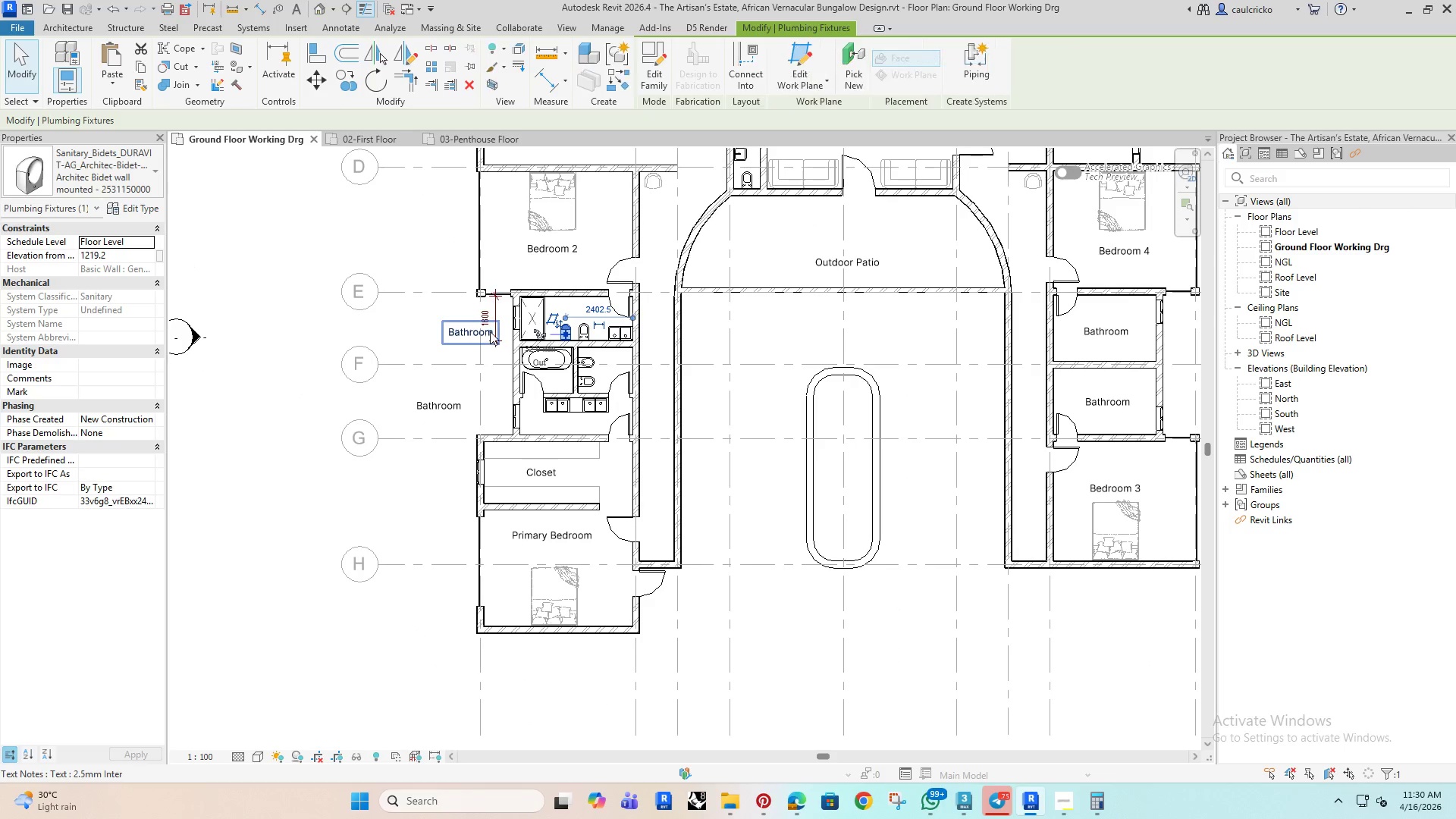 
key(Escape)
 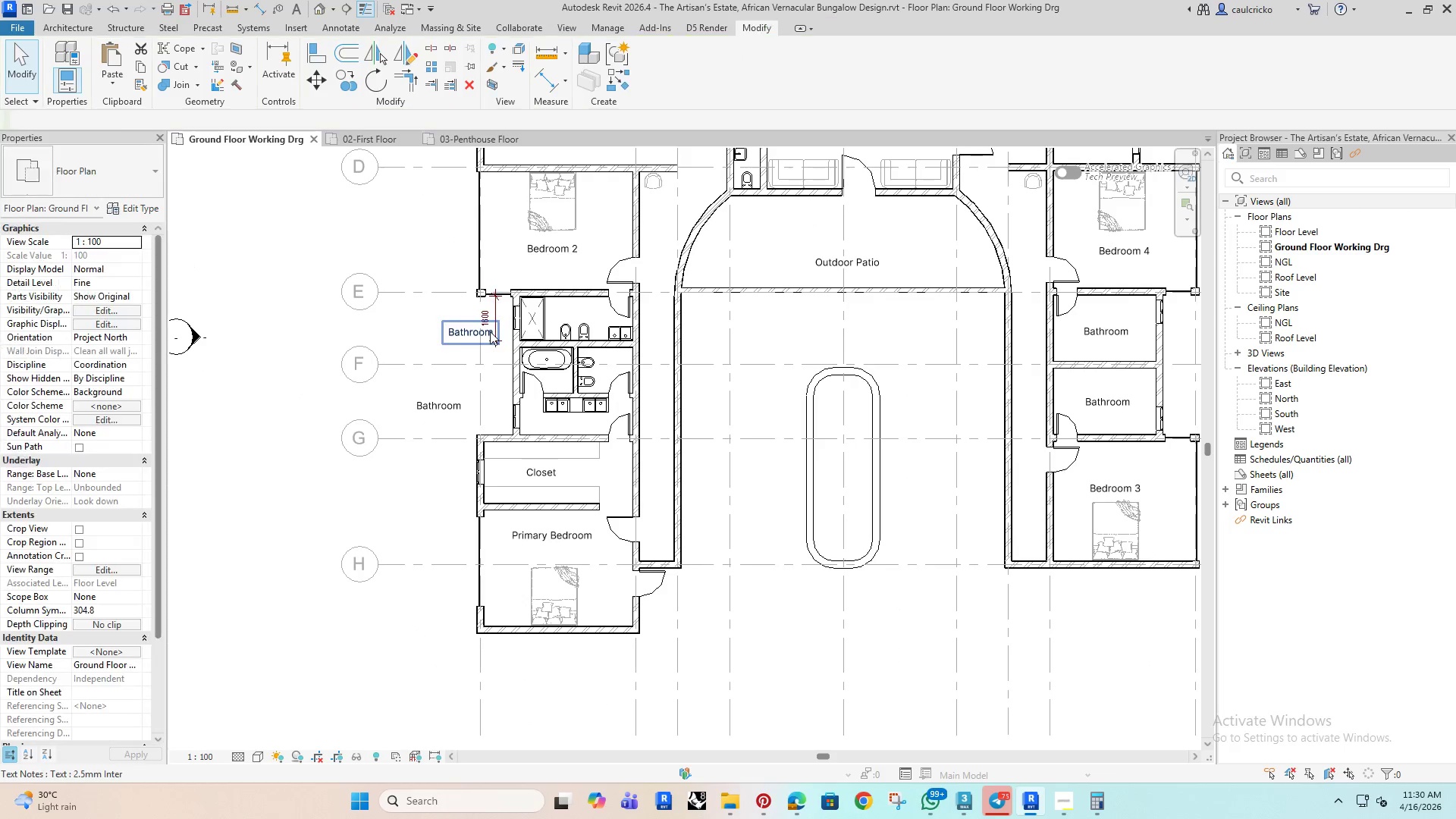 
key(Escape)
 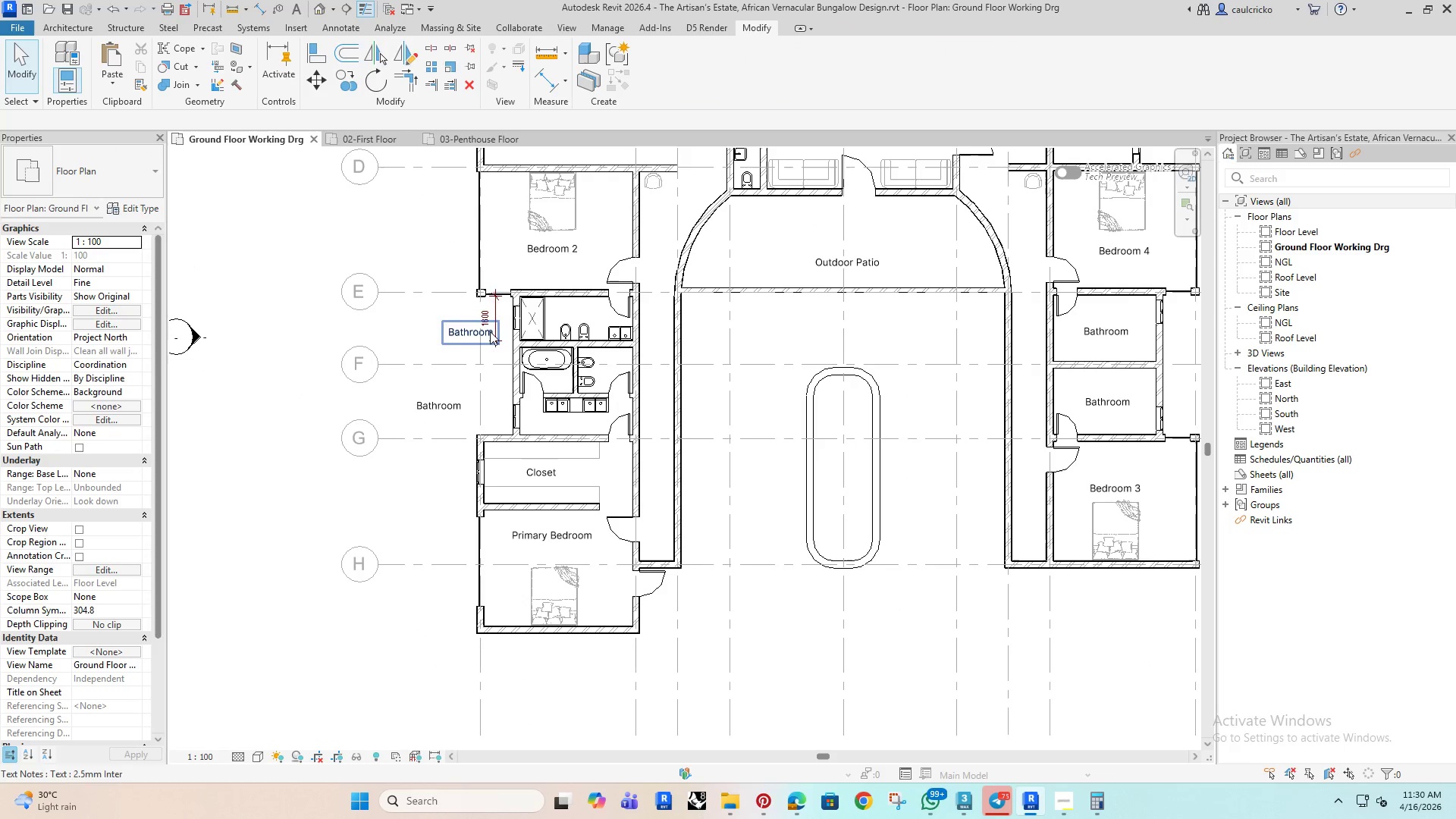 
key(Escape)
 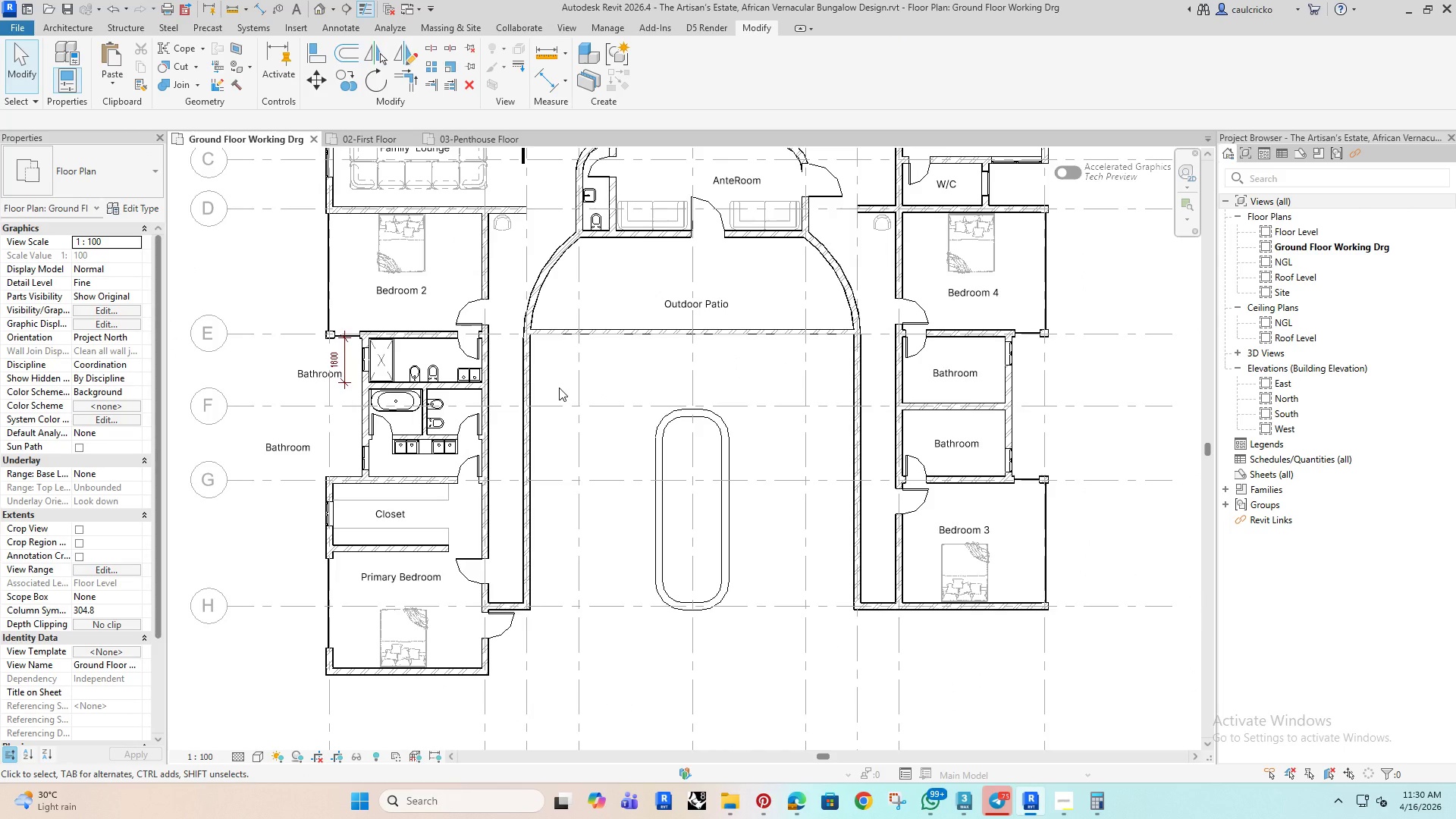 
wait(5.09)
 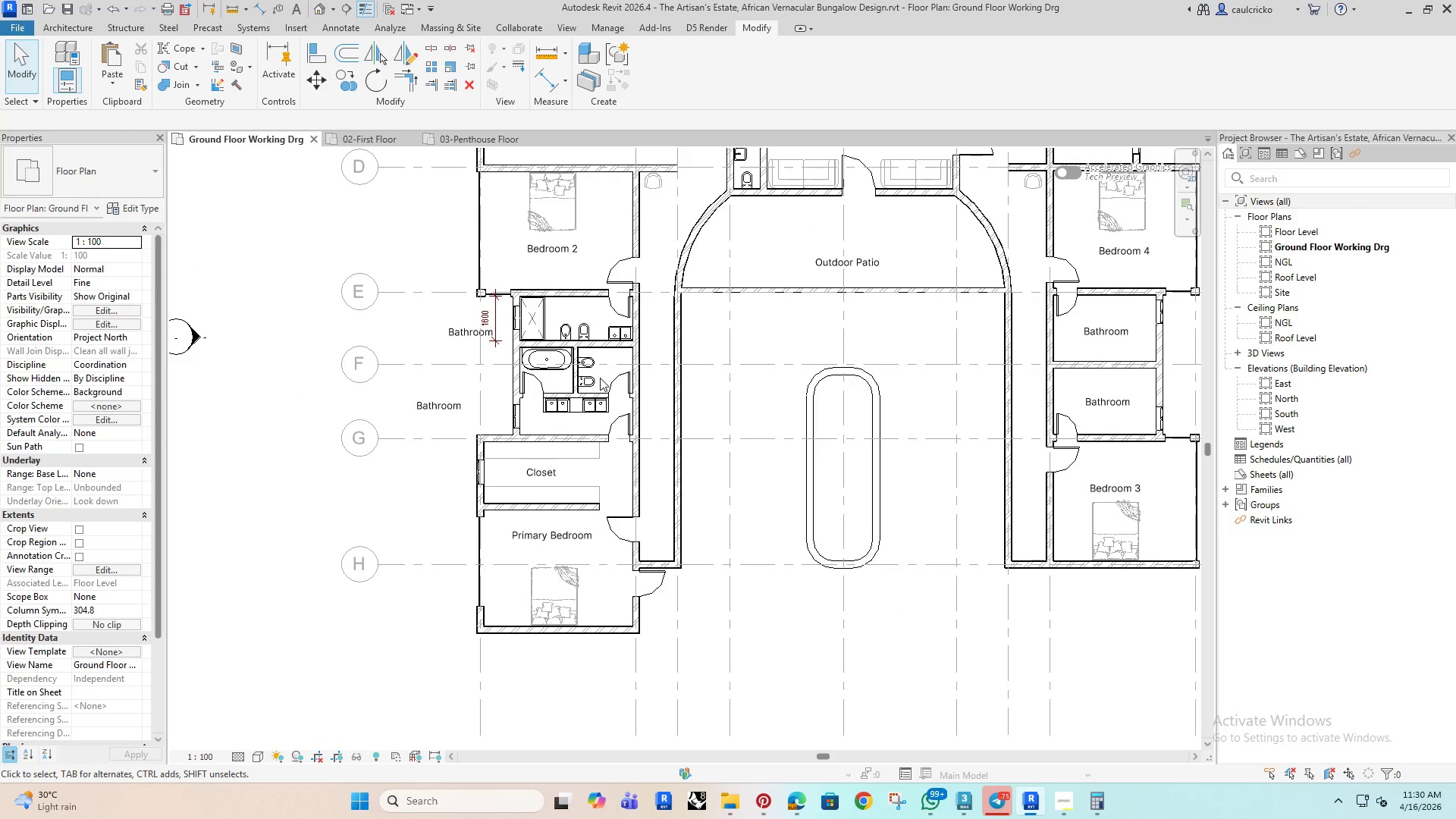 
scroll: coordinate [422, 370], scroll_direction: up, amount: 5.0
 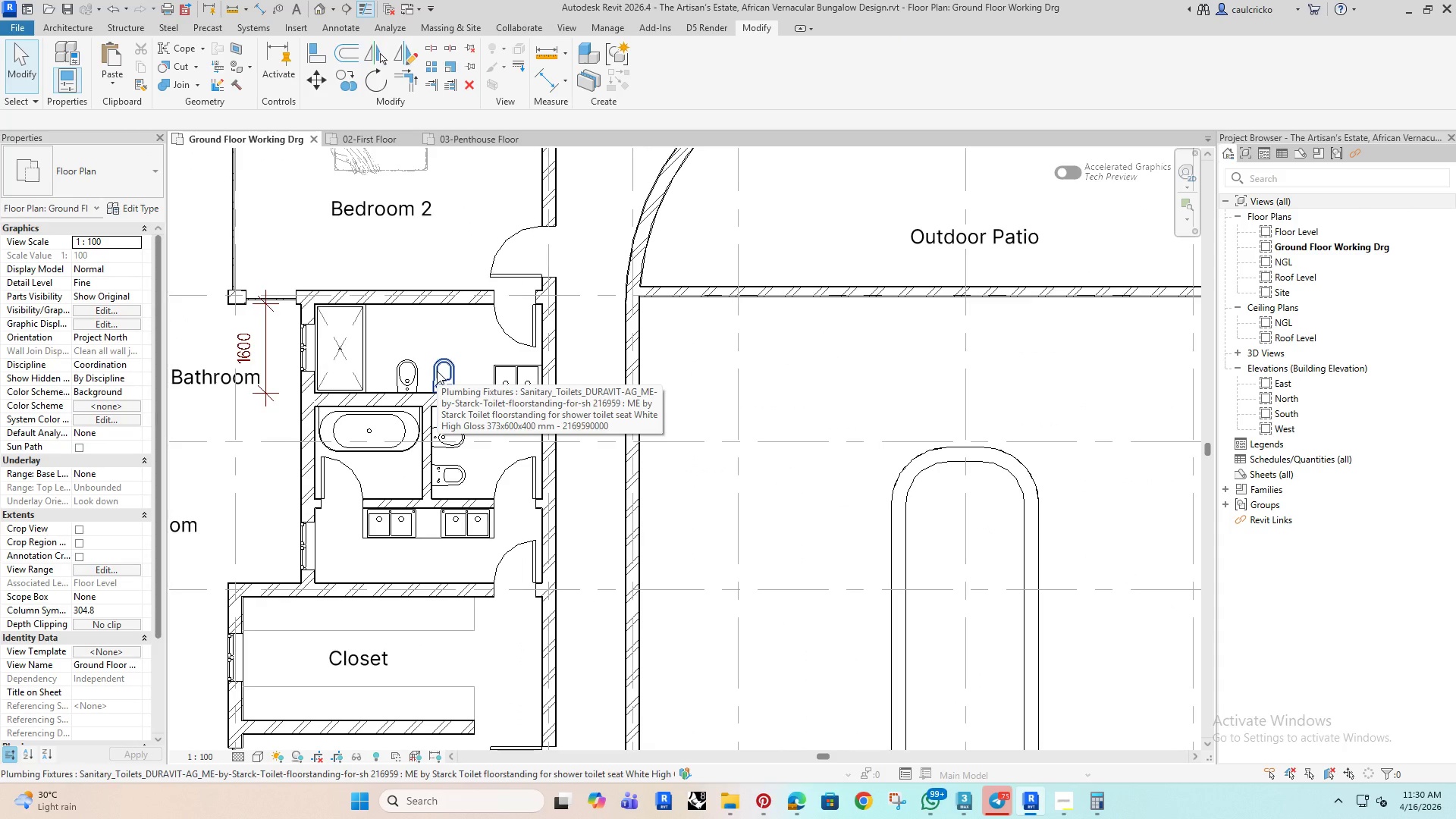 
type(al)
 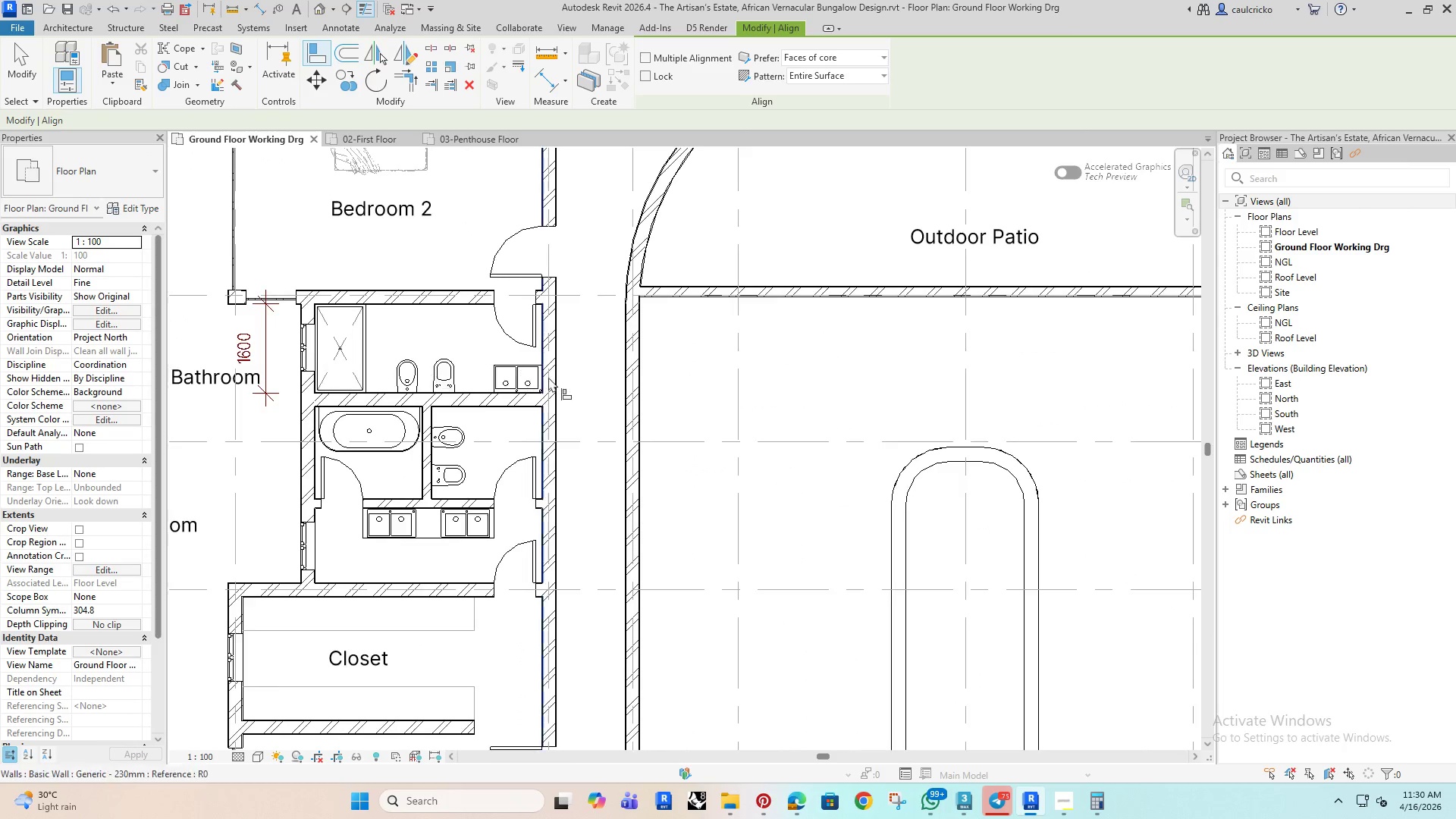 
scroll: coordinate [549, 377], scroll_direction: down, amount: 4.0
 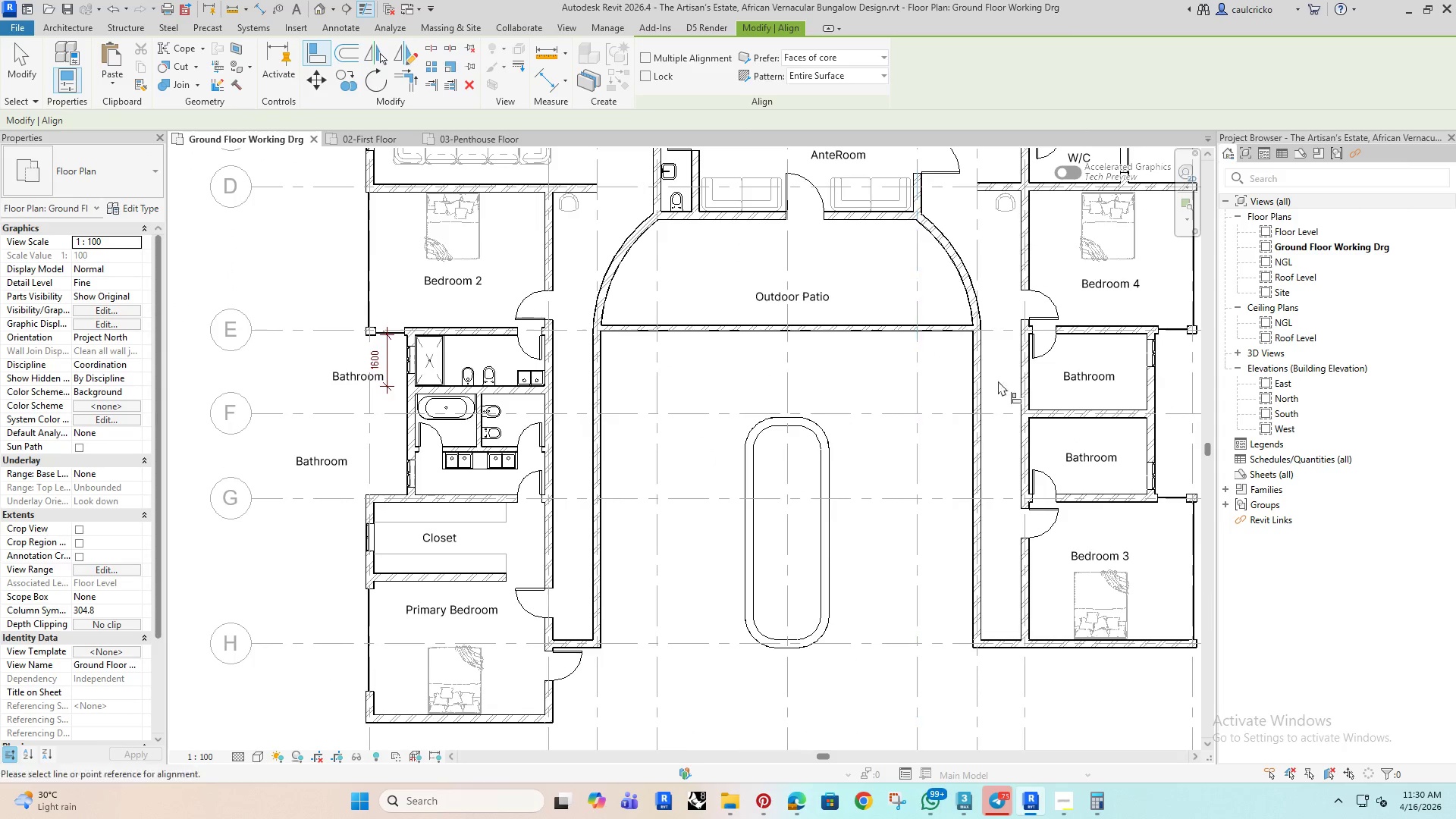 
scroll: coordinate [1036, 411], scroll_direction: up, amount: 9.0
 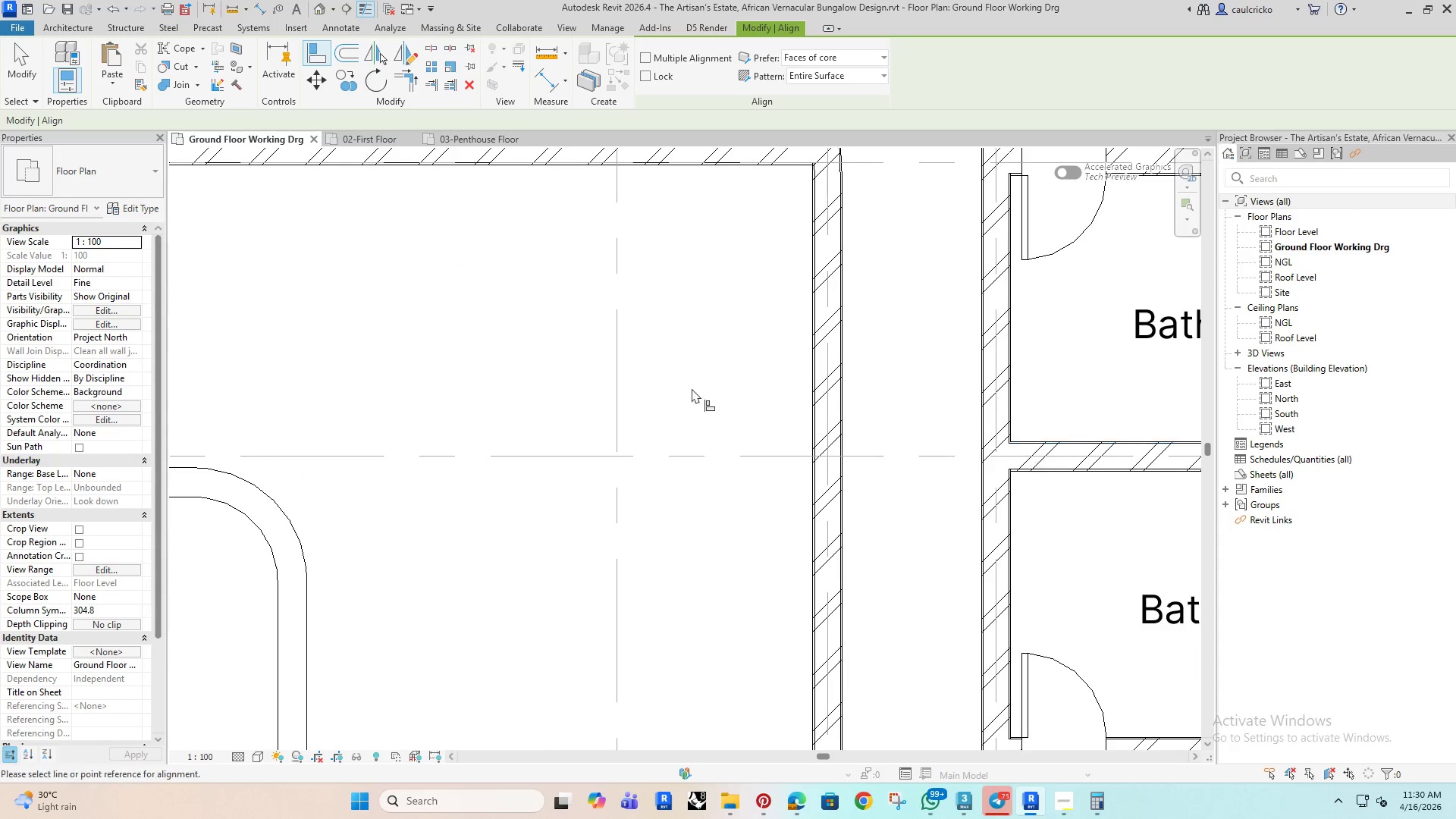 
scroll: coordinate [646, 376], scroll_direction: down, amount: 3.0
 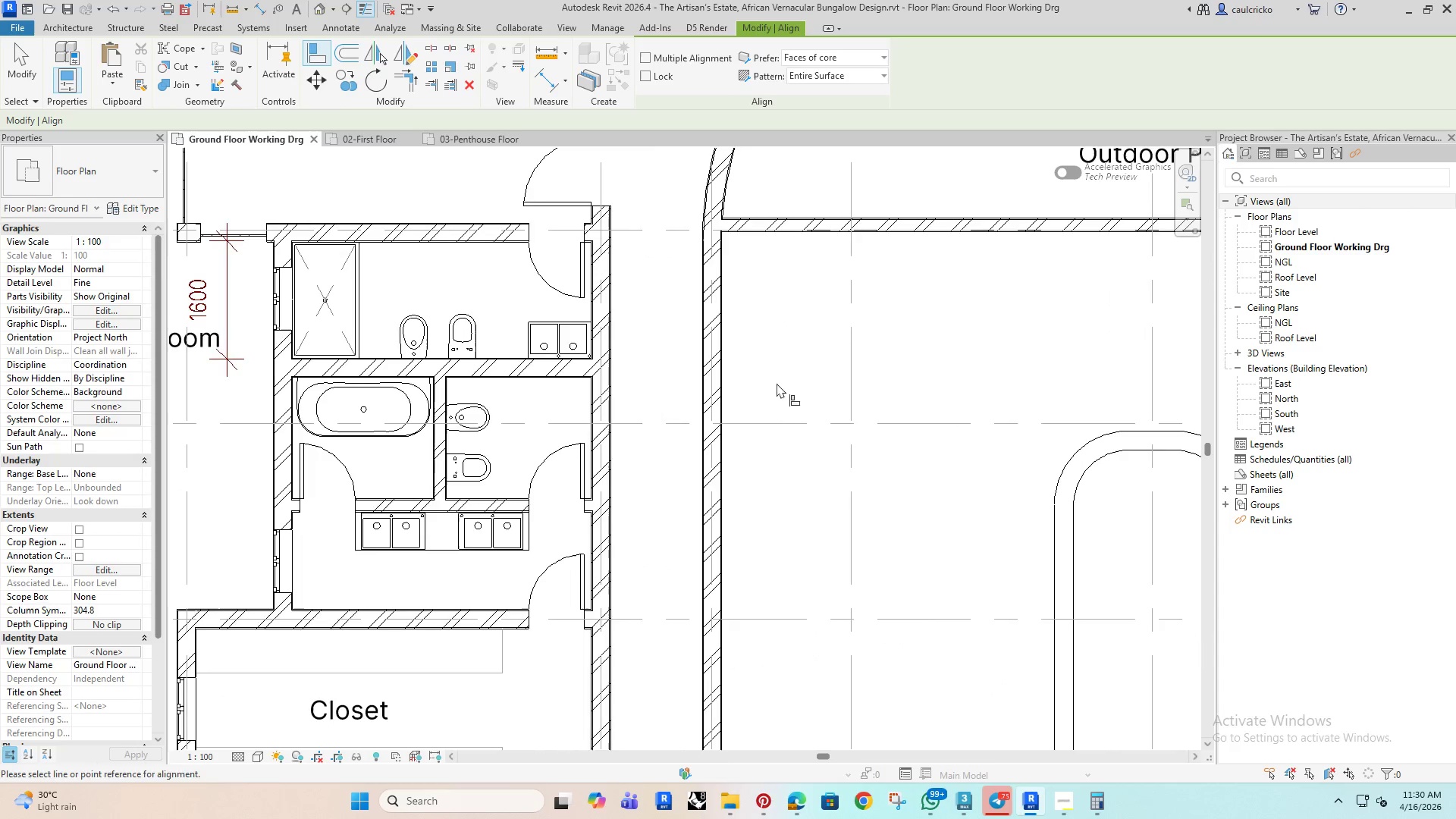 
scroll: coordinate [504, 347], scroll_direction: up, amount: 7.0
 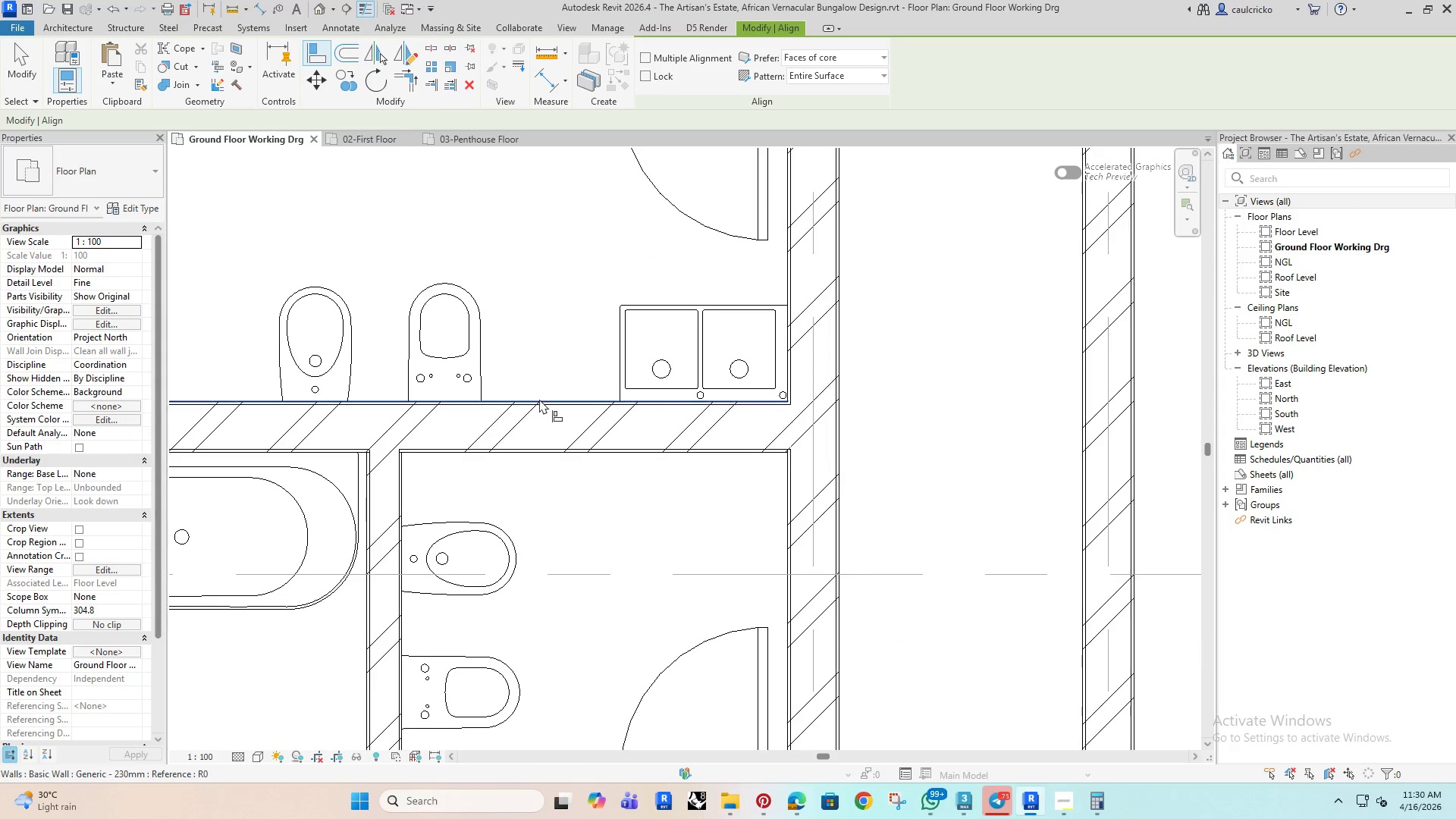 
left_click([539, 399])
 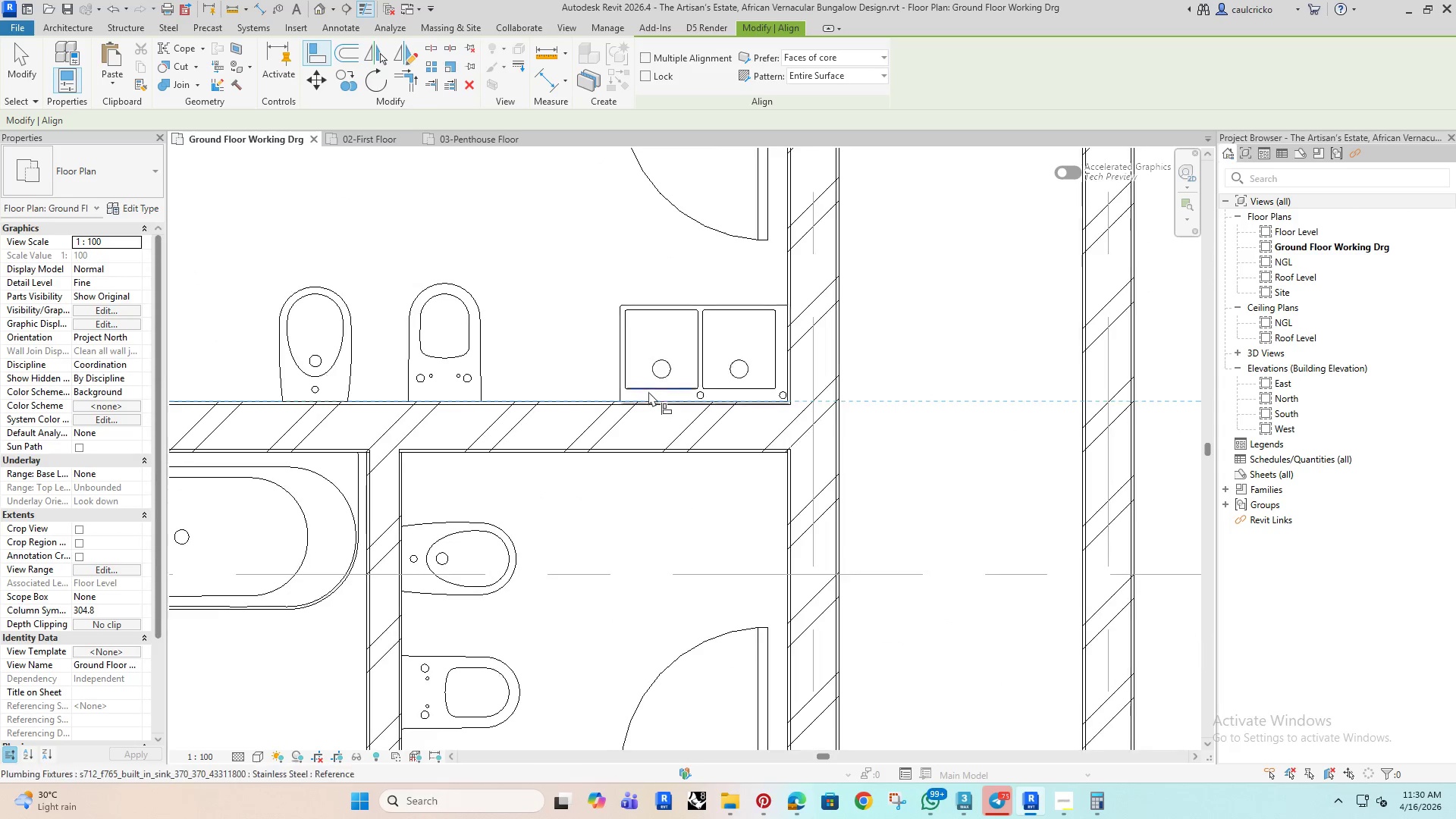 
scroll: coordinate [643, 392], scroll_direction: down, amount: 13.0
 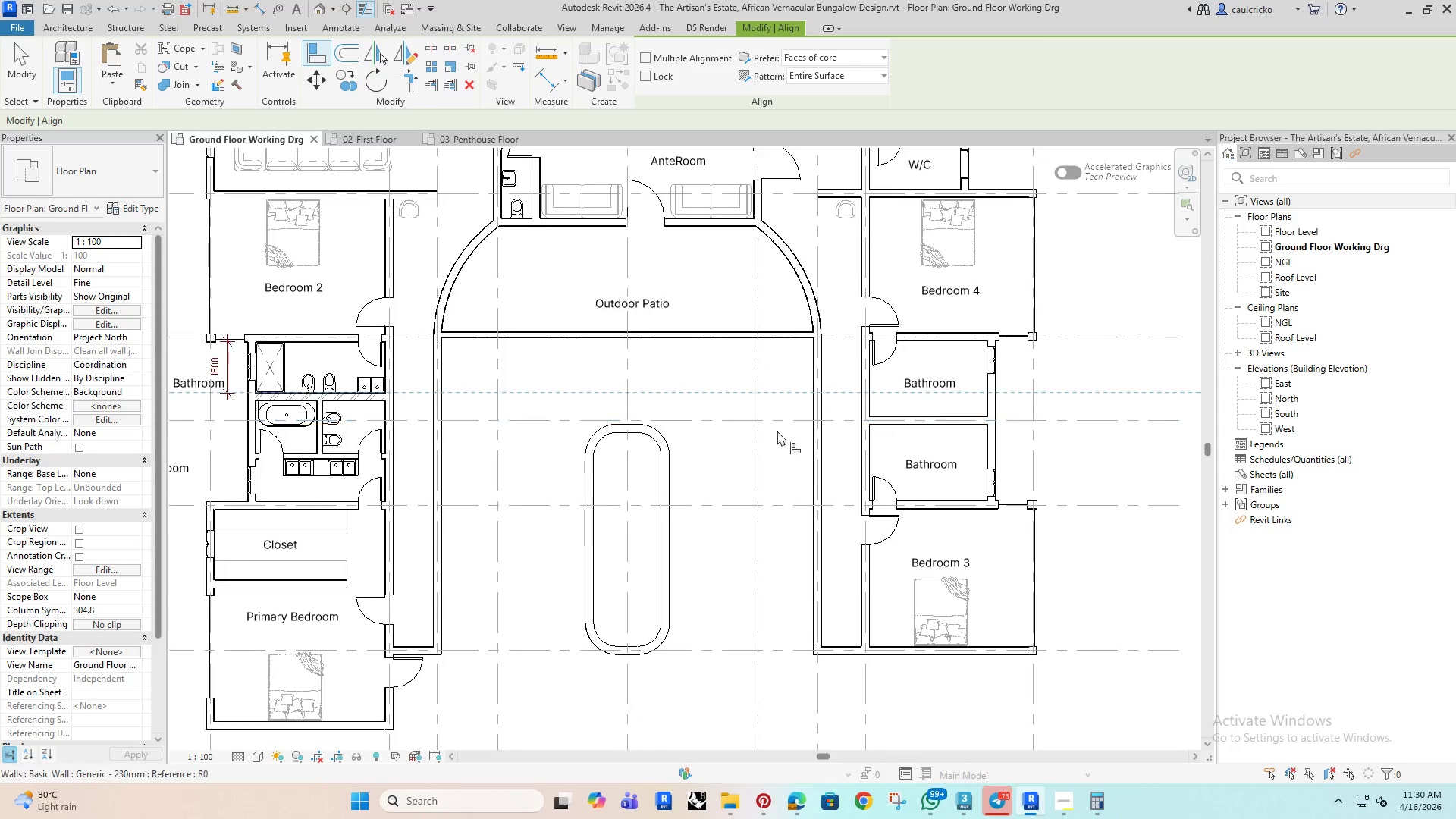 
scroll: coordinate [955, 360], scroll_direction: up, amount: 8.0
 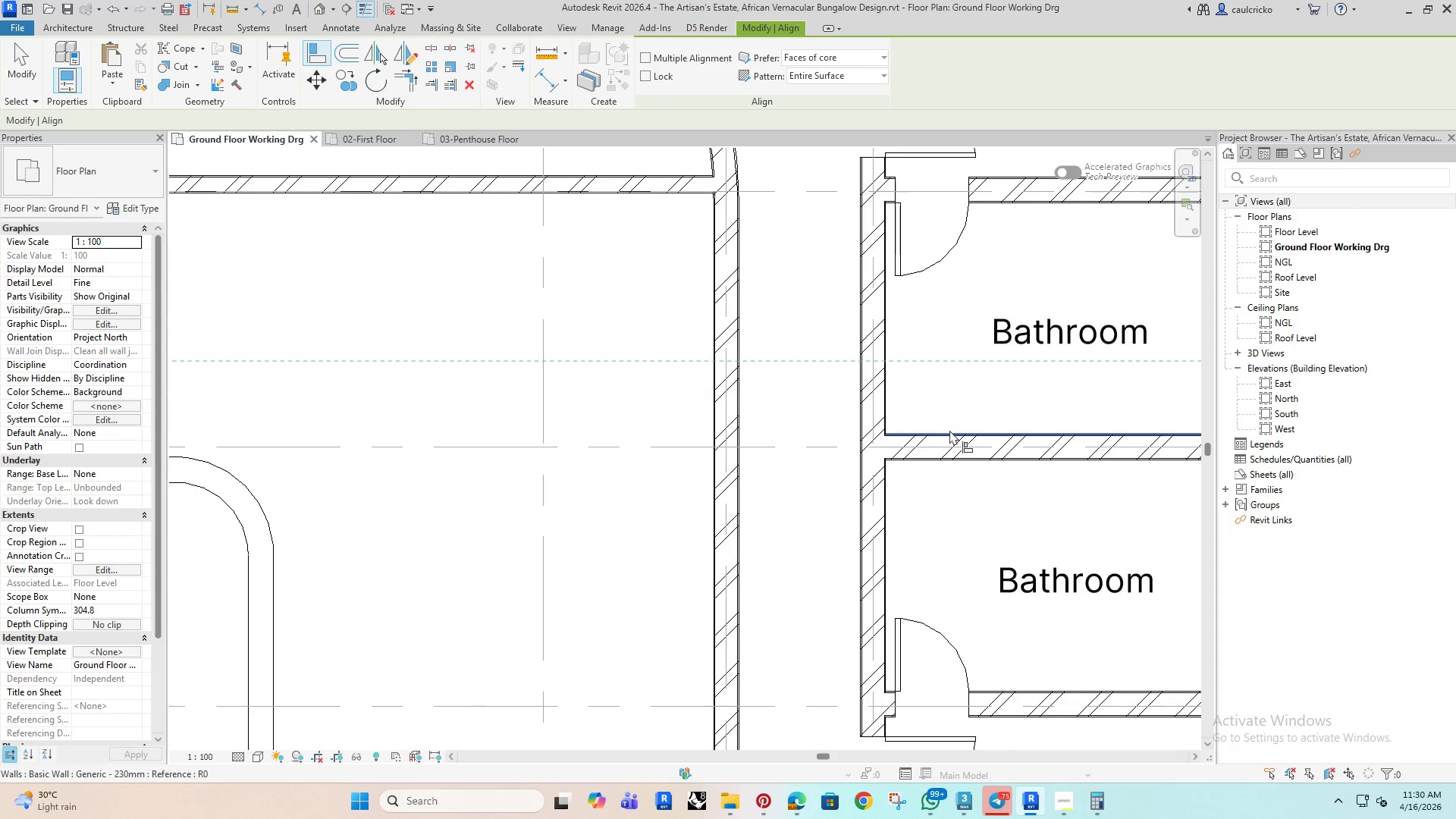 
left_click([949, 430])
 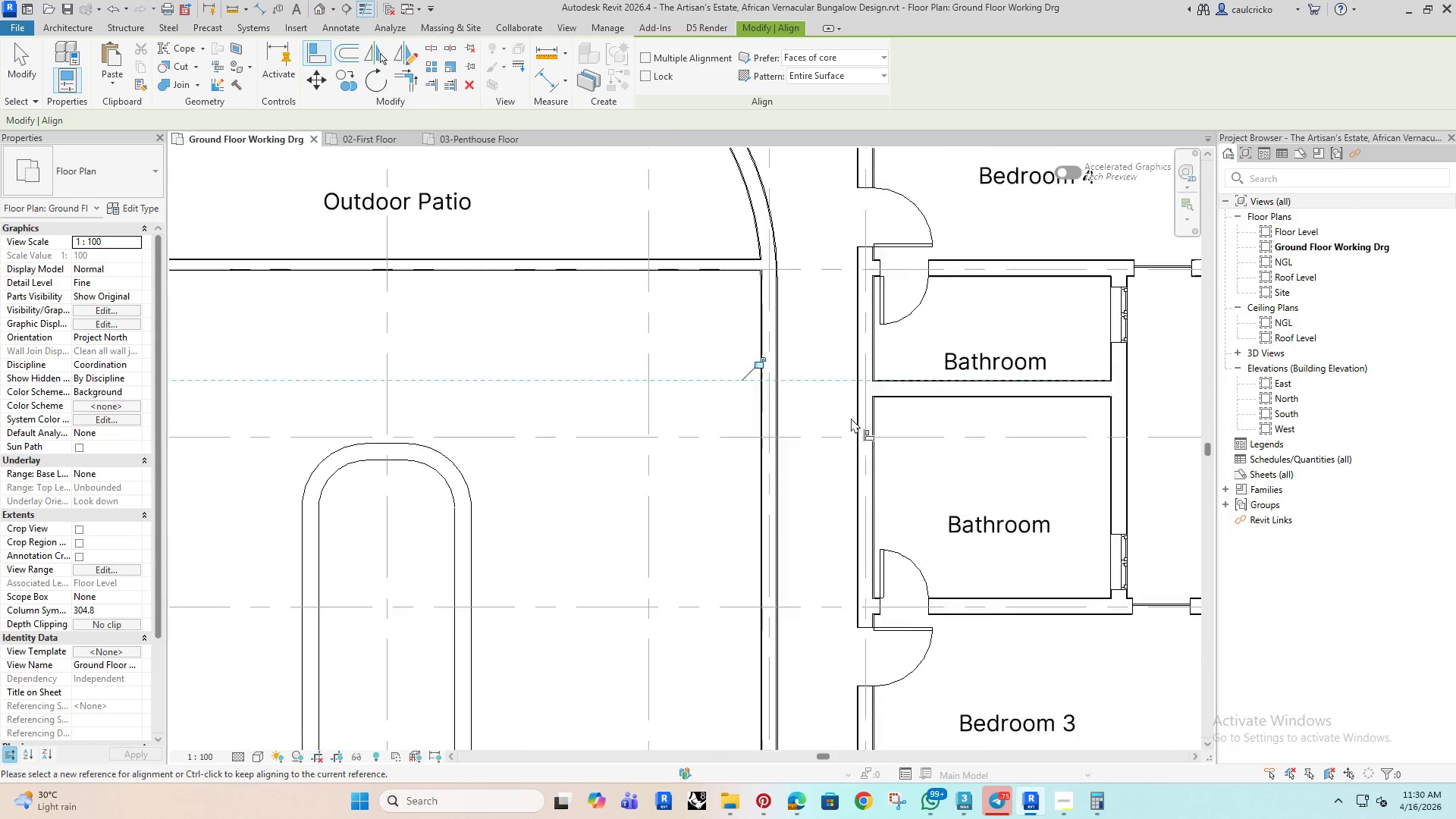 
scroll: coordinate [821, 427], scroll_direction: down, amount: 11.0
 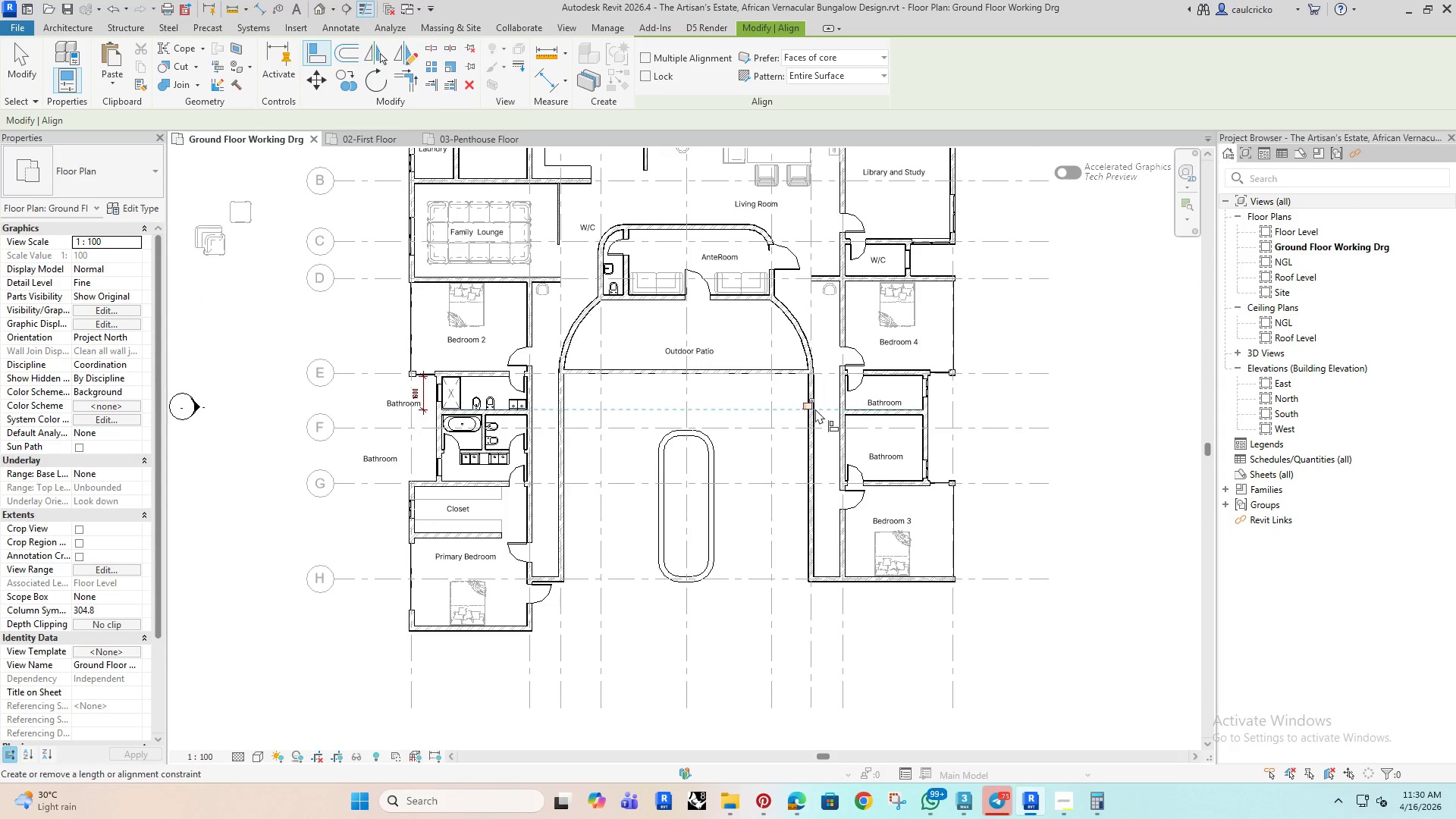 
key(Escape)
 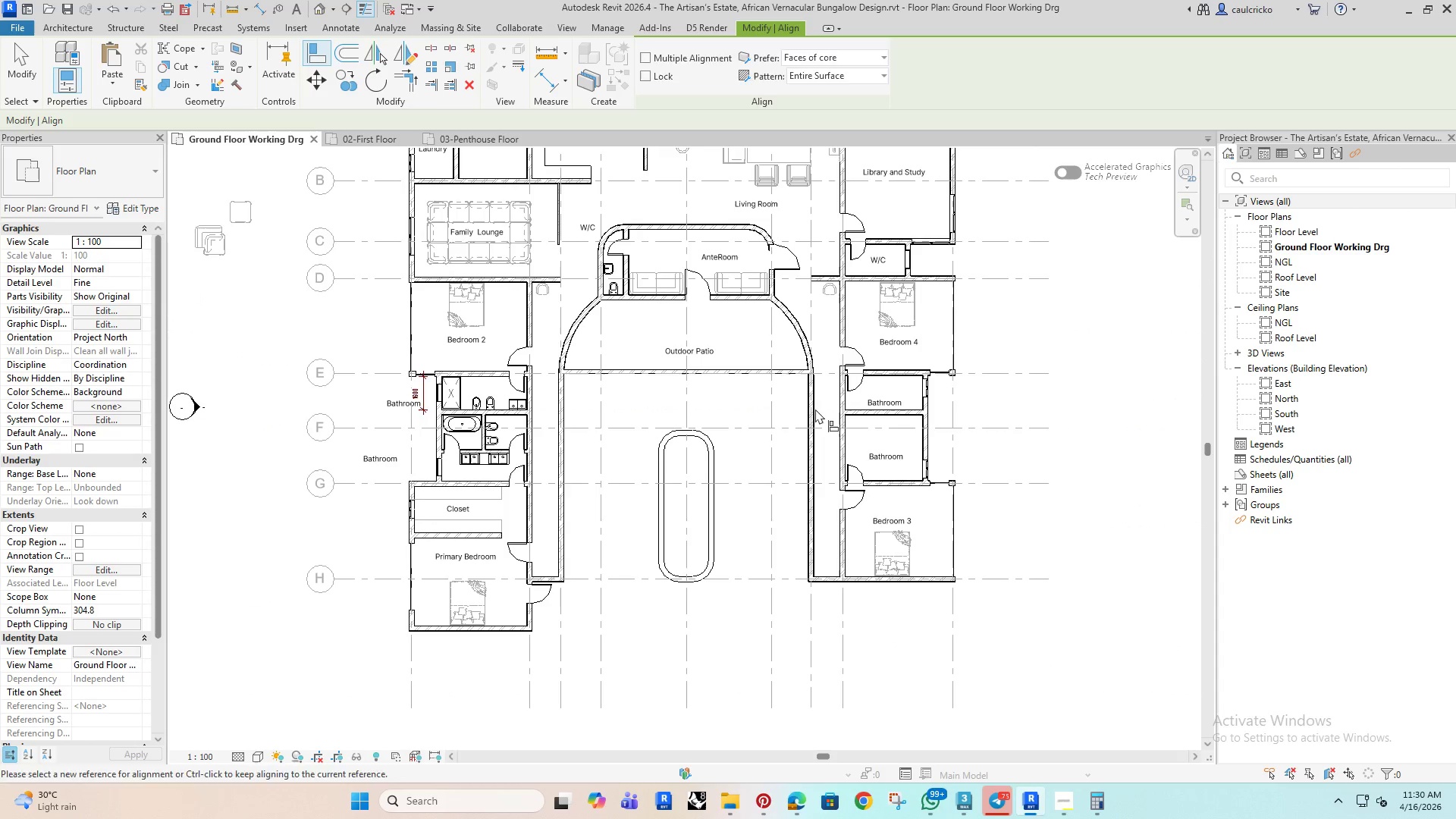 
key(Escape)
 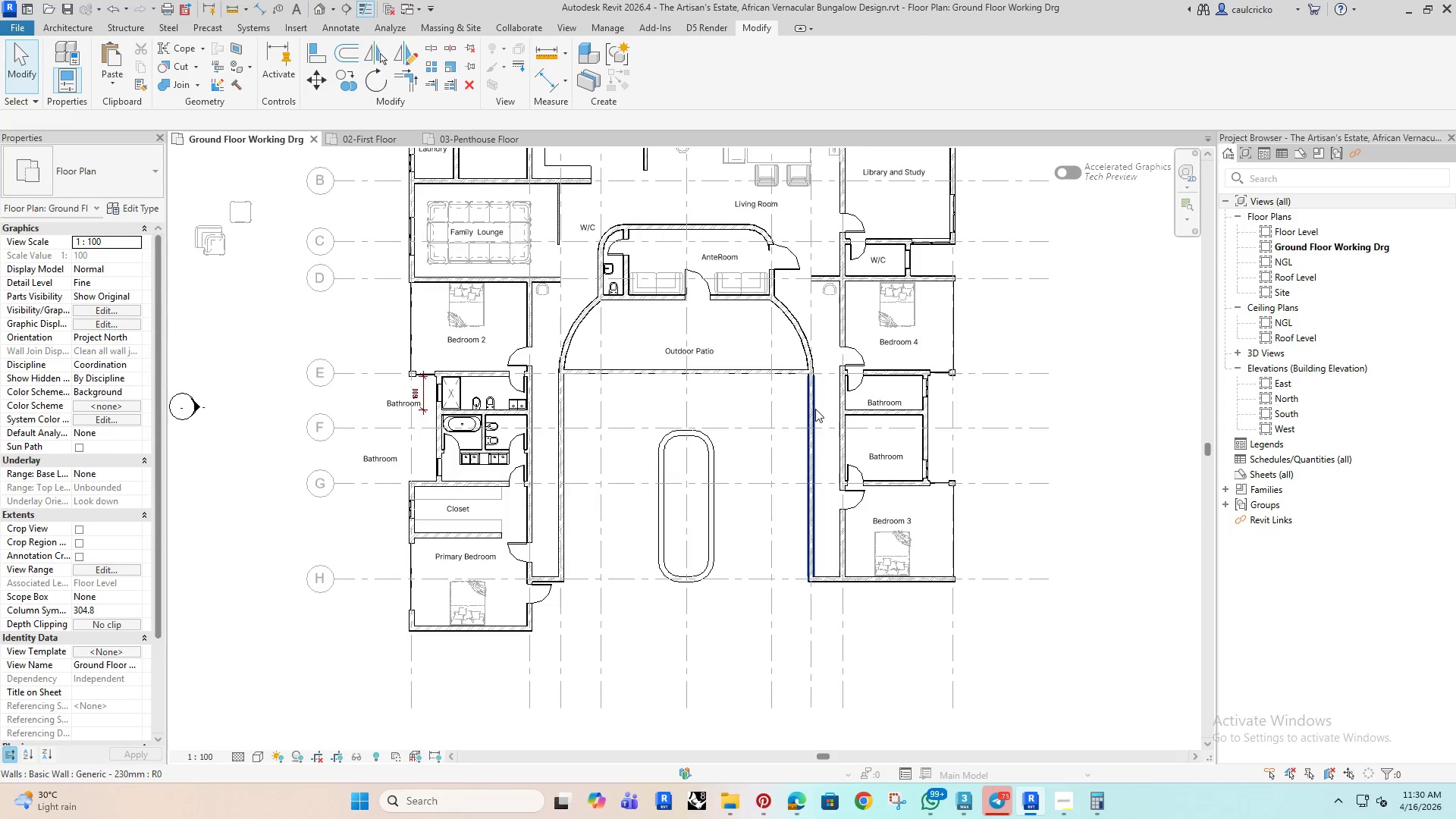 
key(Escape)
 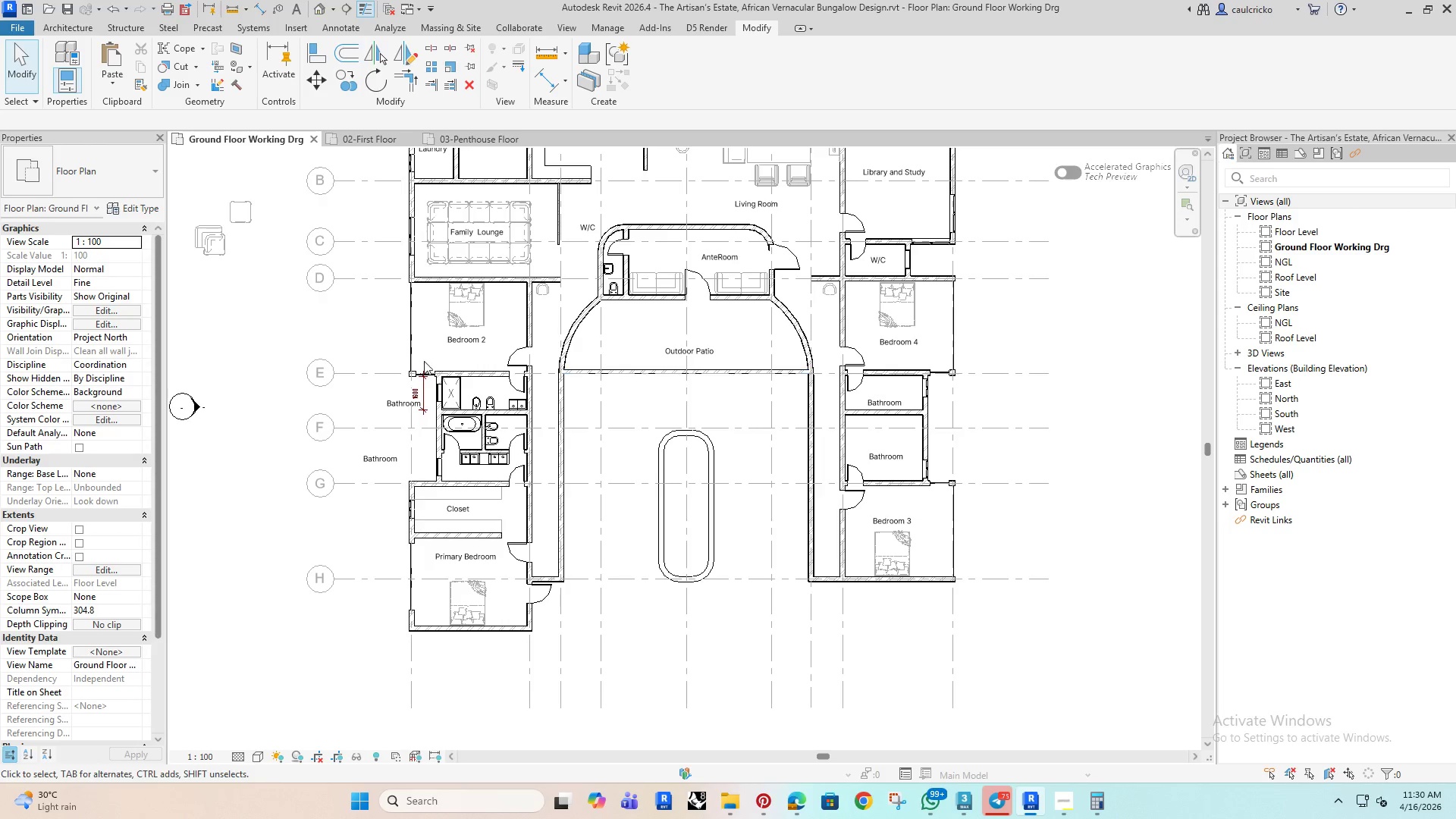 
scroll: coordinate [367, 466], scroll_direction: up, amount: 4.0
 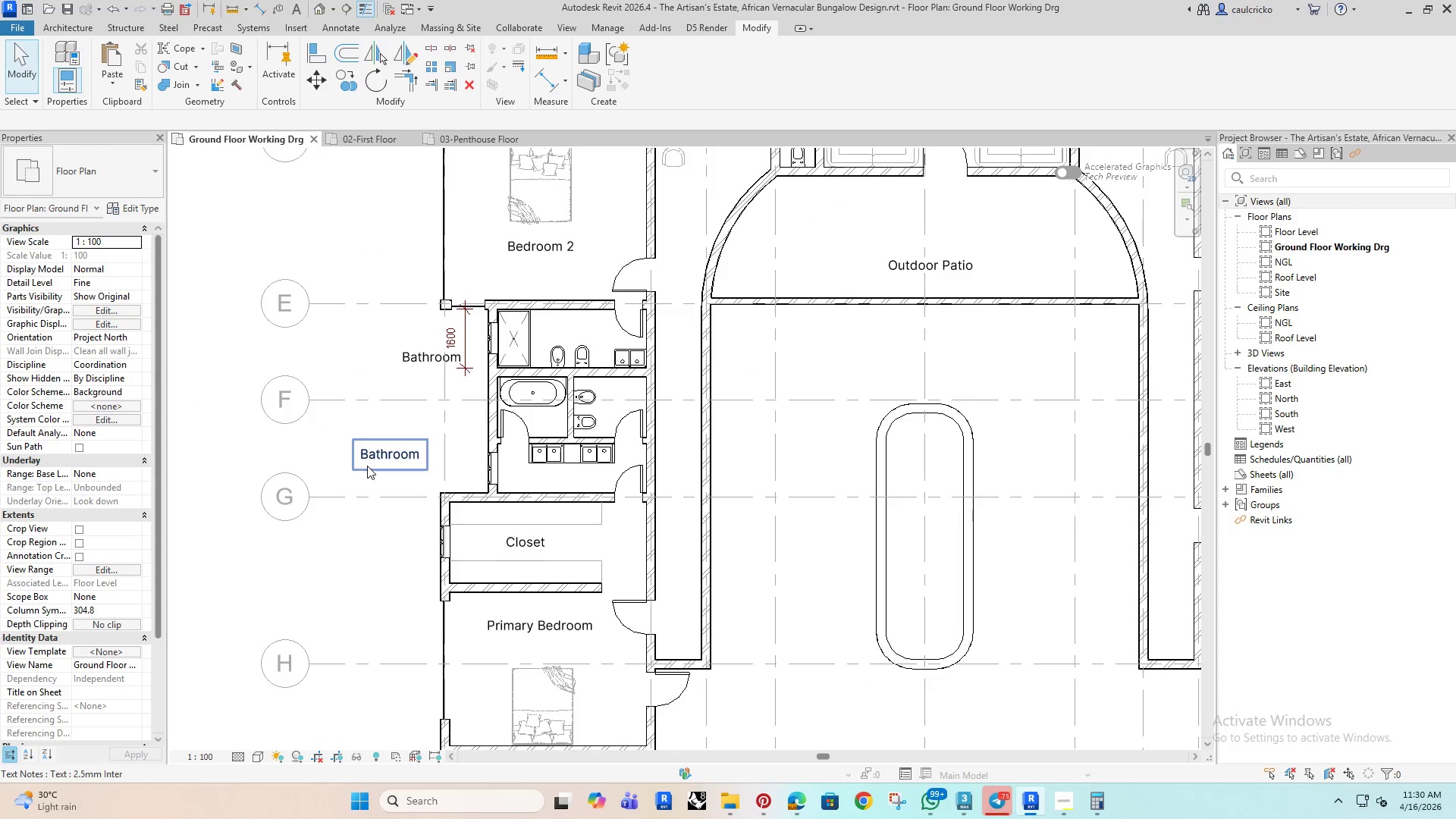 
key(A)
 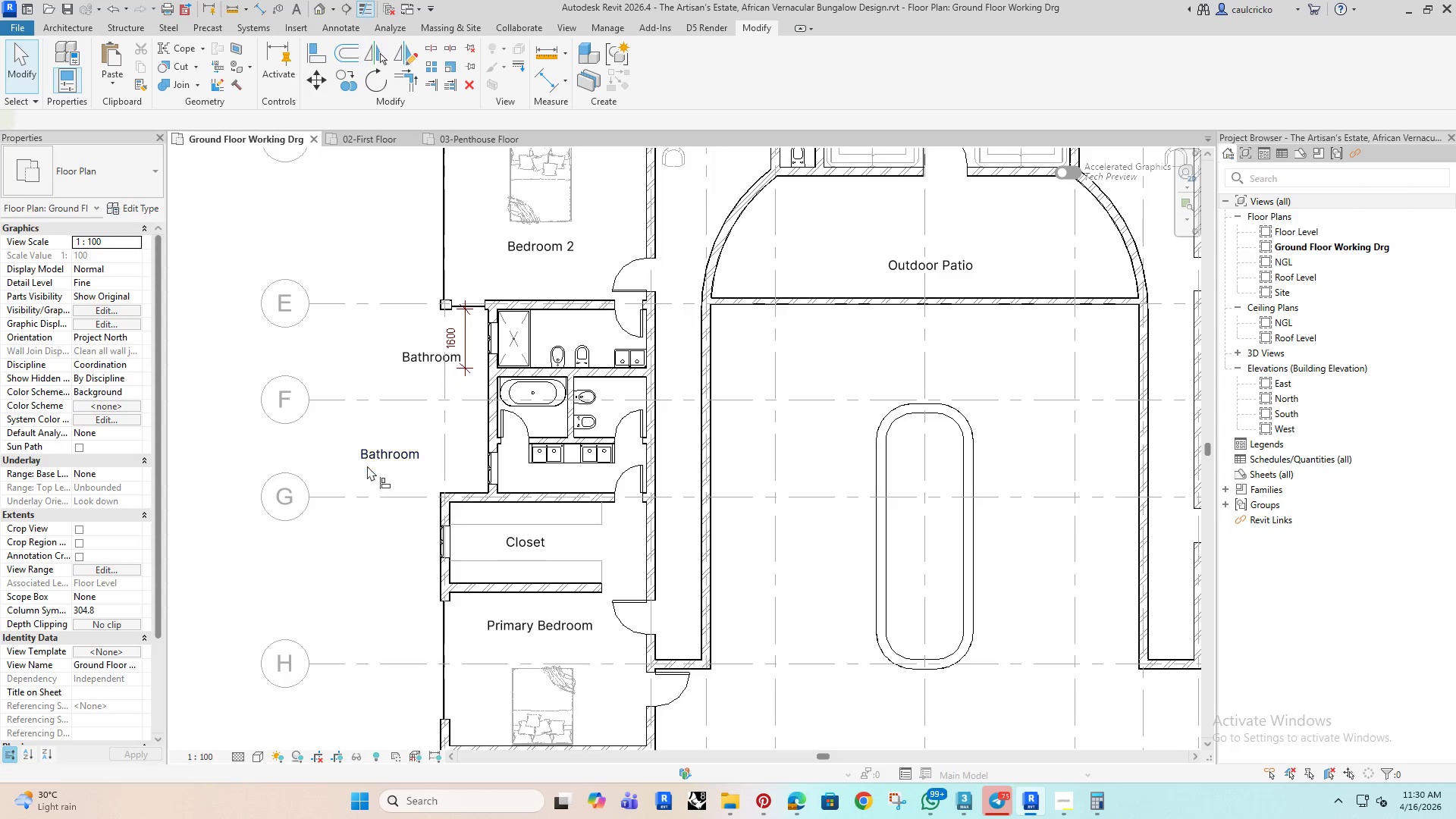 
scroll: coordinate [671, 357], scroll_direction: up, amount: 7.0
 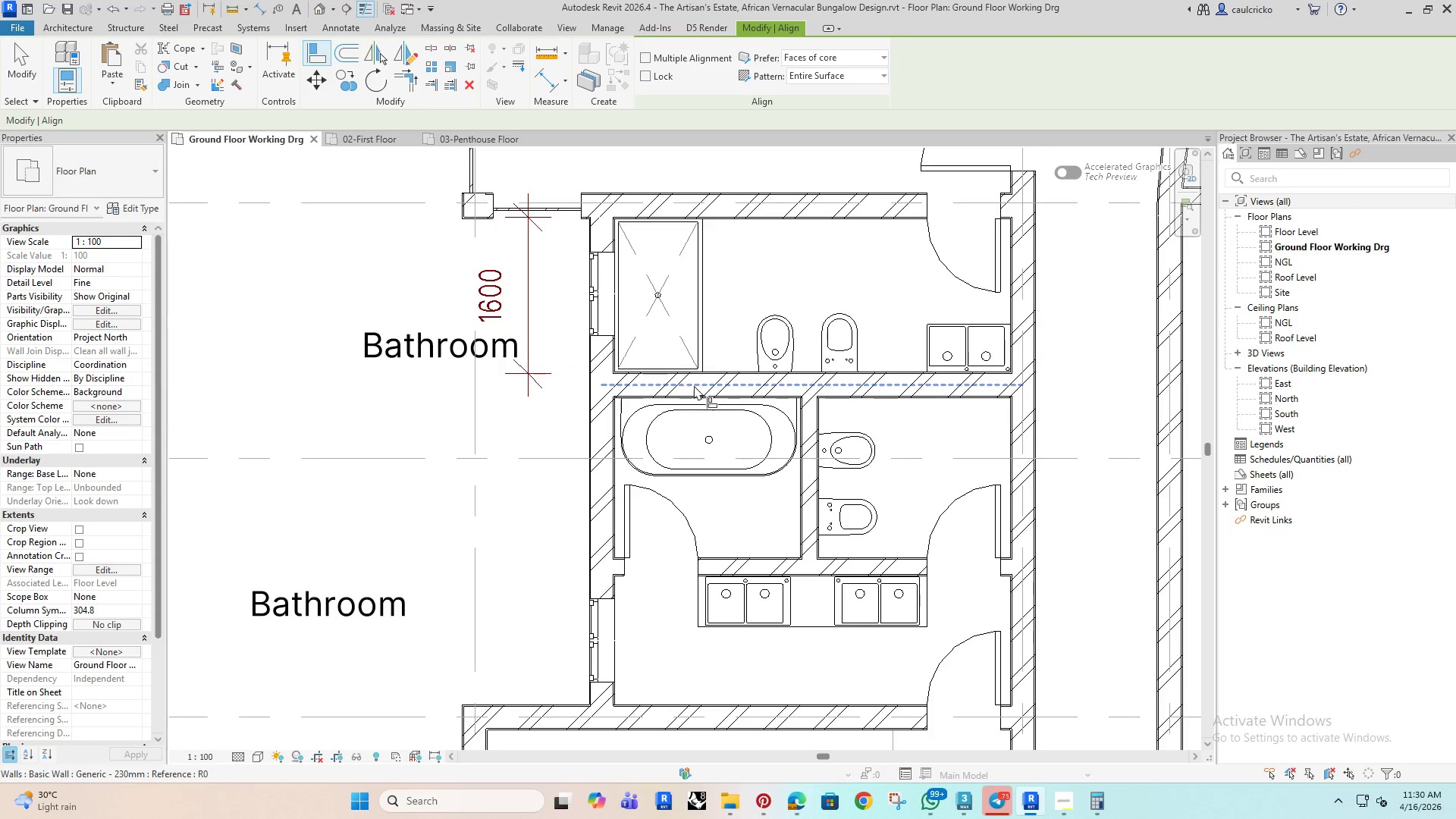 
left_click([694, 385])
 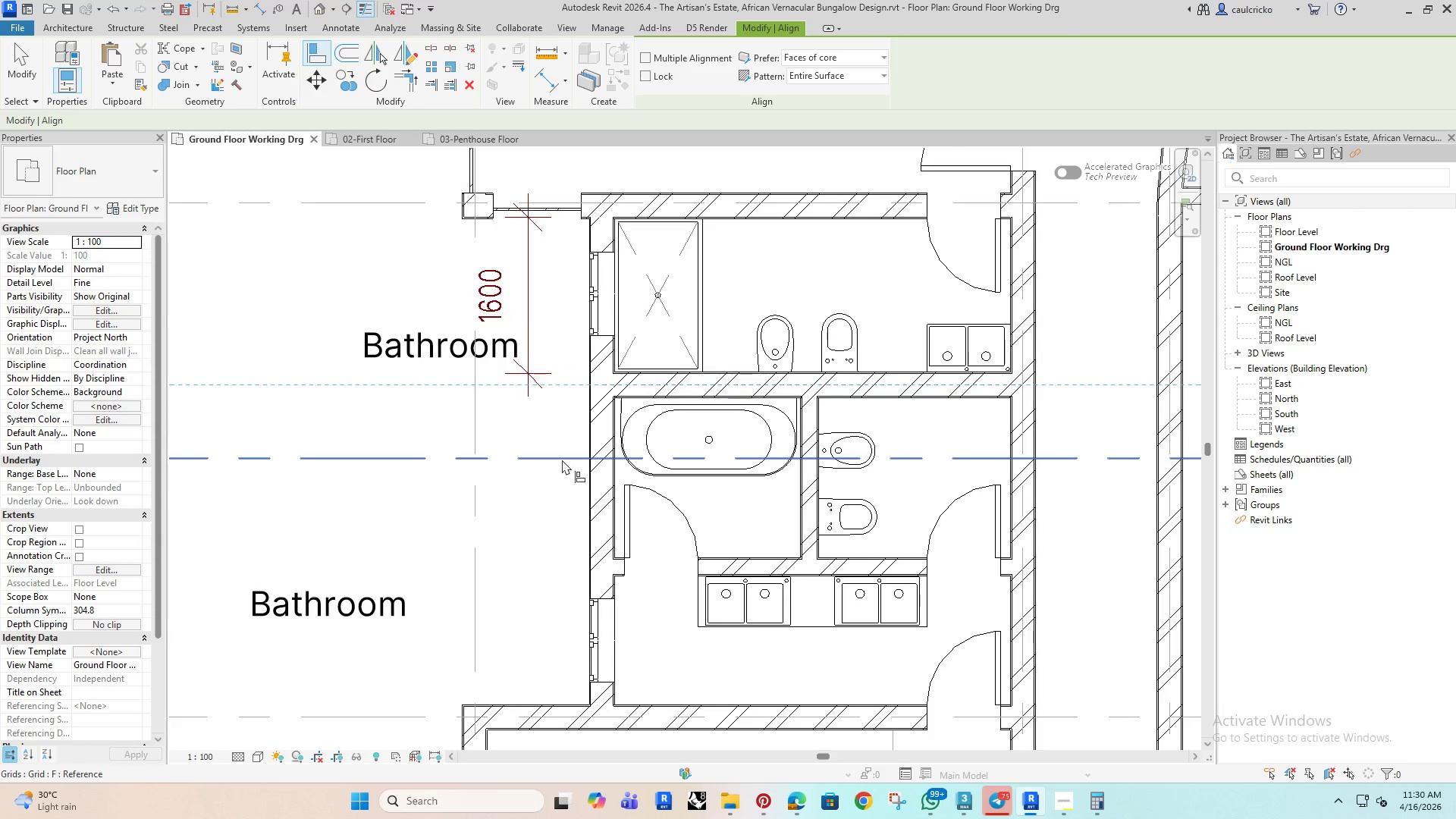 
left_click([562, 460])
 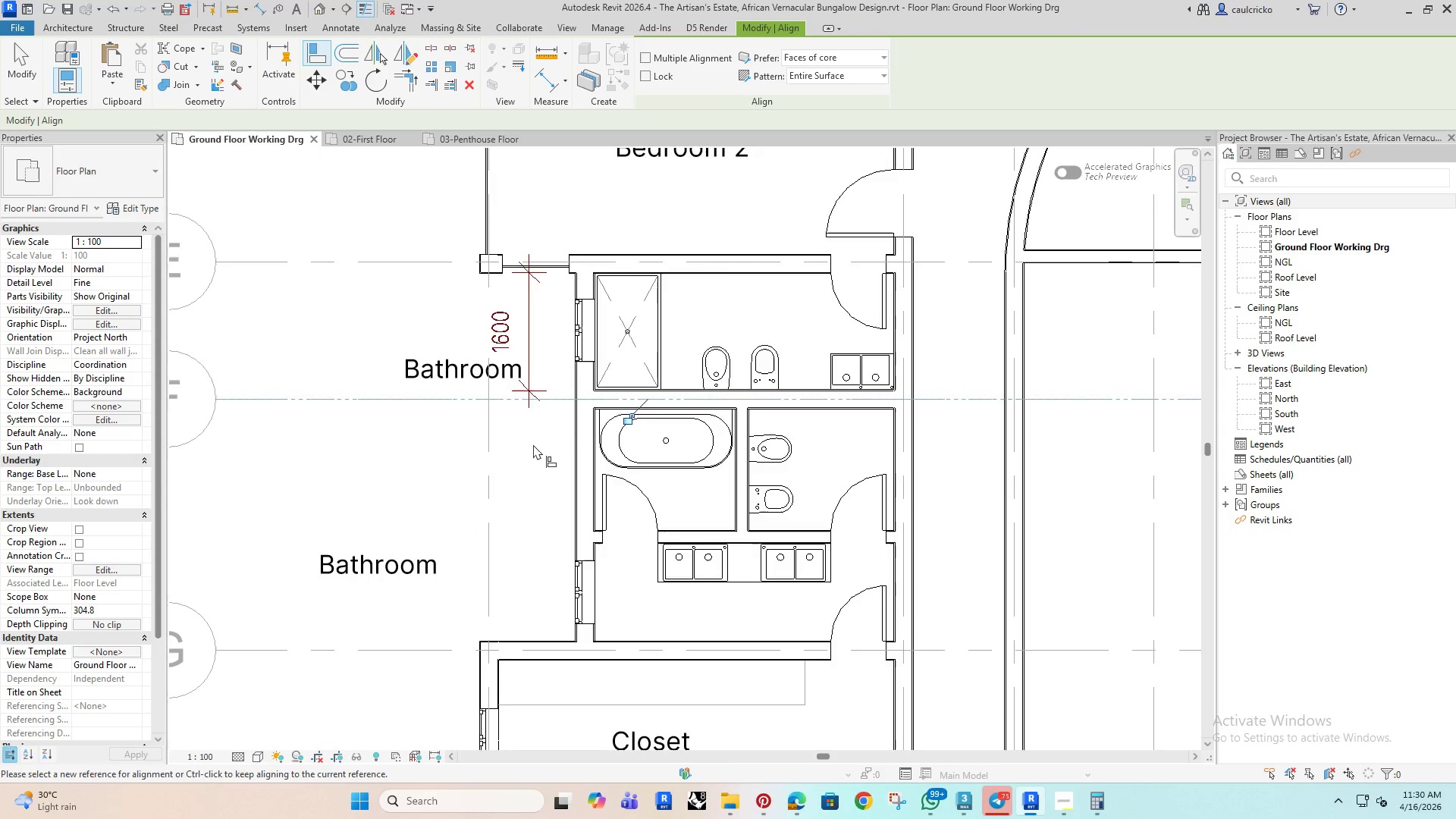 
scroll: coordinate [533, 444], scroll_direction: down, amount: 6.0
 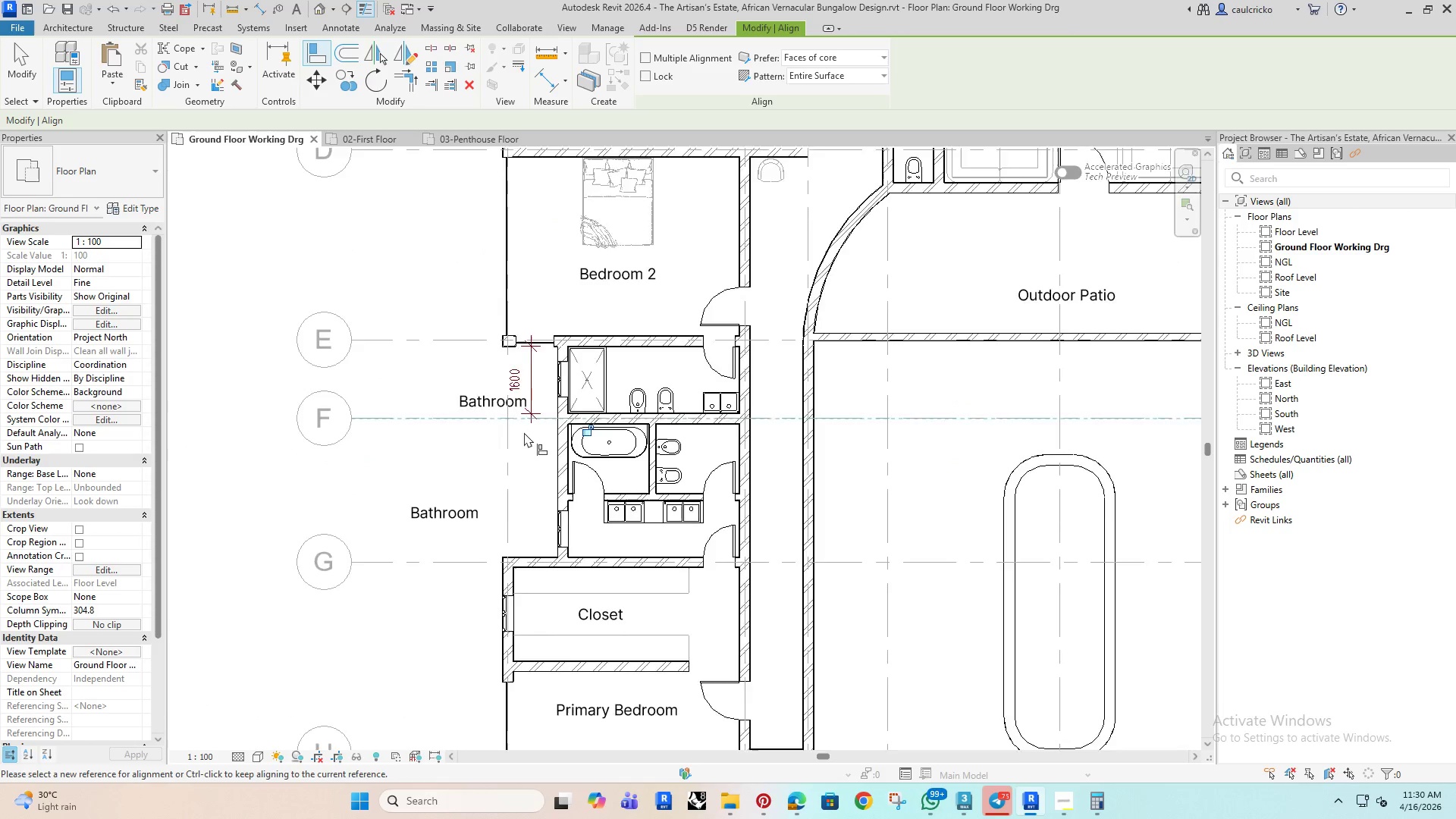 
key(Escape)
 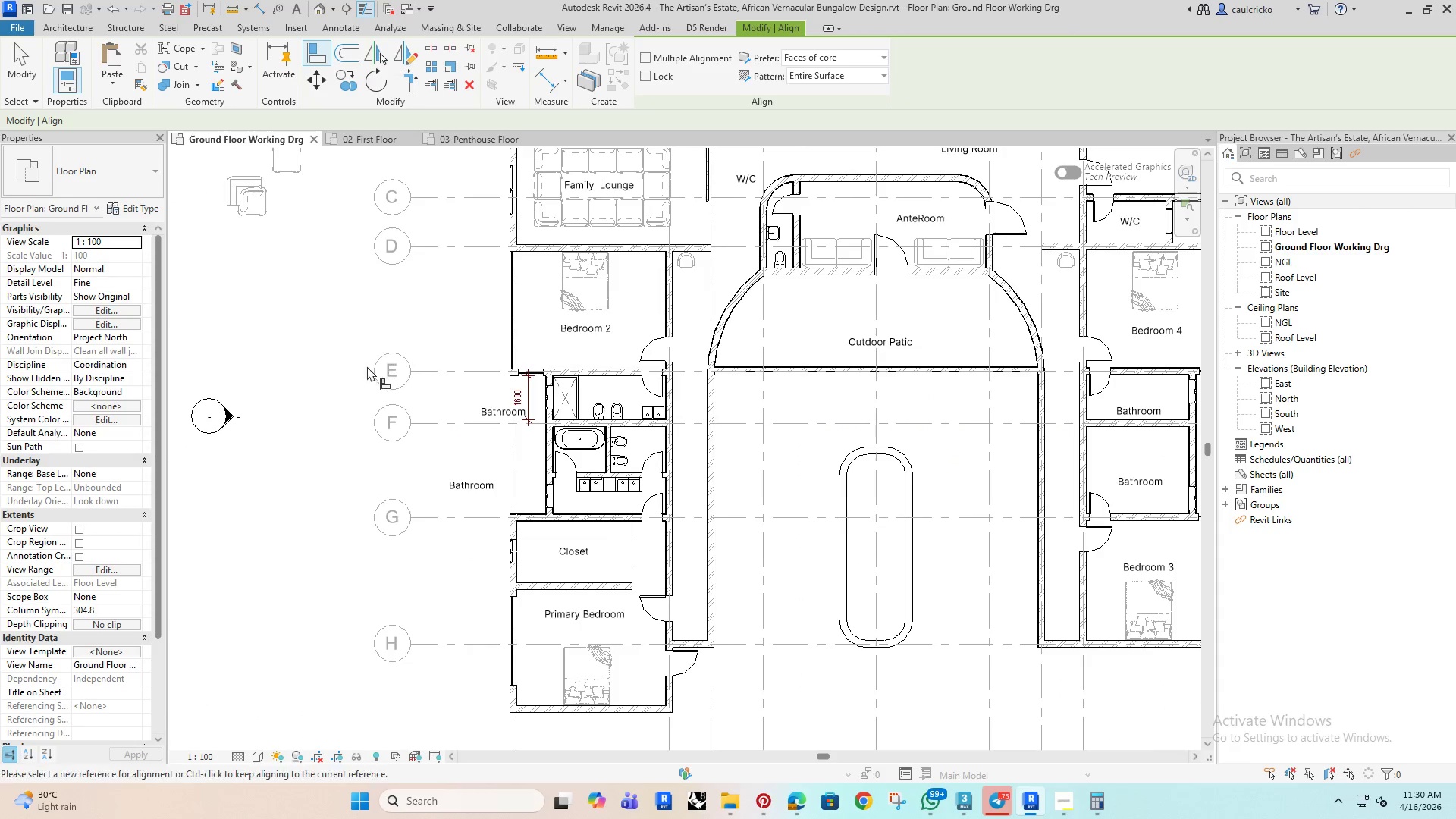 
scroll: coordinate [523, 432], scroll_direction: down, amount: 3.0
 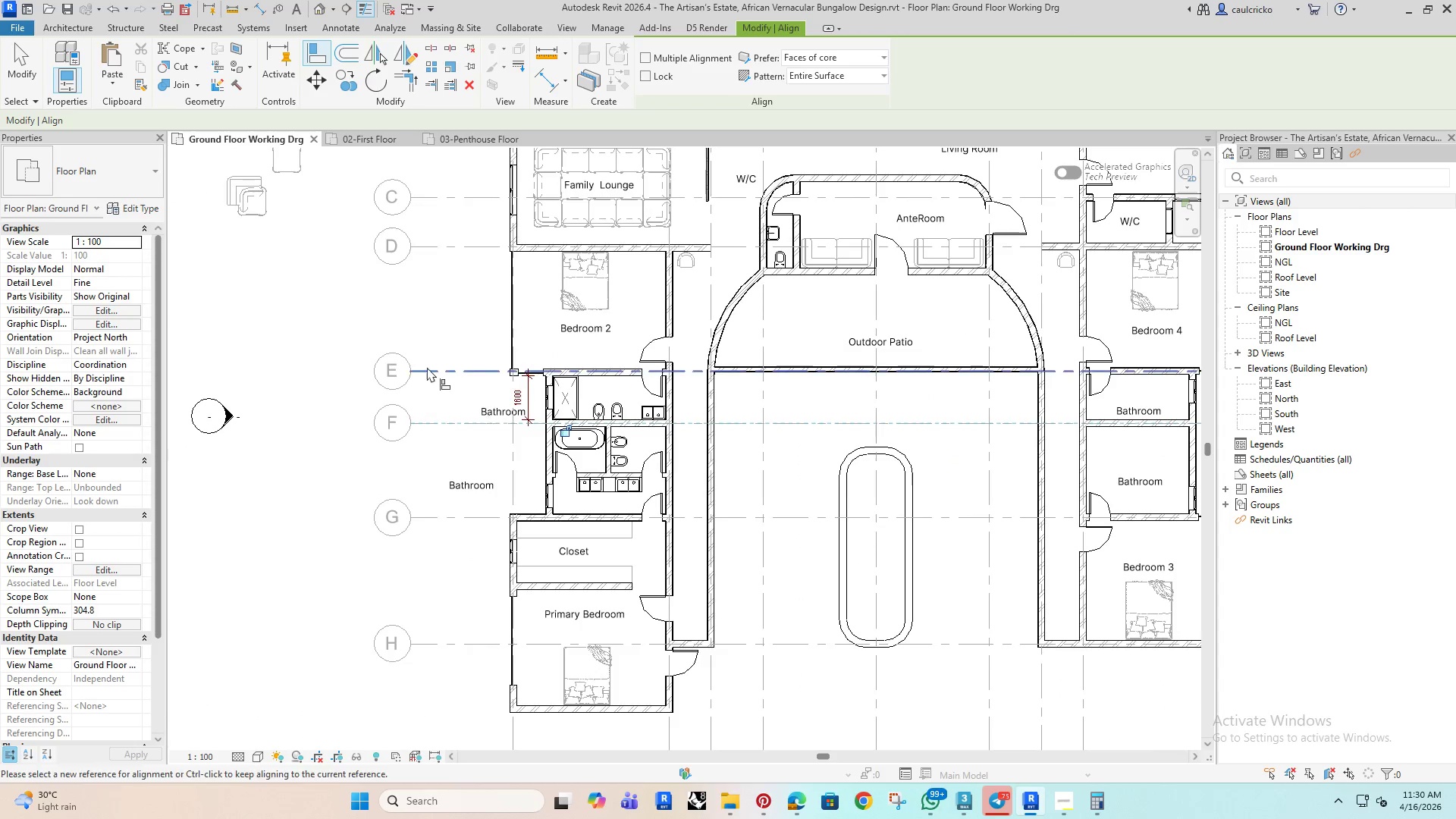 
key(Escape)
 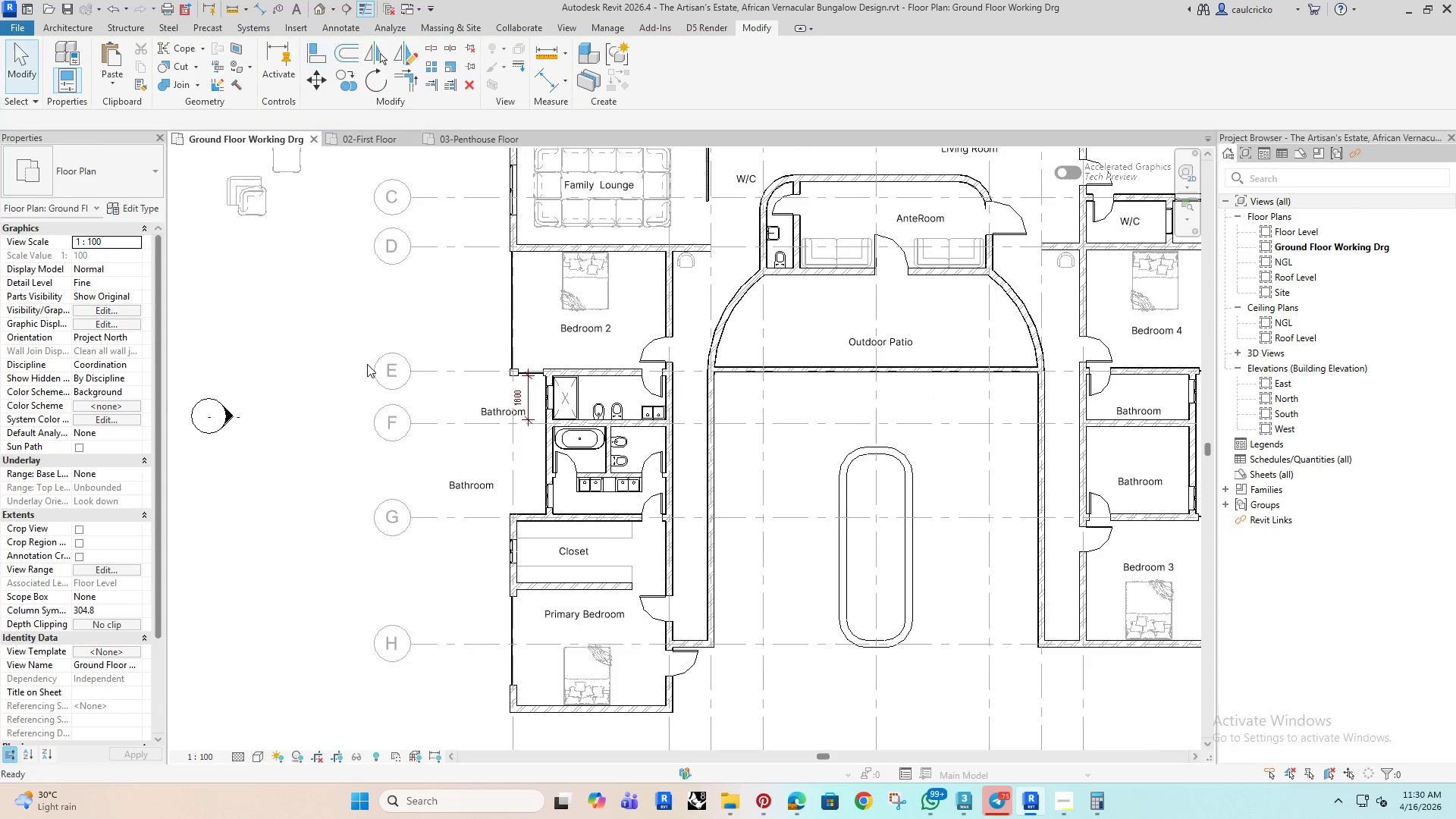 
key(Escape)
 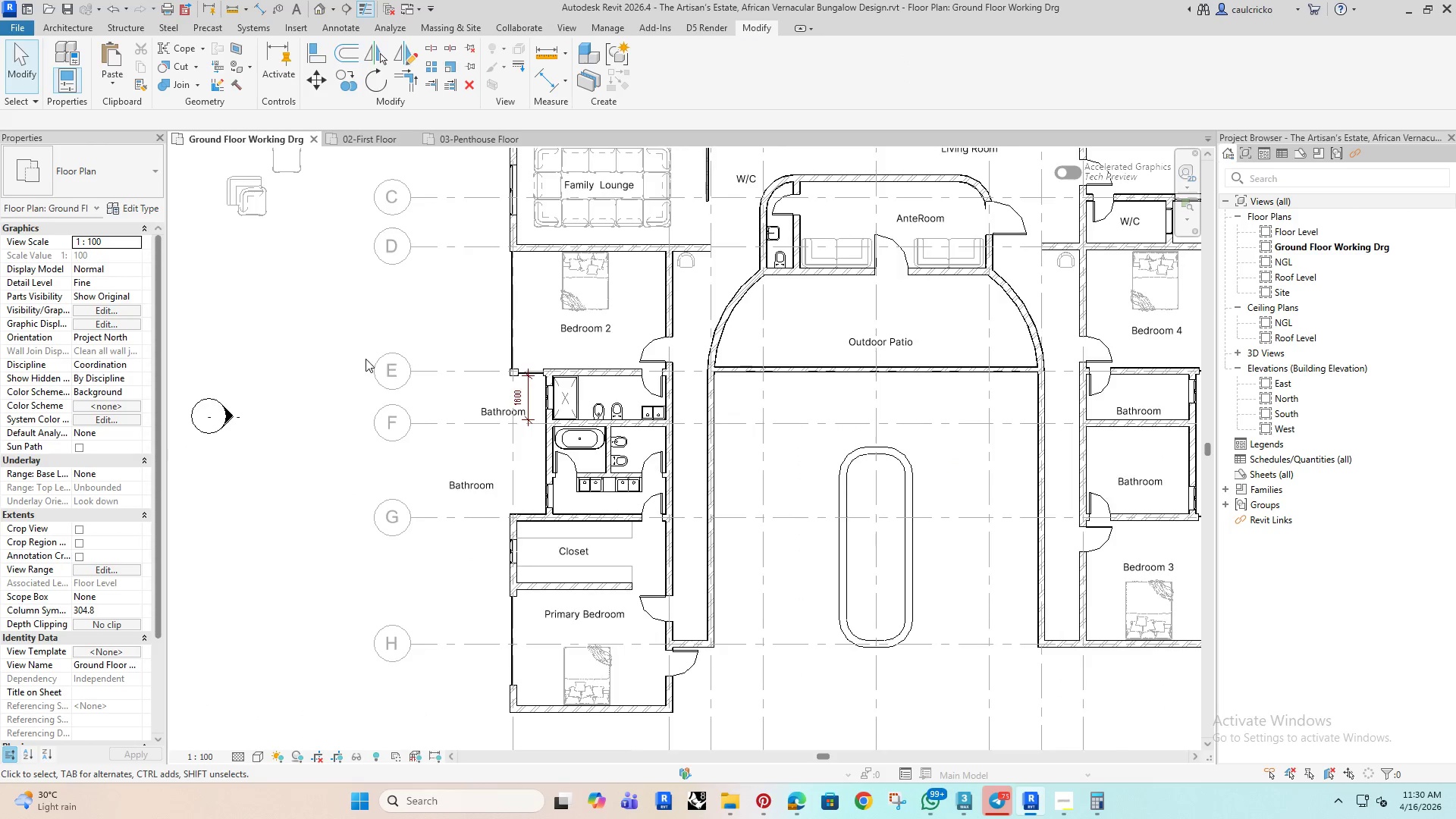 
scroll: coordinate [366, 359], scroll_direction: down, amount: 3.0
 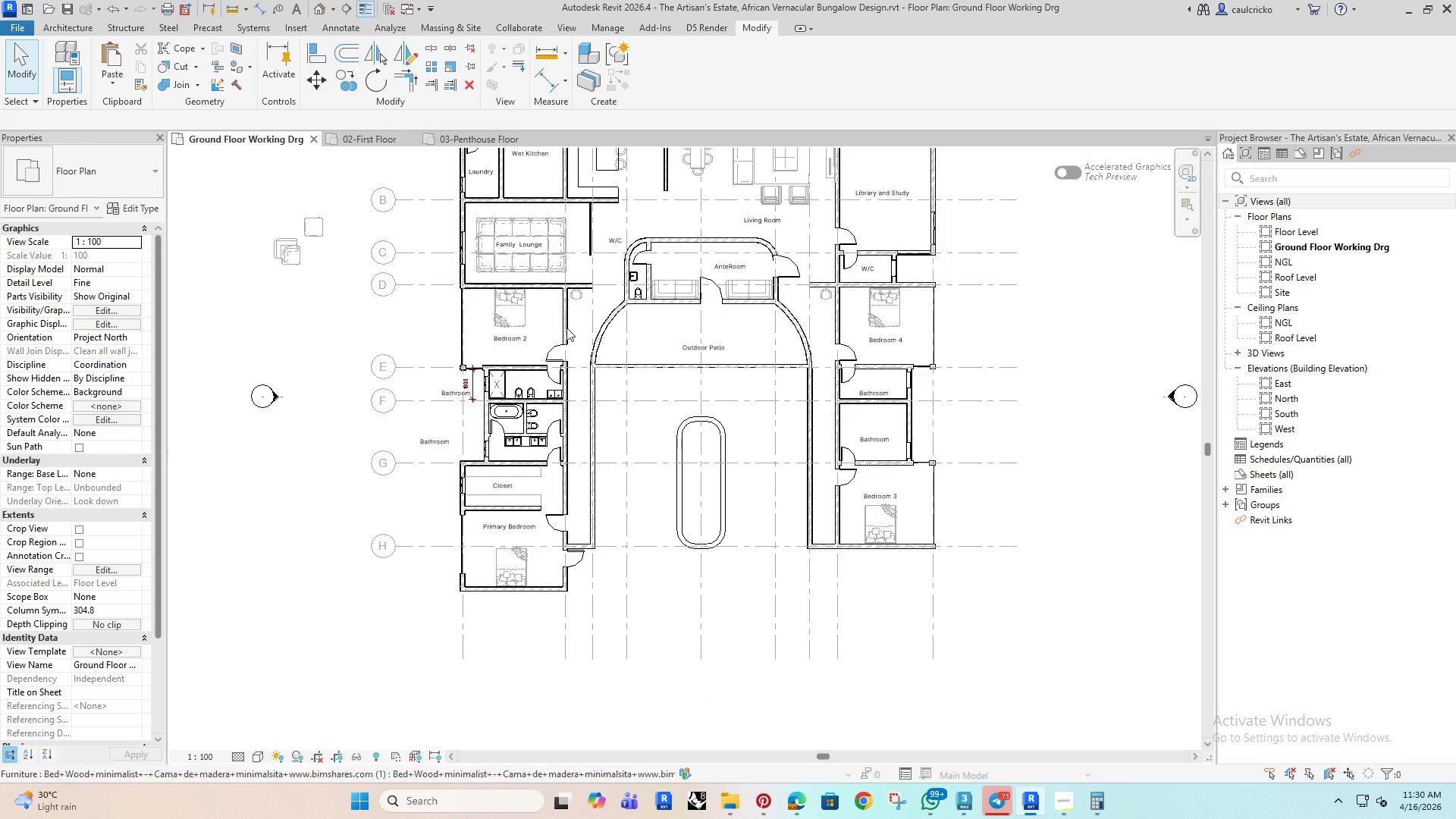 
scroll: coordinate [897, 364], scroll_direction: up, amount: 9.0
 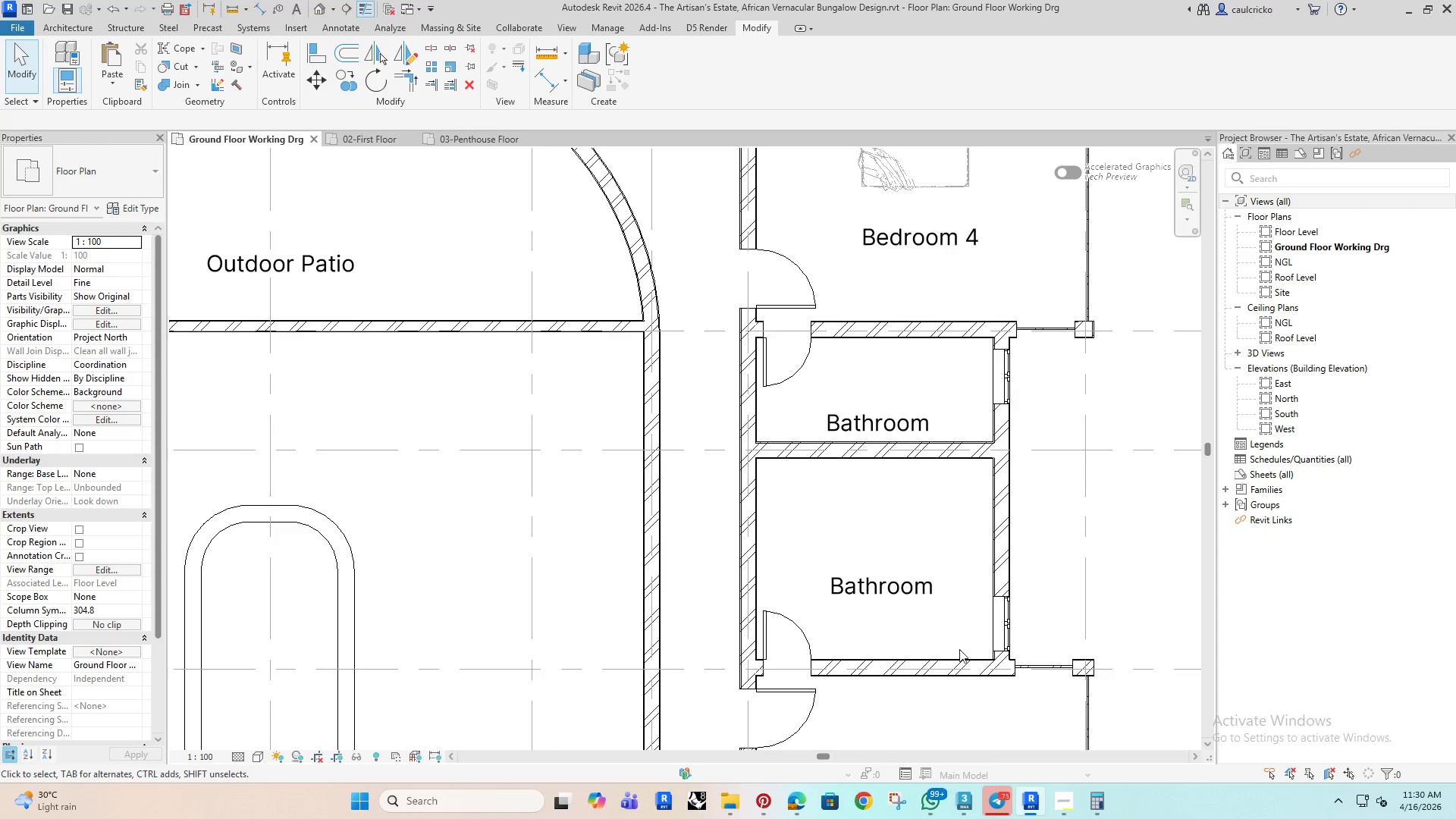 
left_click([959, 663])
 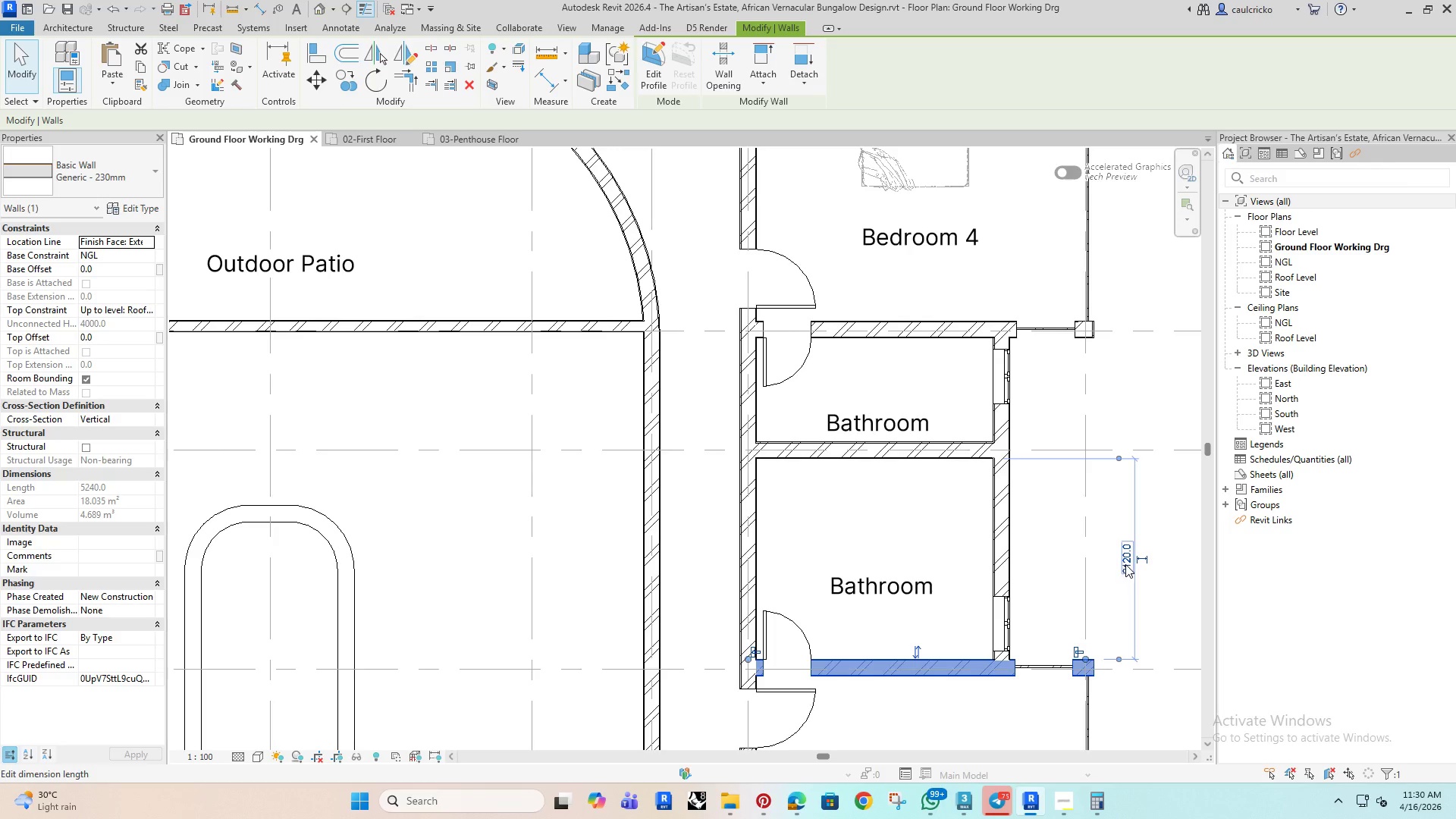 
left_click([1125, 564])
 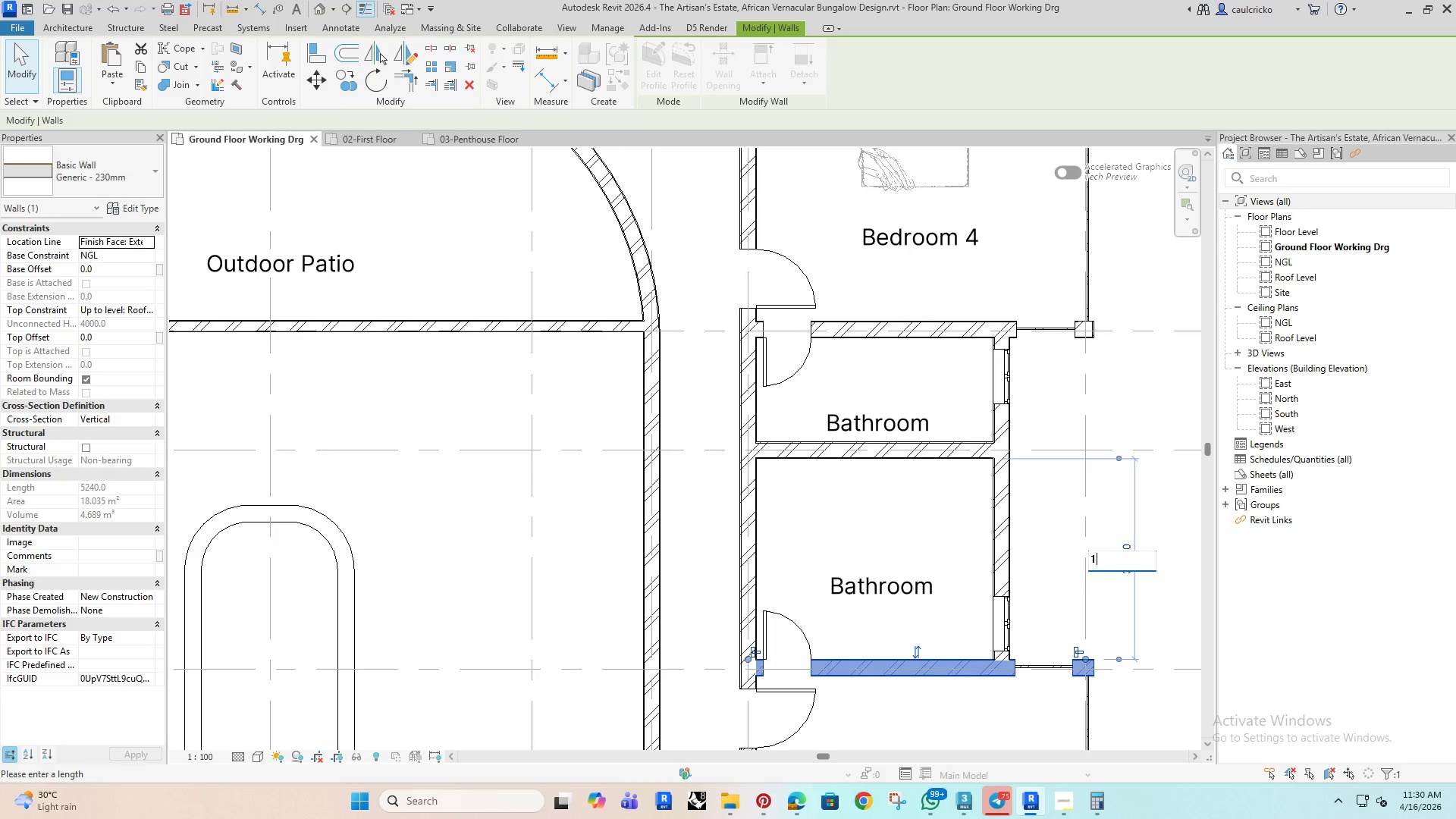 
type(1600)
 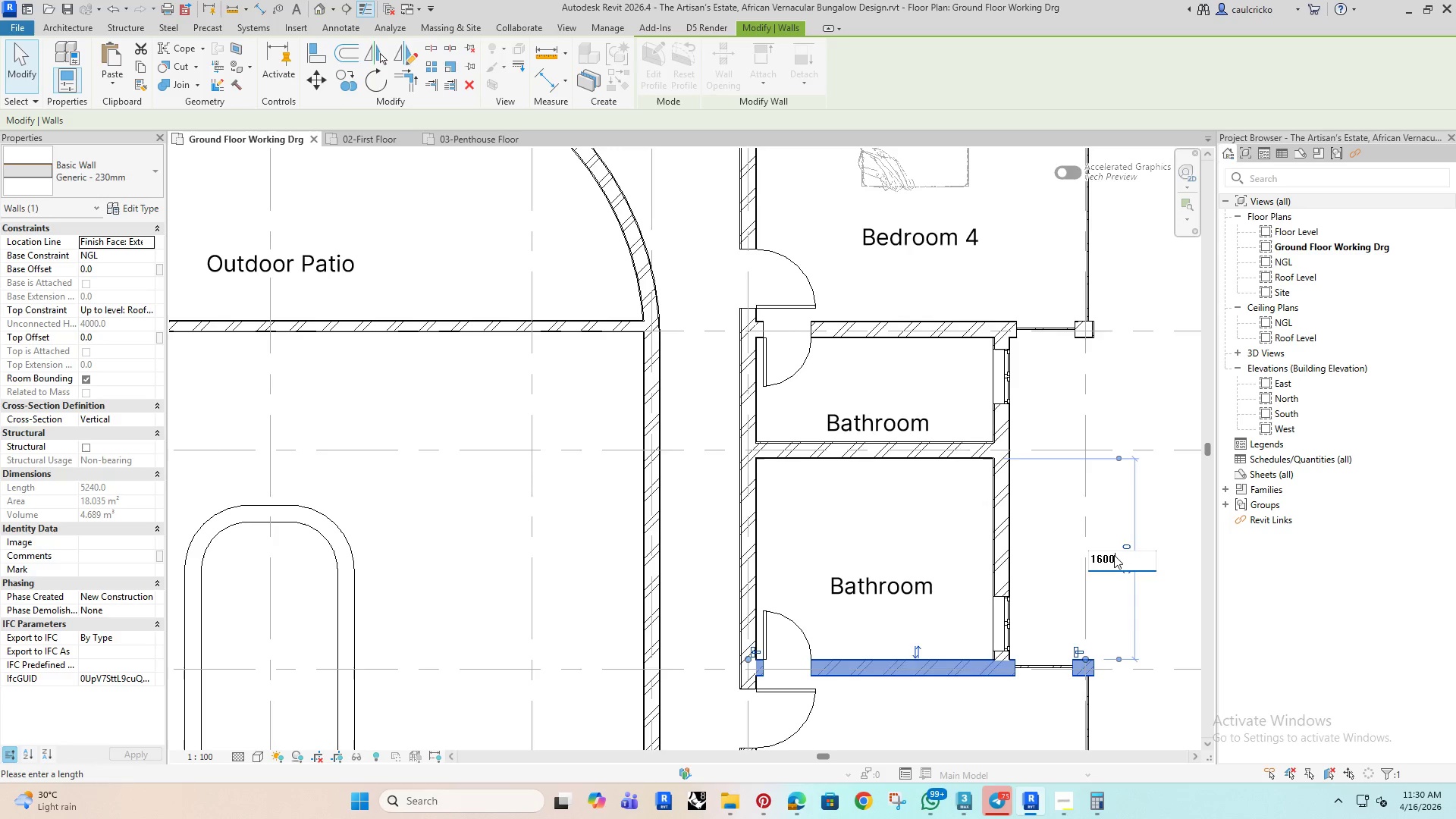 
key(Enter)
 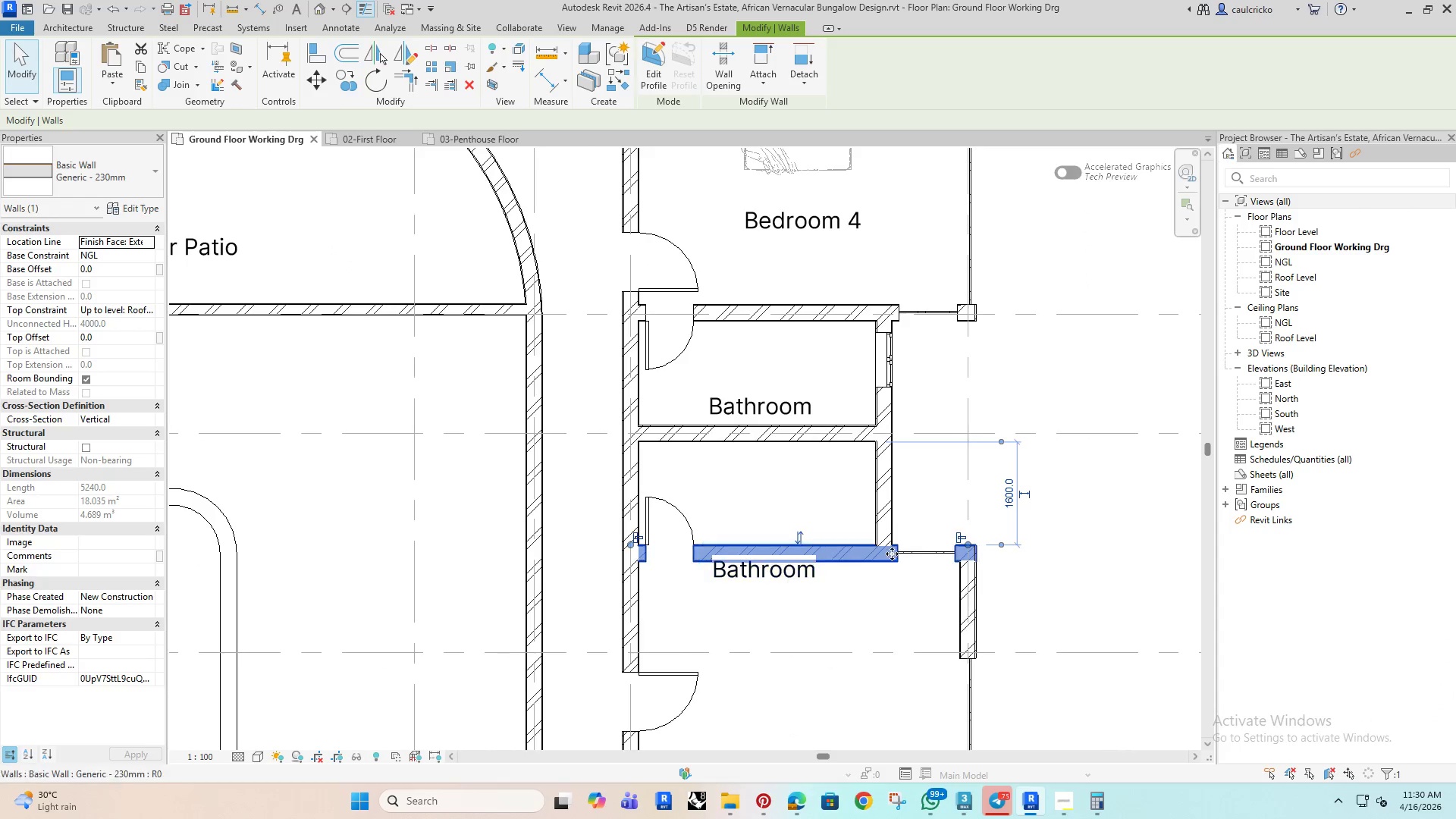 
scroll: coordinate [919, 426], scroll_direction: up, amount: 4.0
 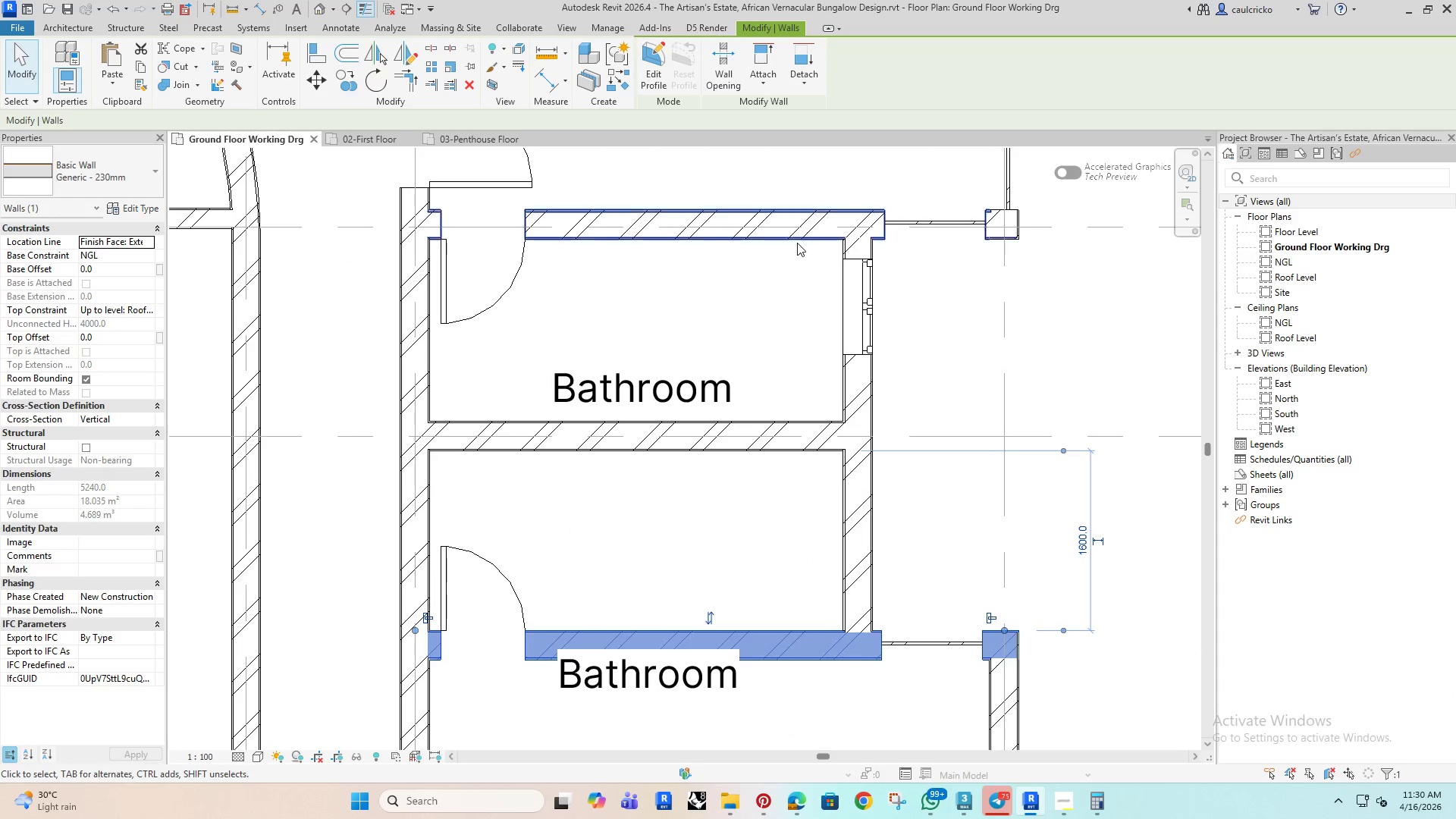 
left_click([795, 233])
 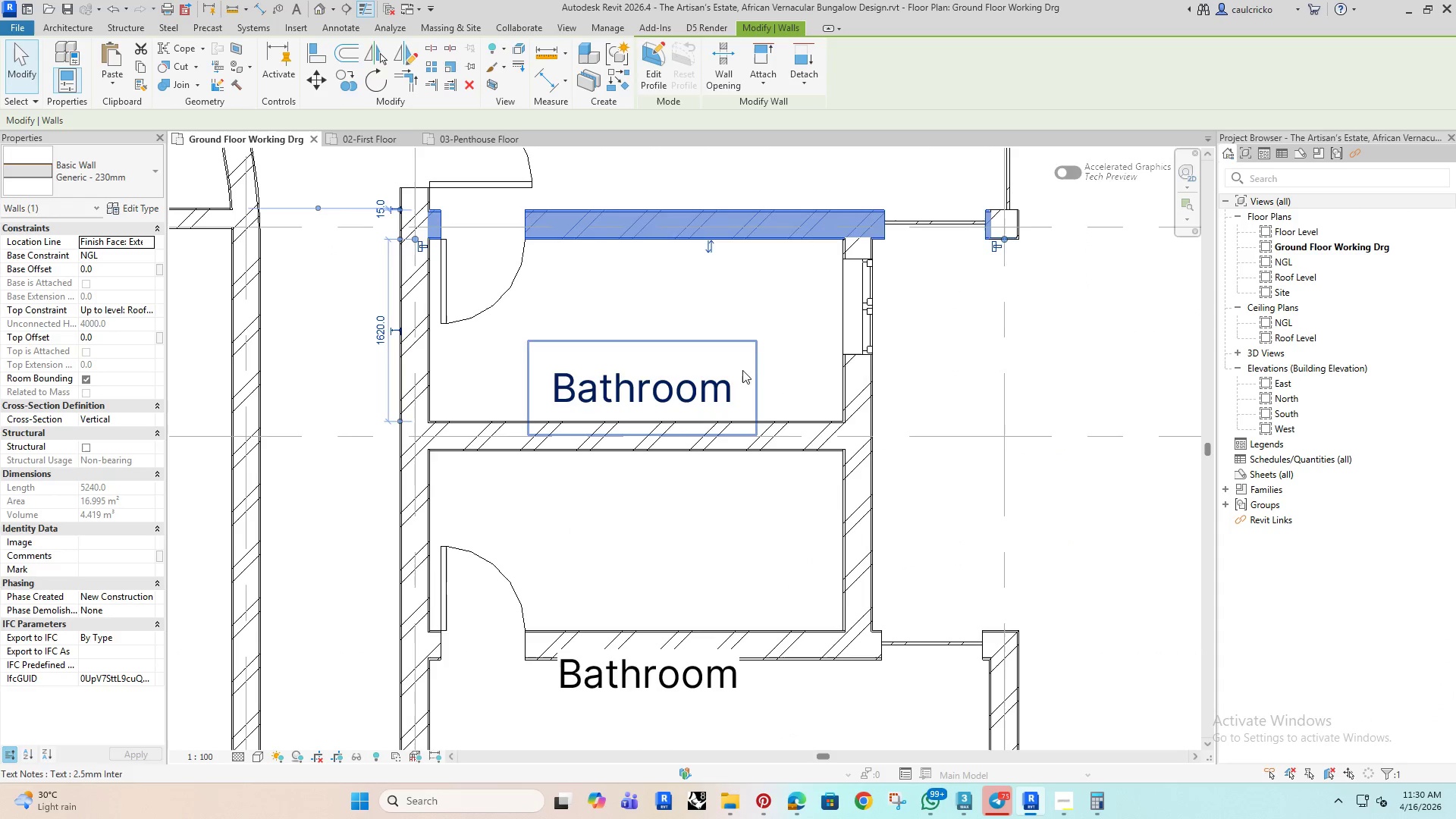 
left_click([762, 356])
 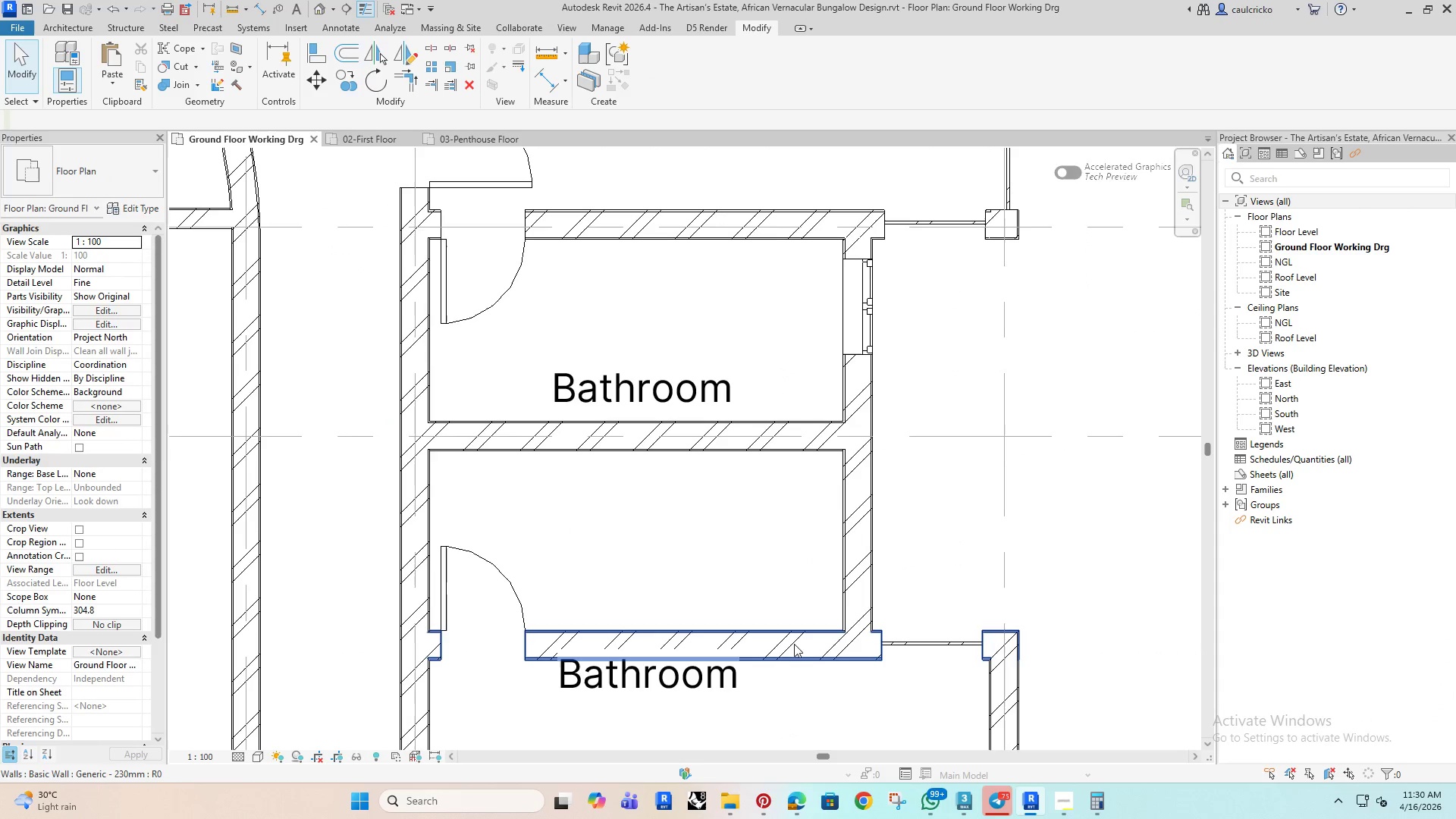 
left_click([795, 645])
 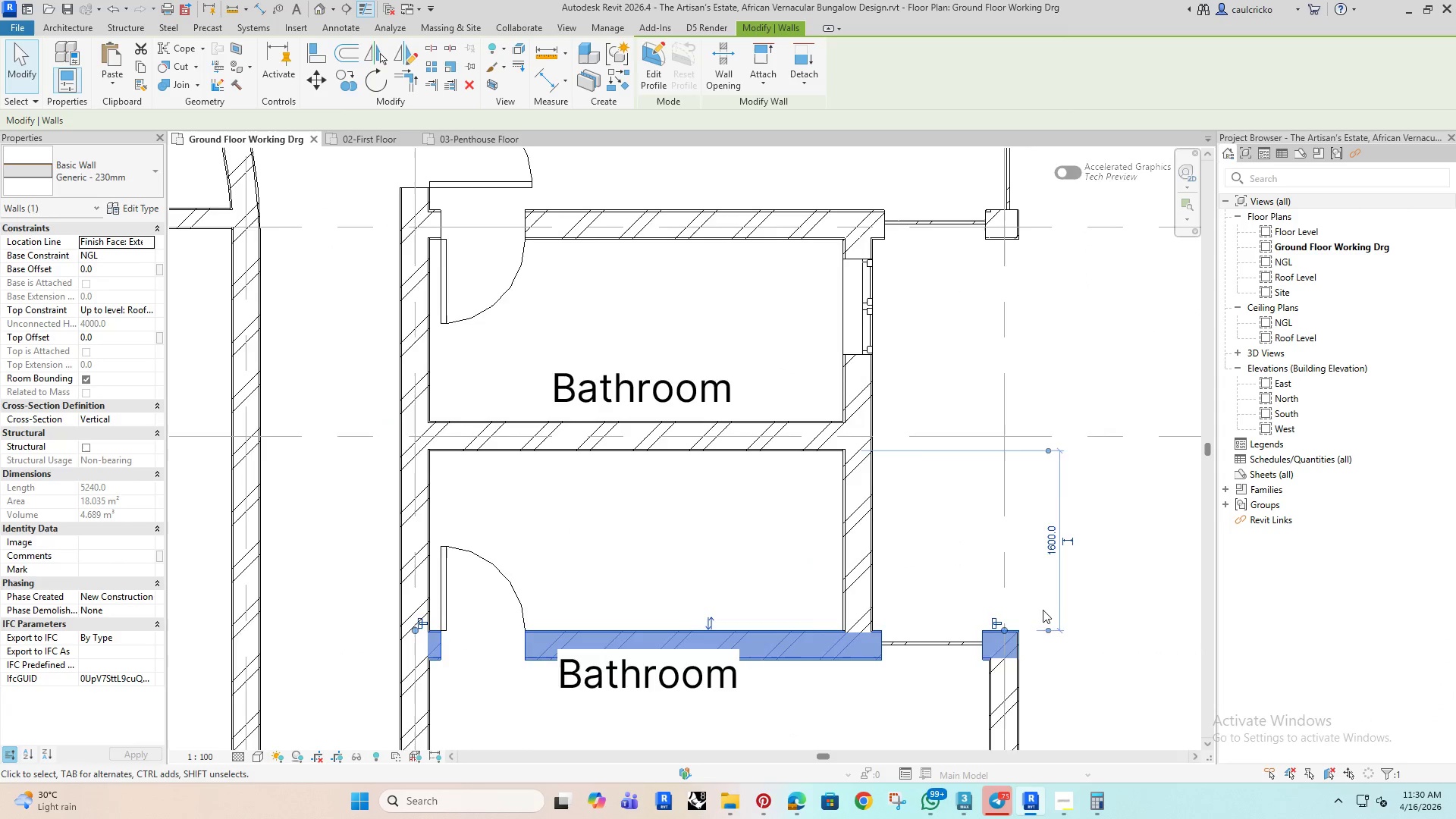 
scroll: coordinate [1037, 604], scroll_direction: up, amount: 3.0
 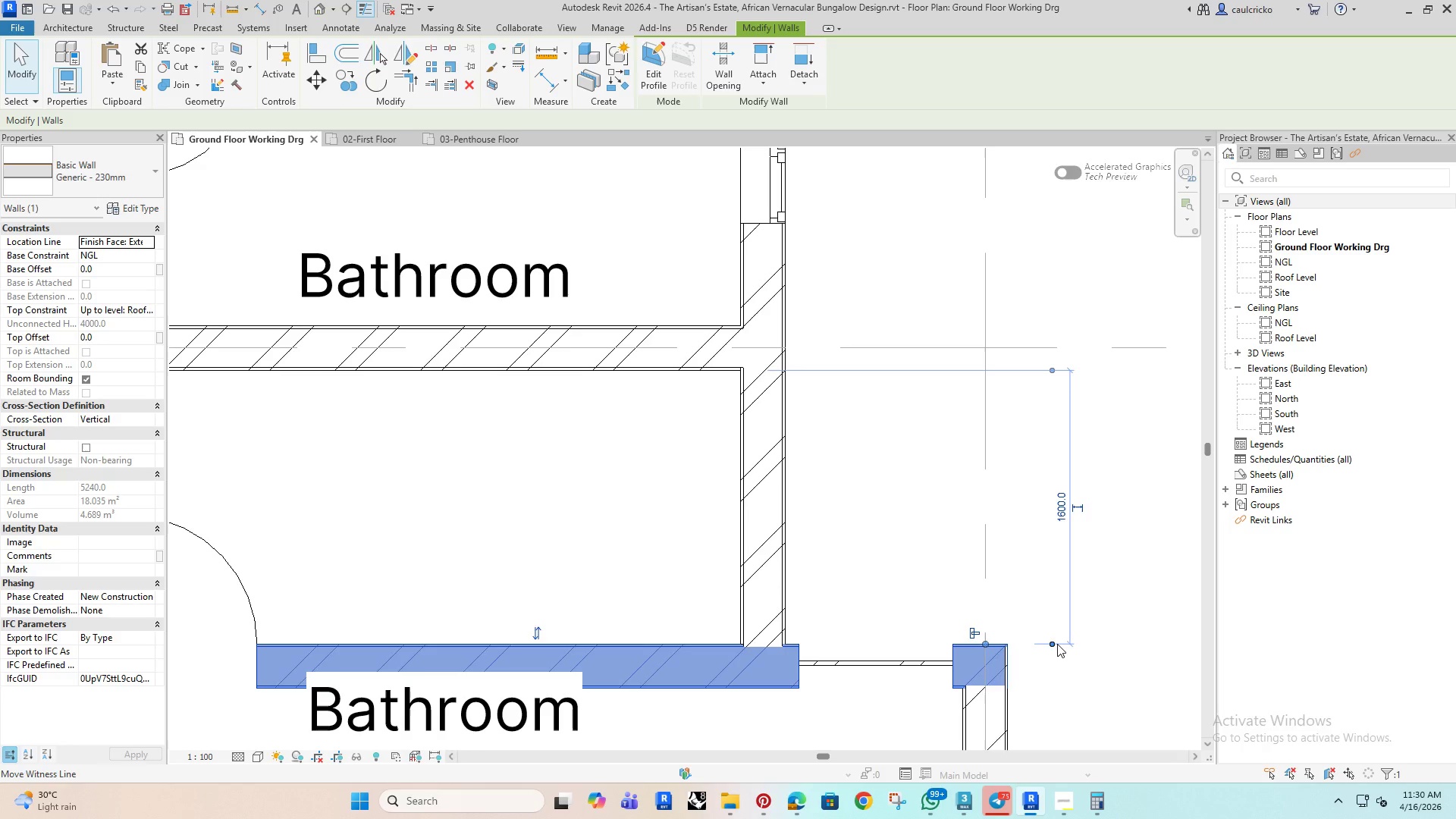 
left_click_drag(start_coordinate=[1057, 644], to_coordinate=[719, 648])
 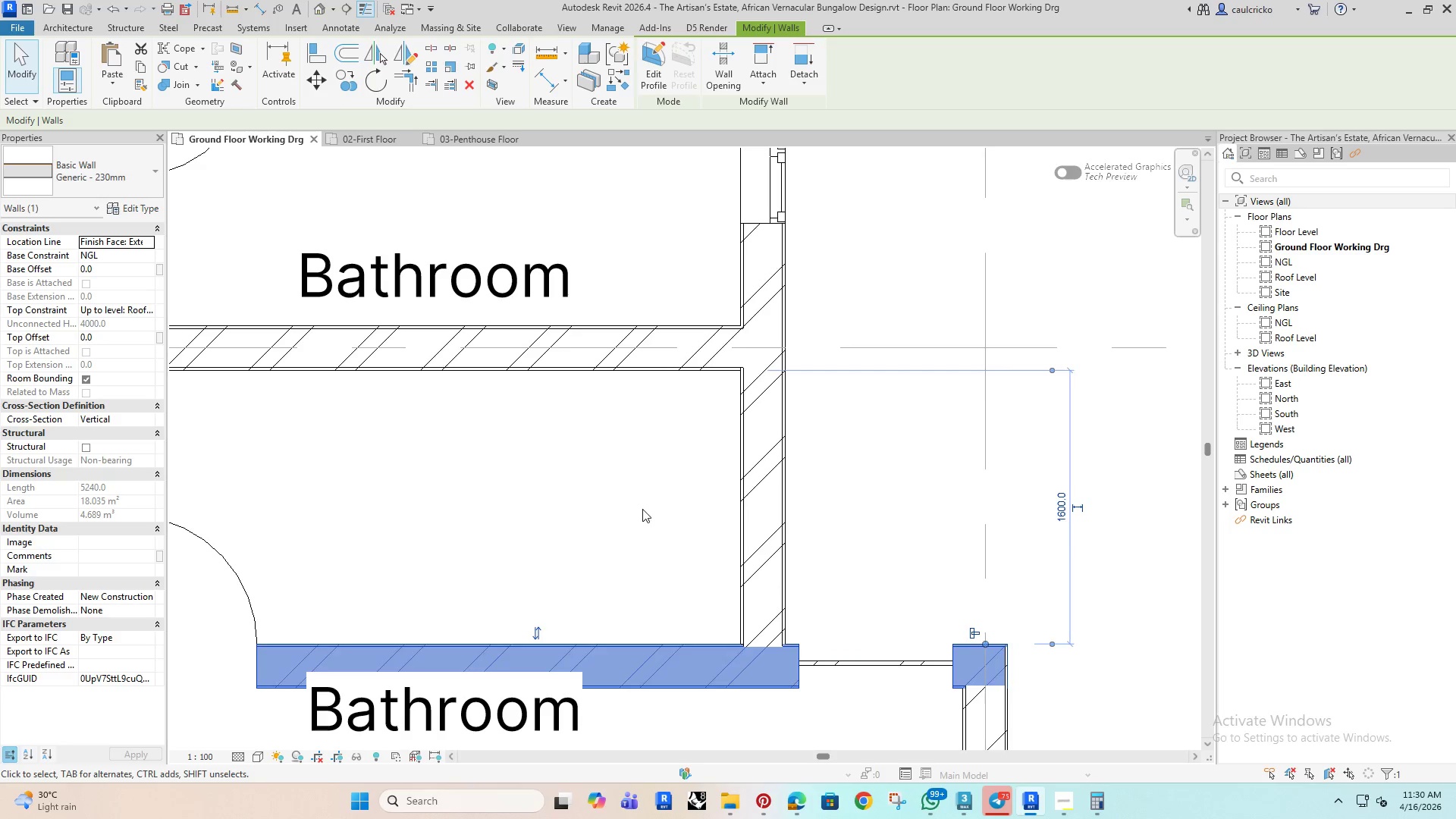 
left_click([642, 509])
 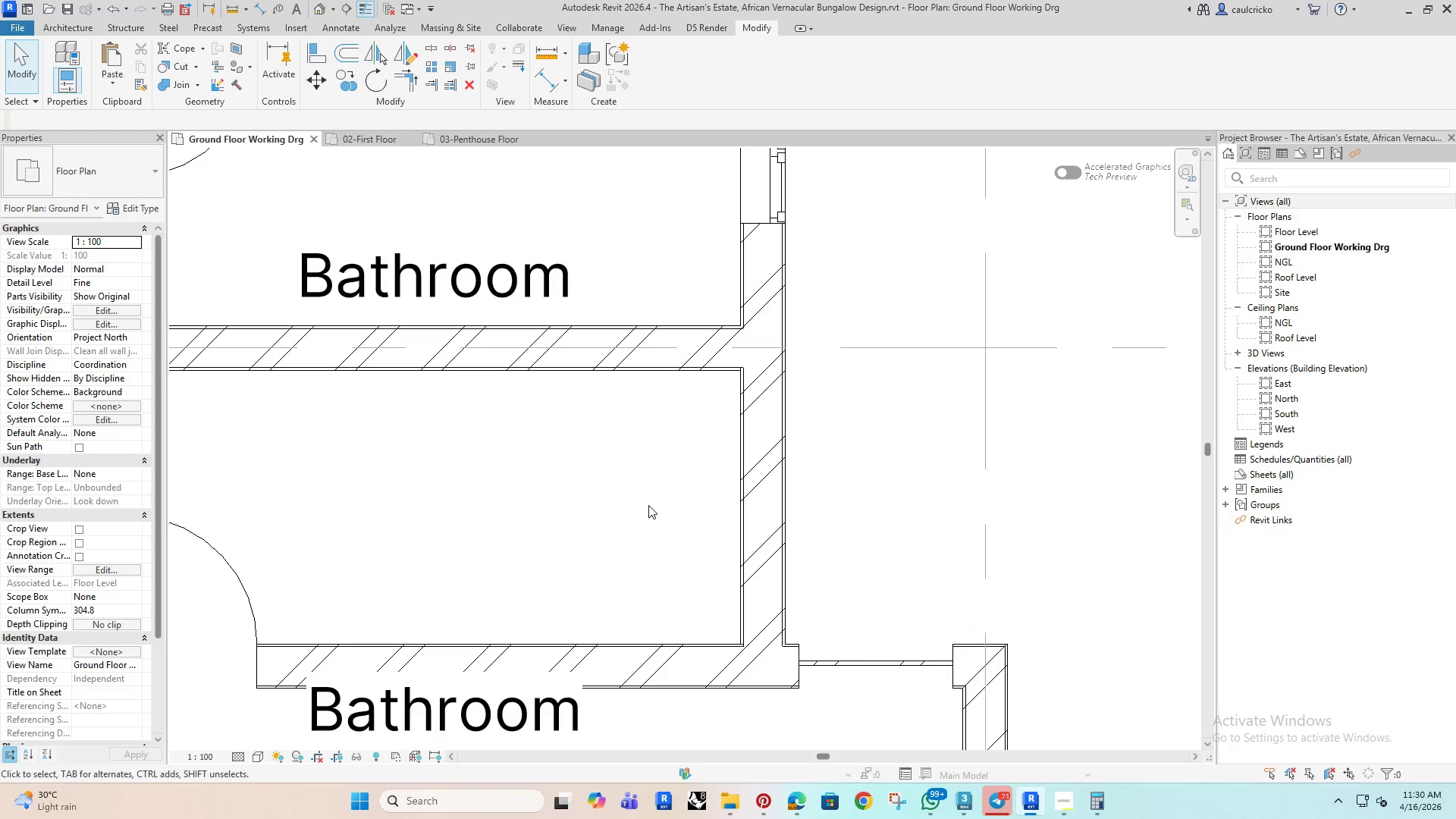 
key(D)
 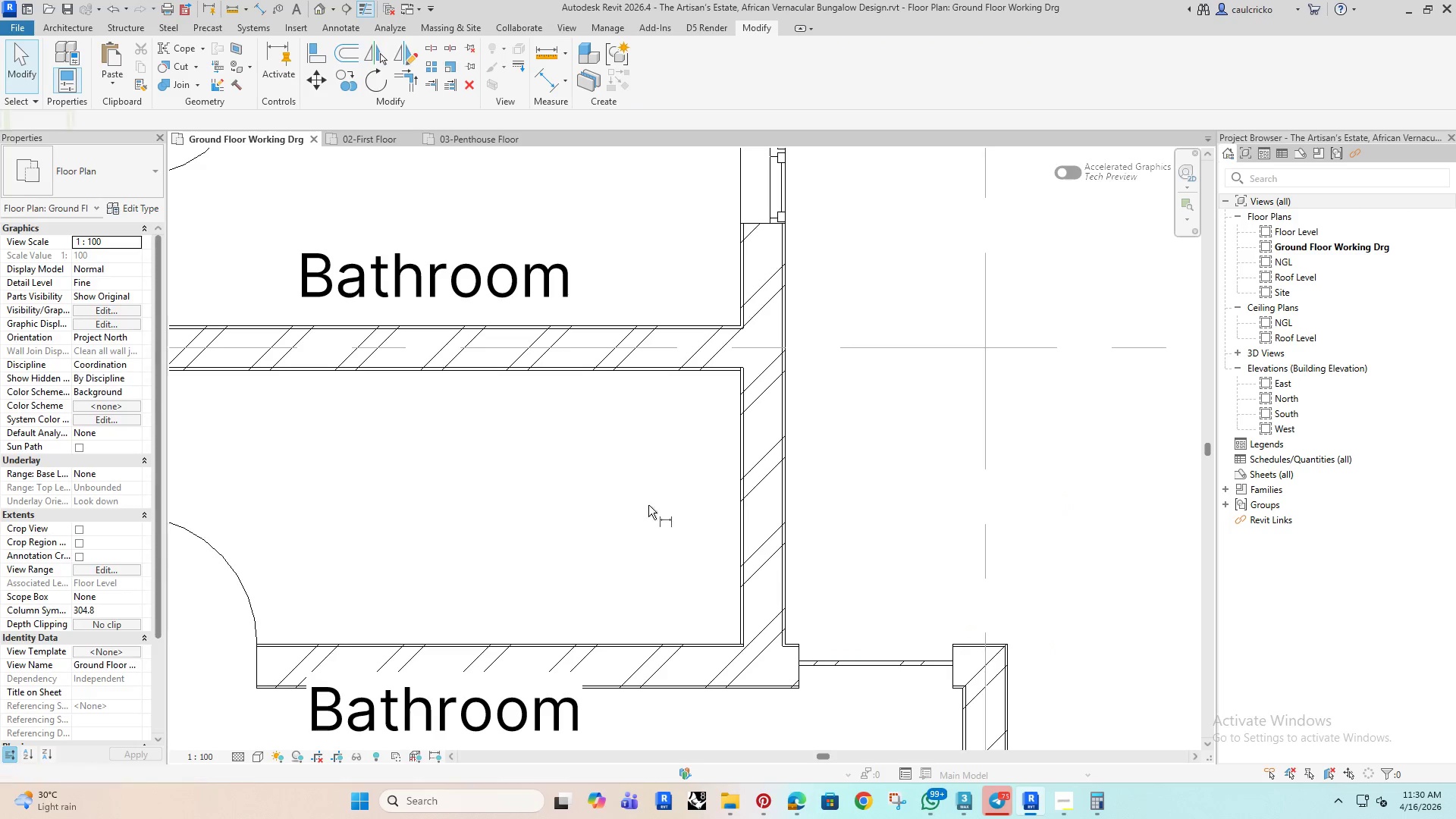 
key(Tab)
 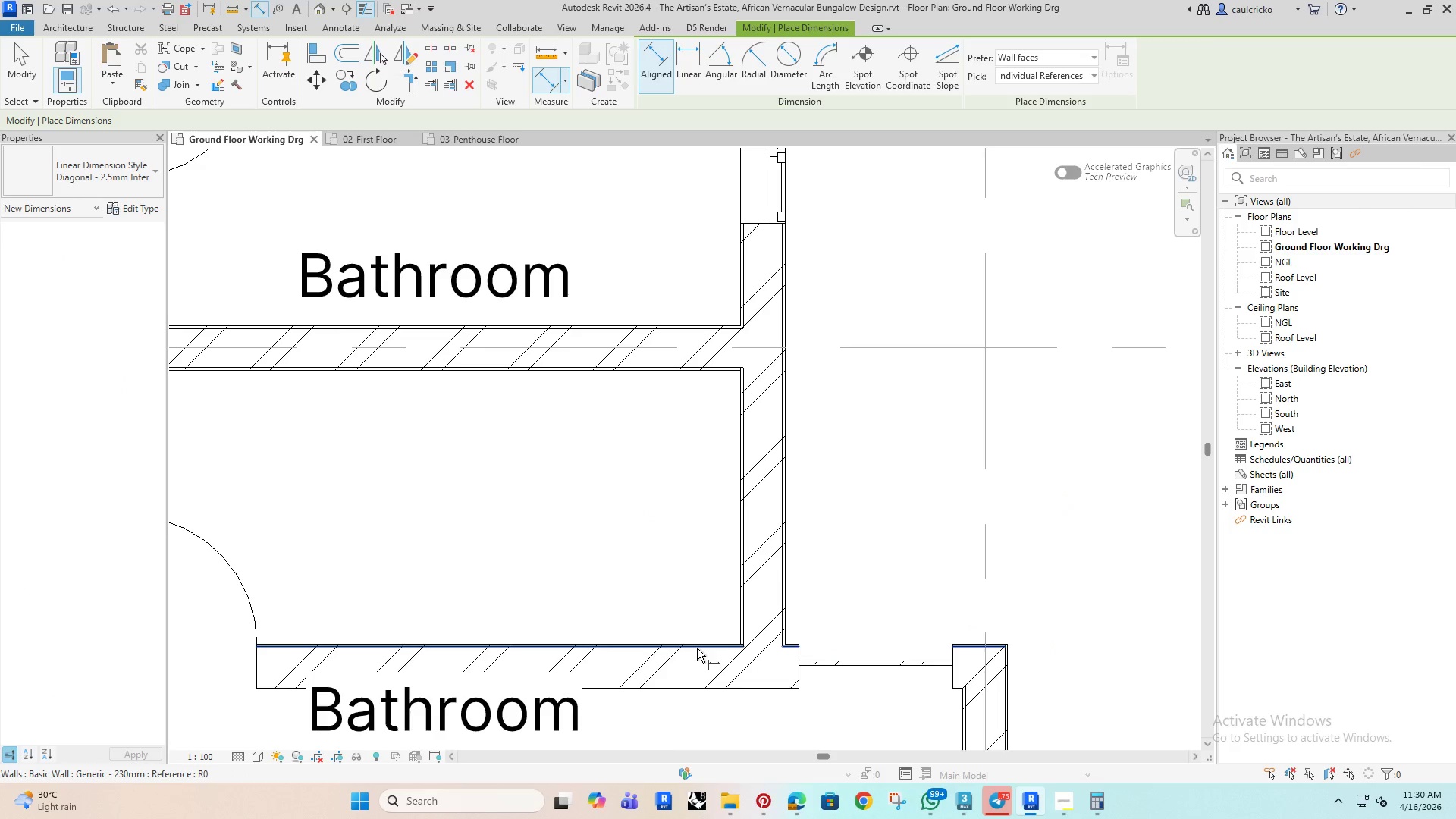 
key(Tab)
 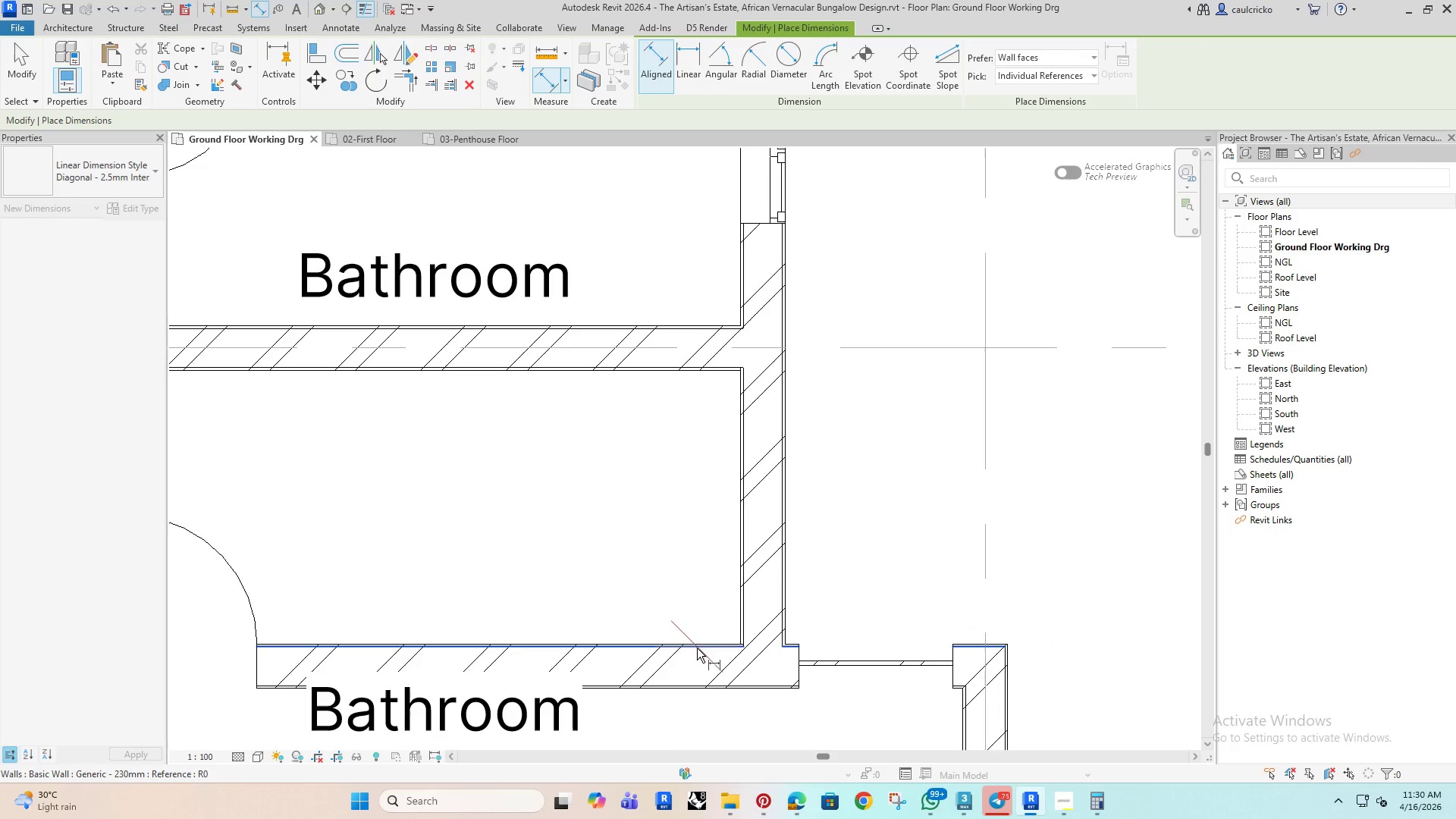 
left_click([697, 648])
 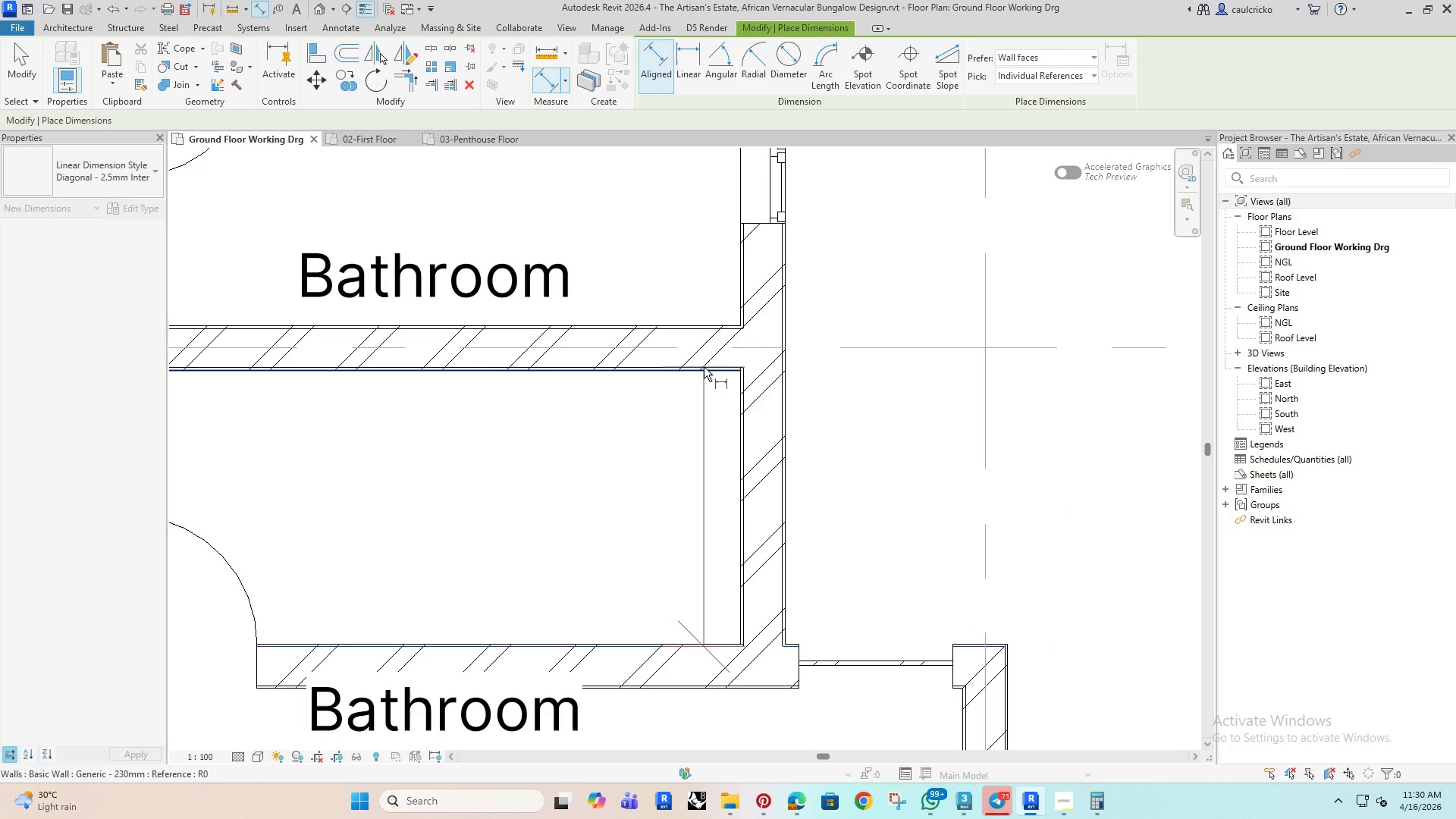 
key(Tab)
 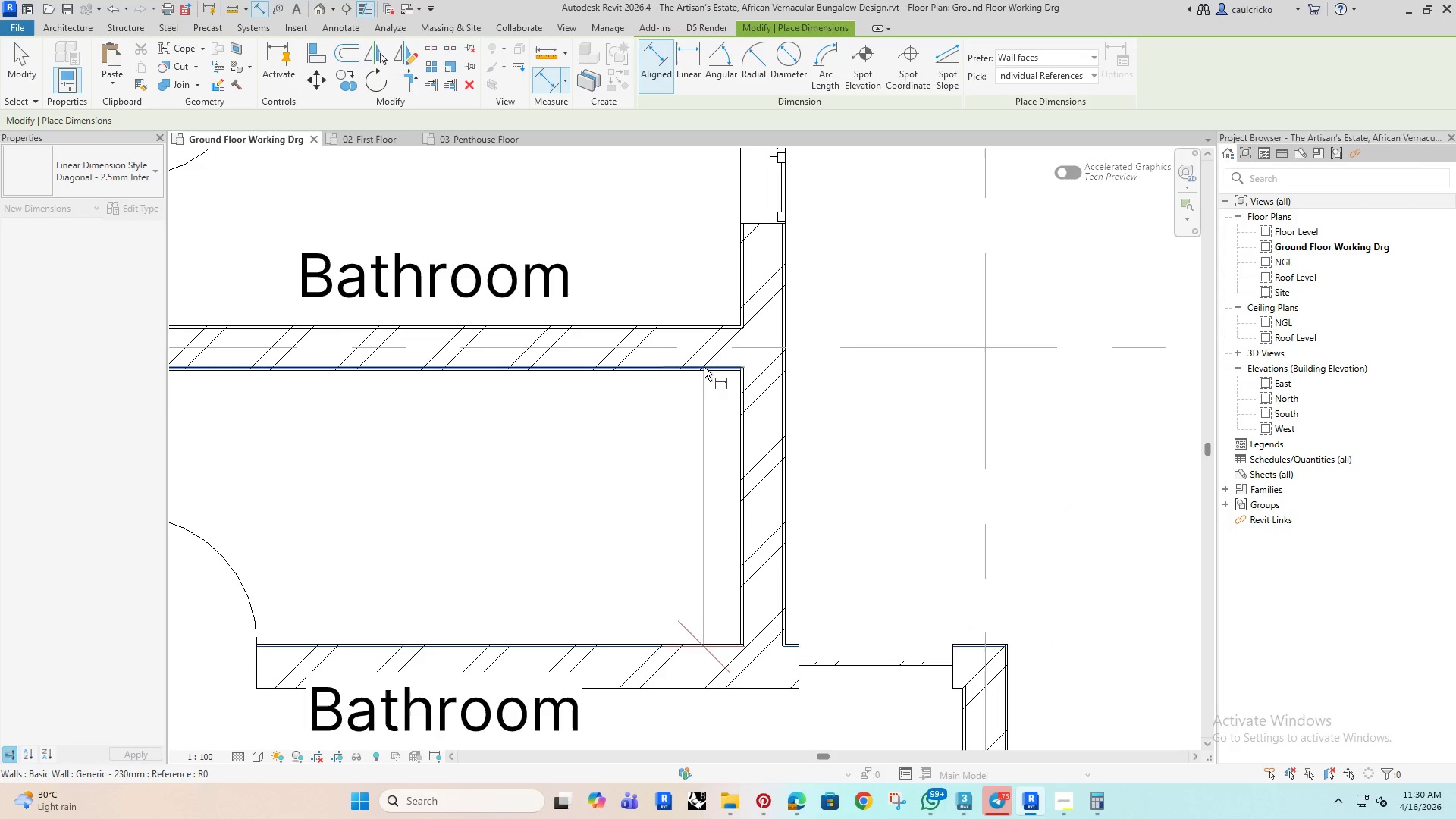 
key(Tab)
 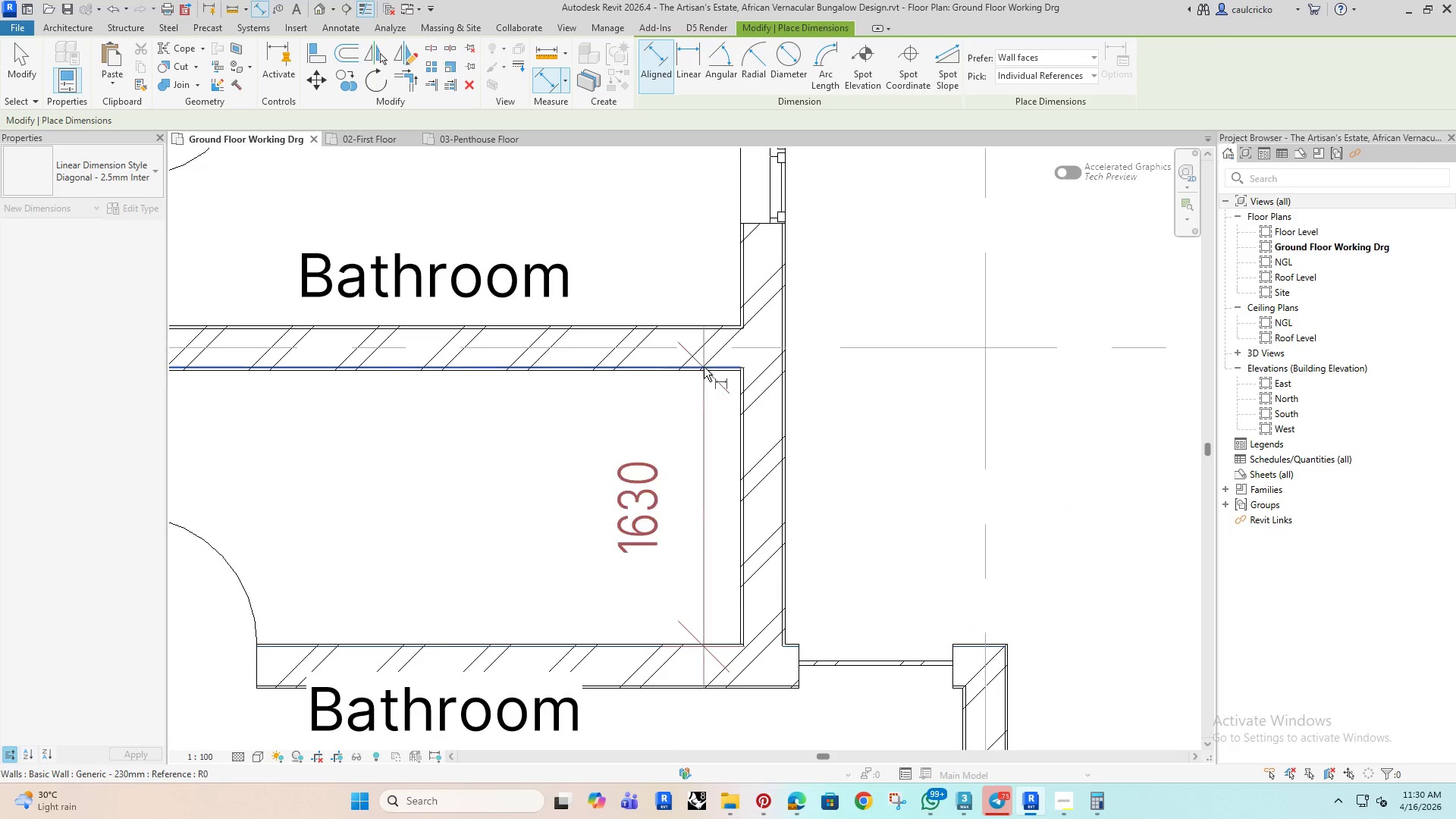 
left_click([704, 367])
 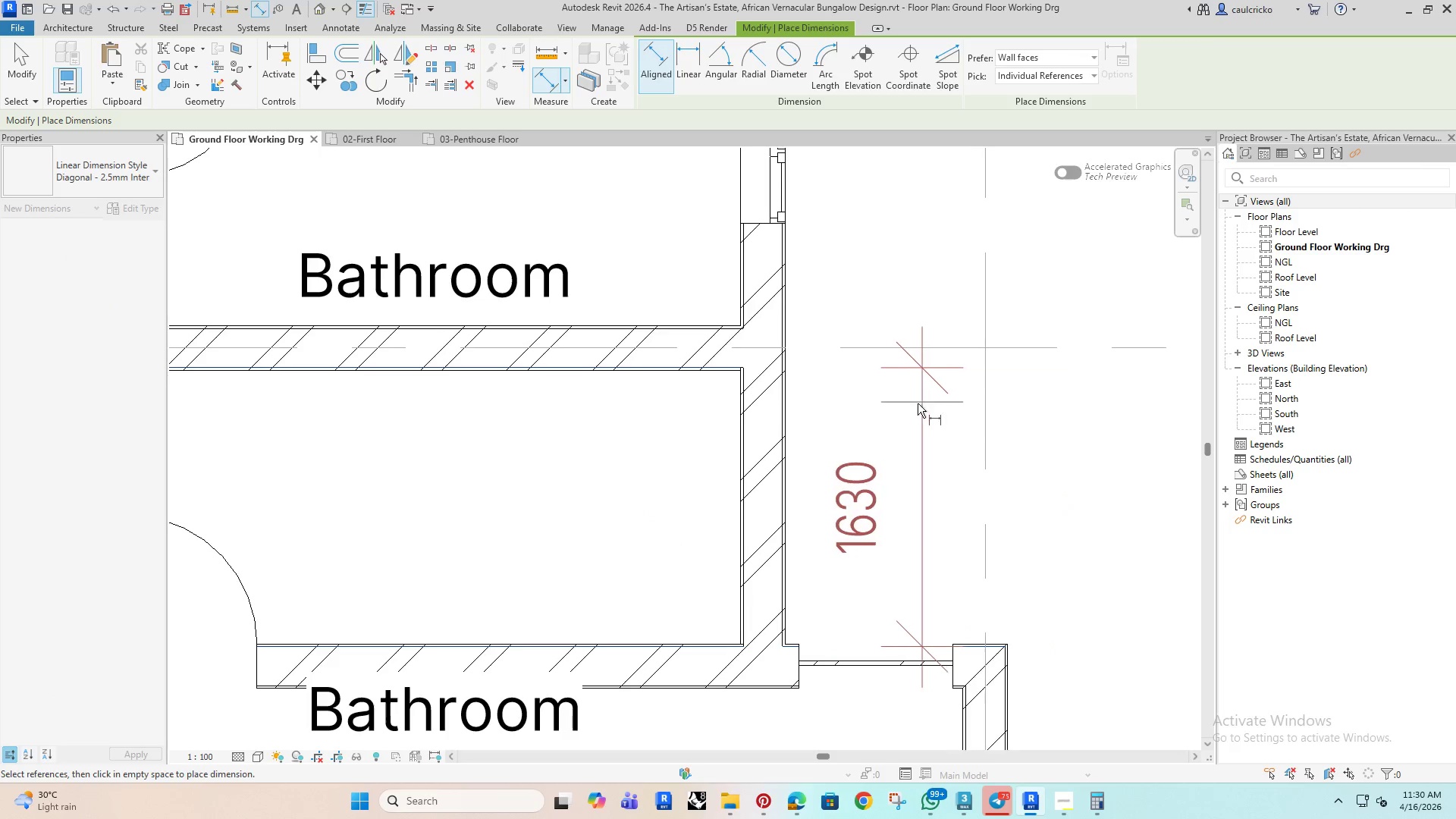 
scroll: coordinate [915, 416], scroll_direction: down, amount: 5.0
 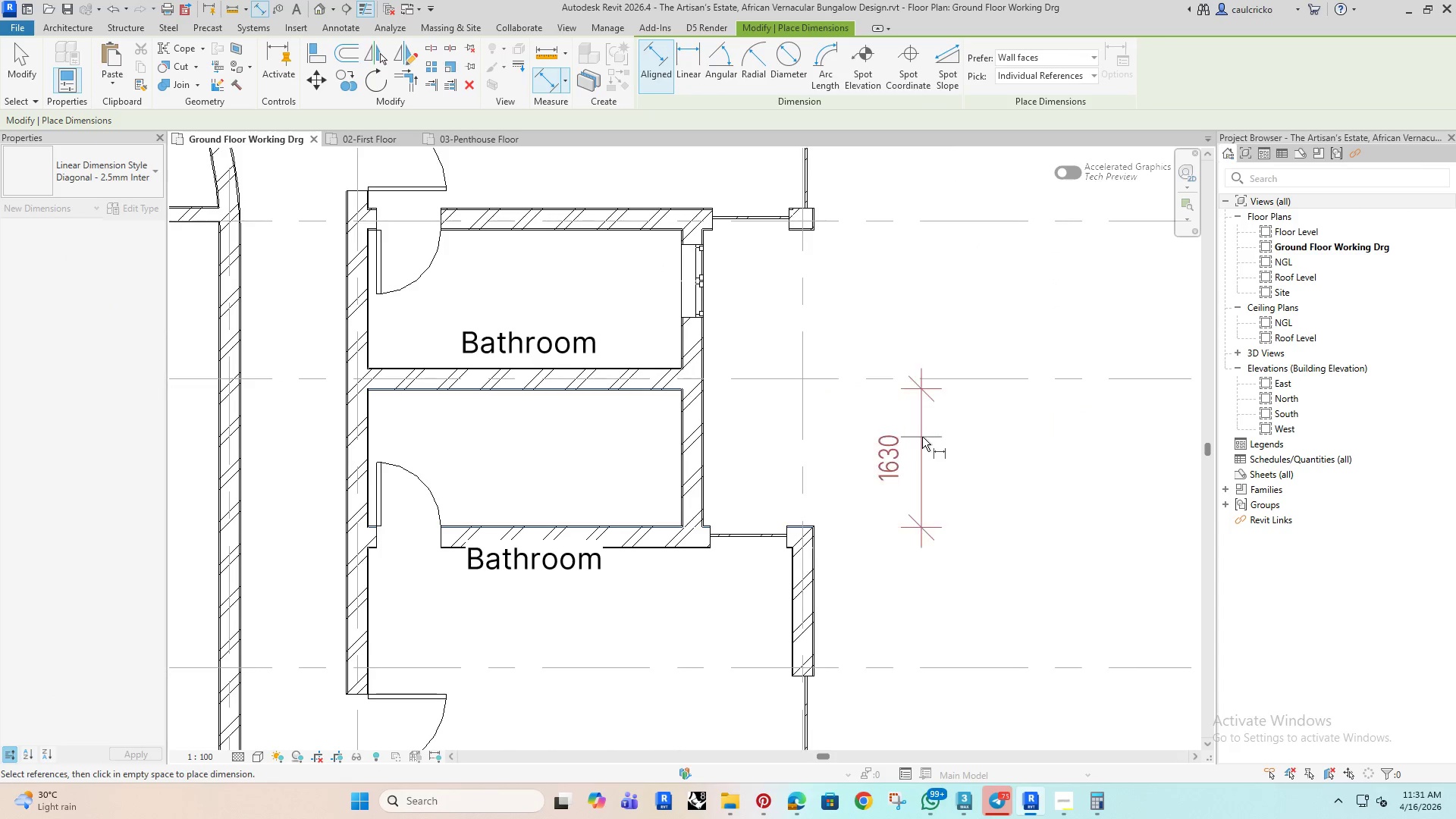 
key(Escape)
 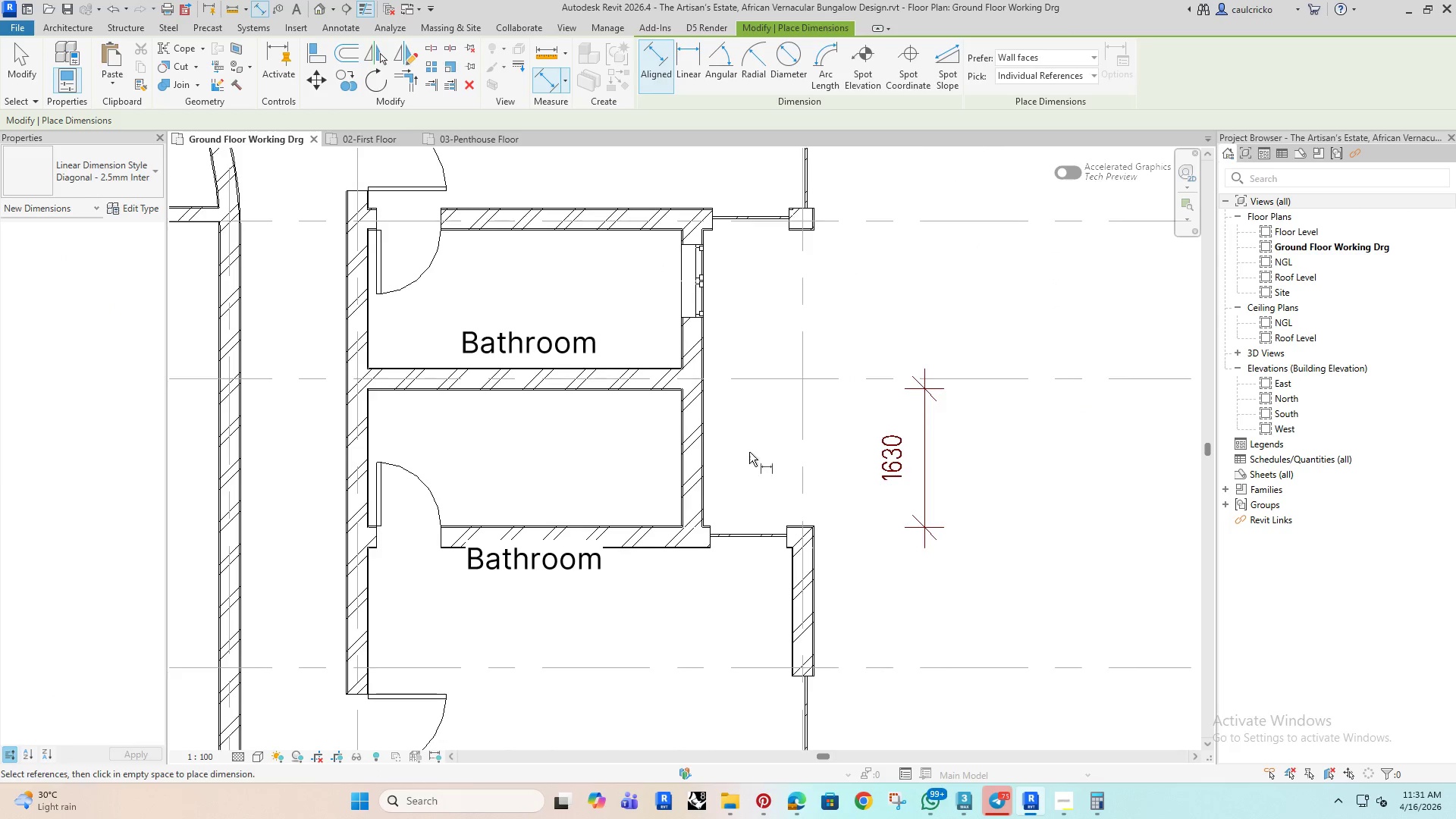 
key(Escape)
 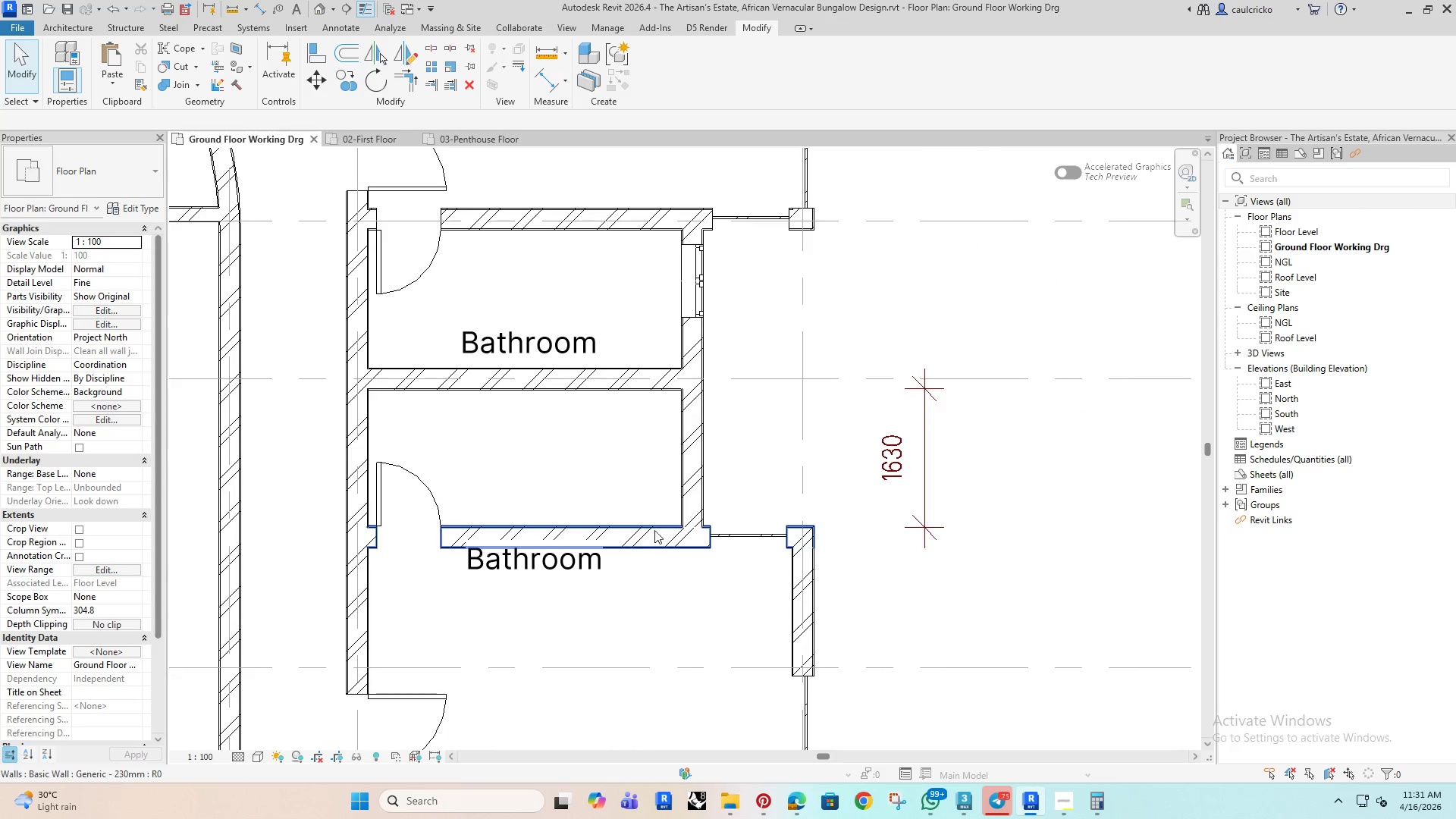 
left_click([654, 530])
 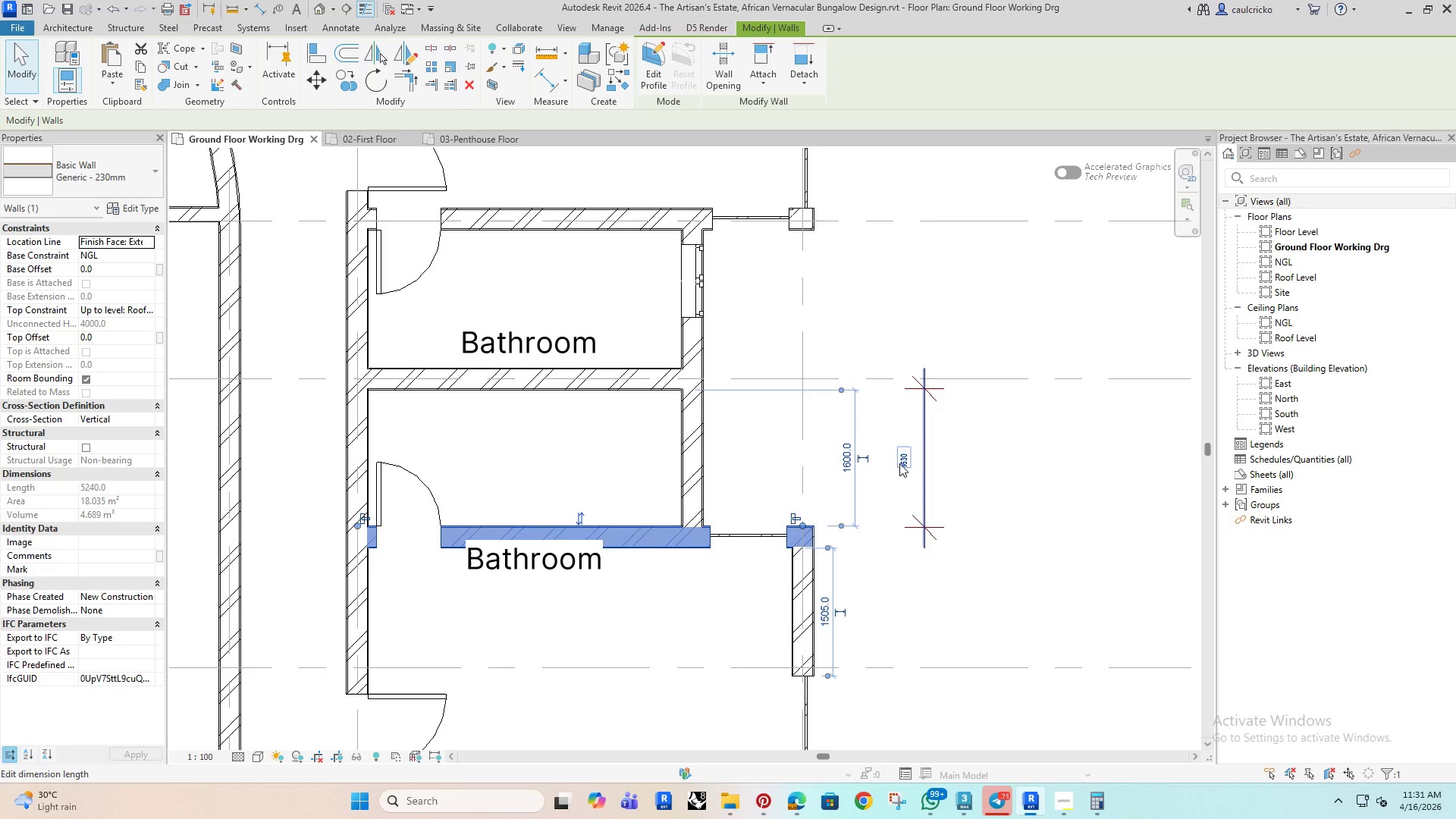 
left_click([905, 460])
 